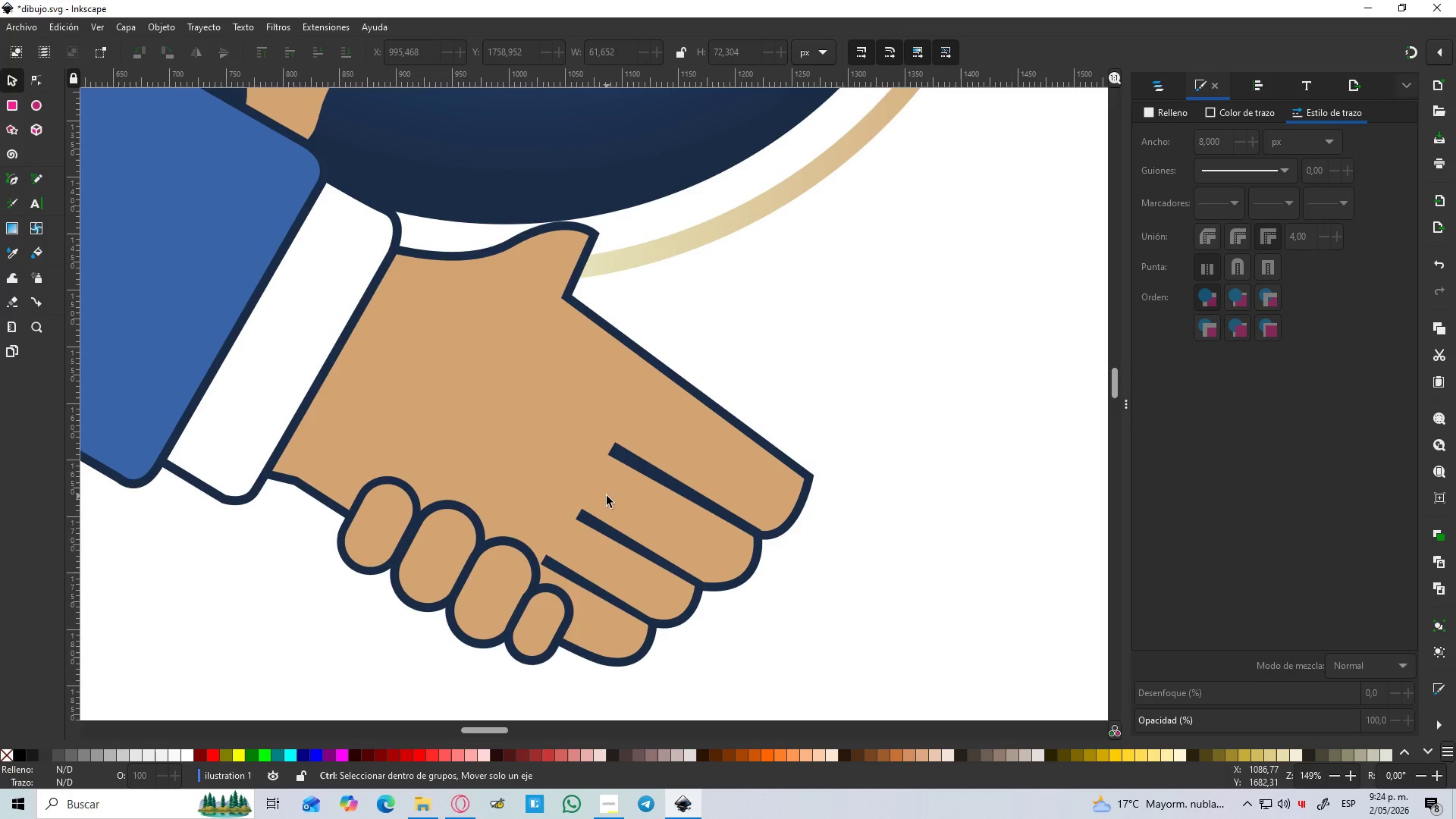 
scroll: coordinate [608, 488], scroll_direction: down, amount: 3.0
 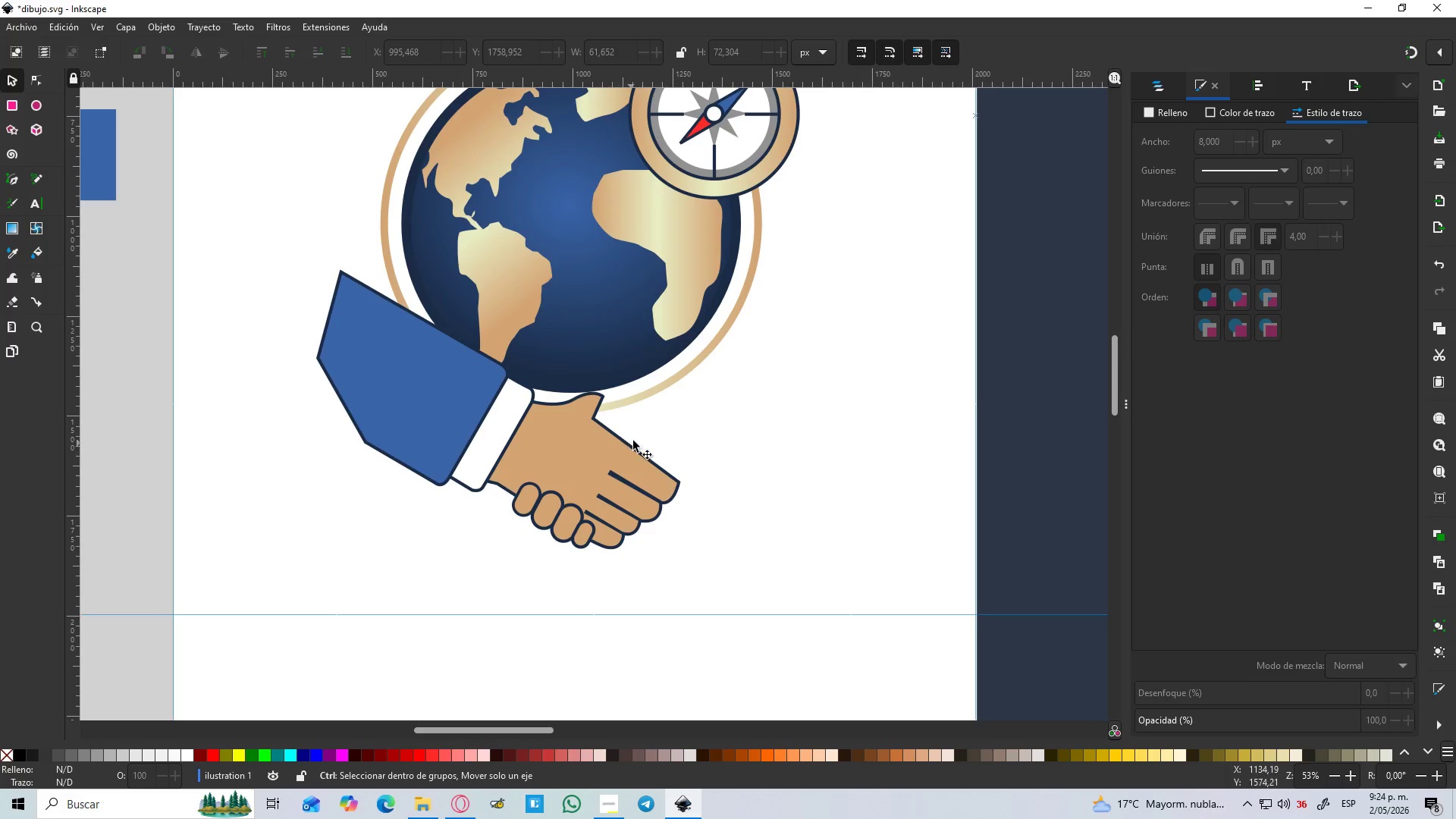 
hold_key(key=ControlLeft, duration=1.16)
scroll: coordinate [632, 452], scroll_direction: up, amount: 2.0
 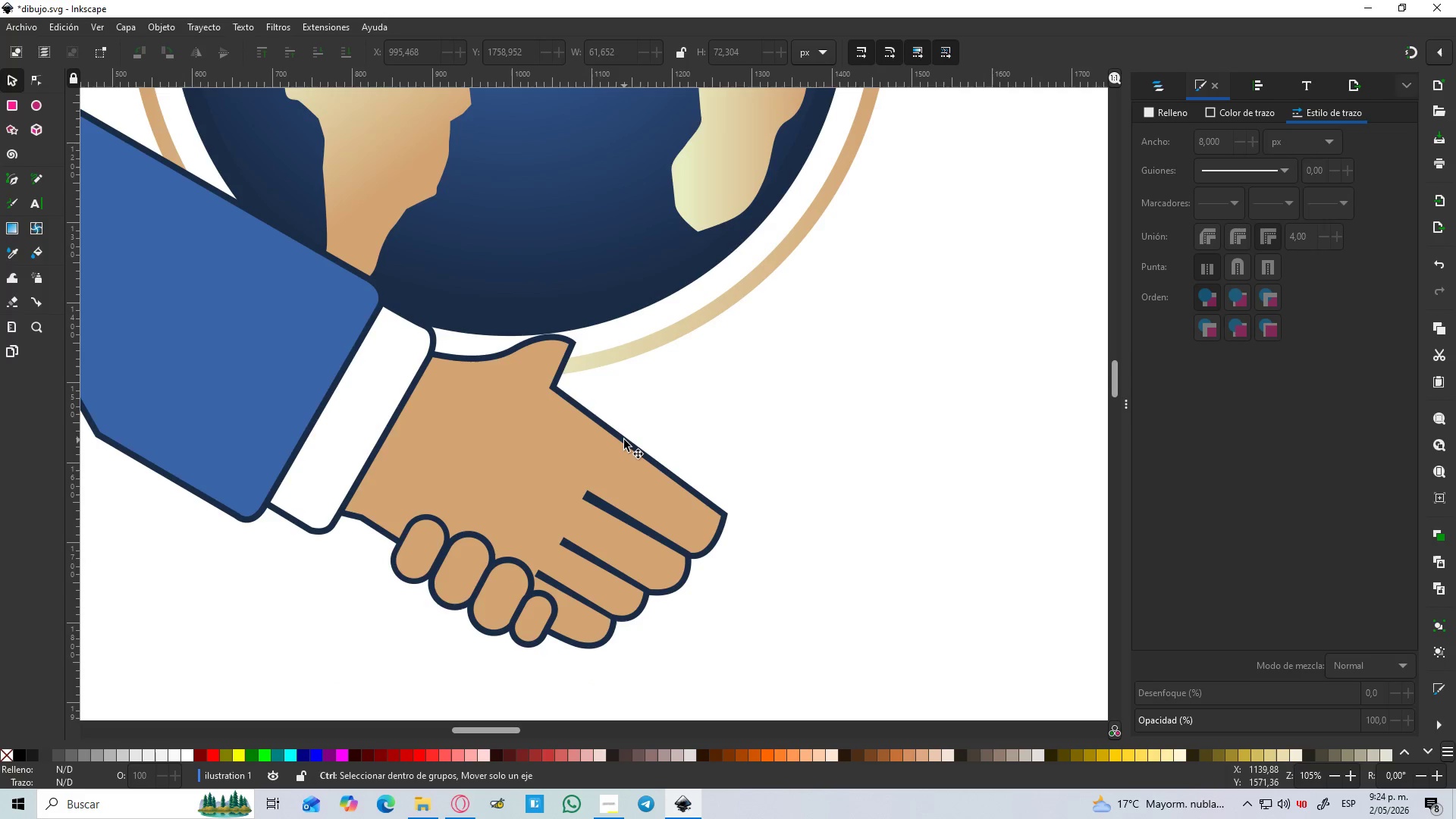 
hold_key(key=ControlLeft, duration=1.5)
scroll: coordinate [615, 406], scroll_direction: up, amount: 1.0
 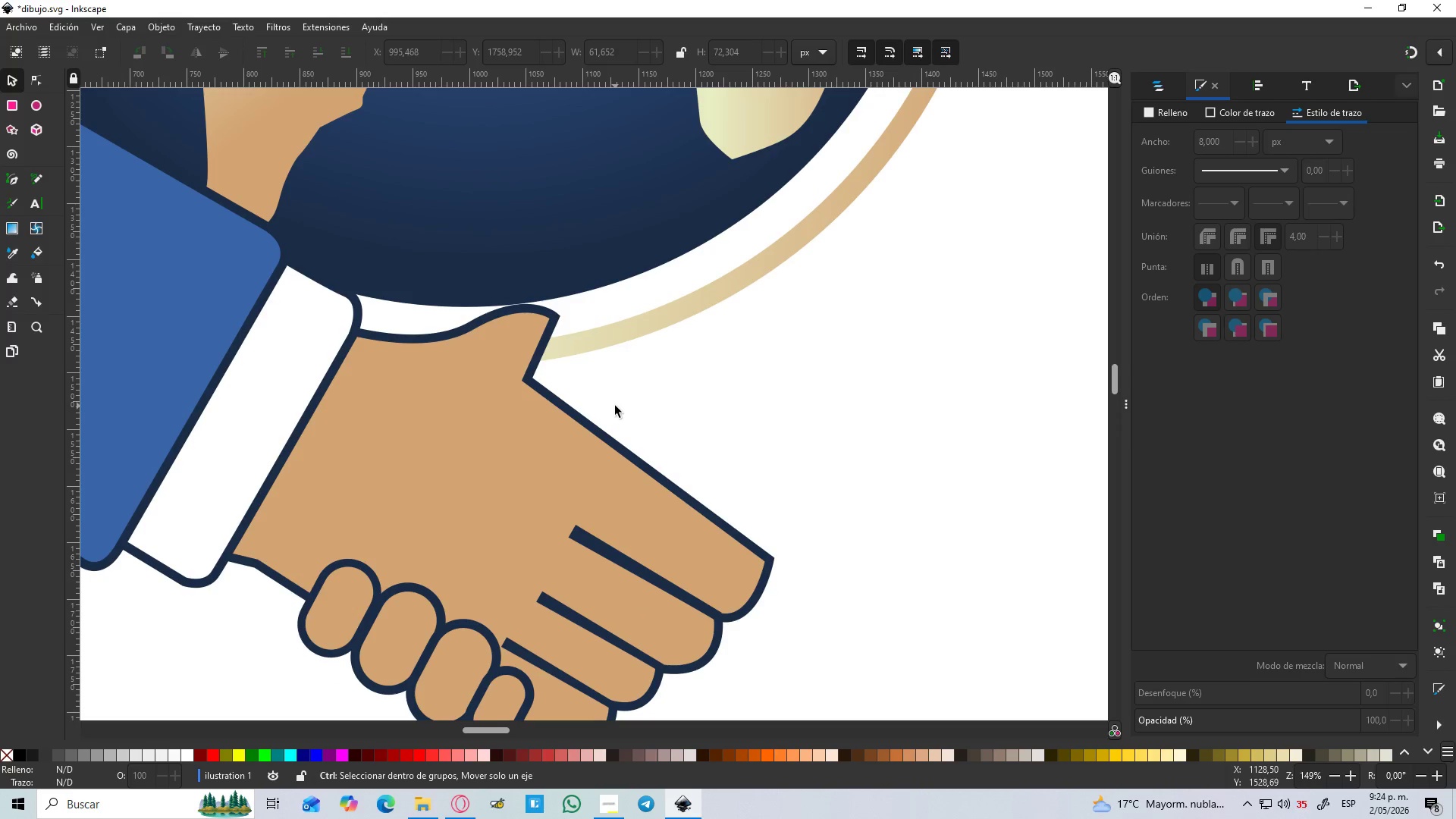 
hold_key(key=ControlLeft, duration=1.11)
 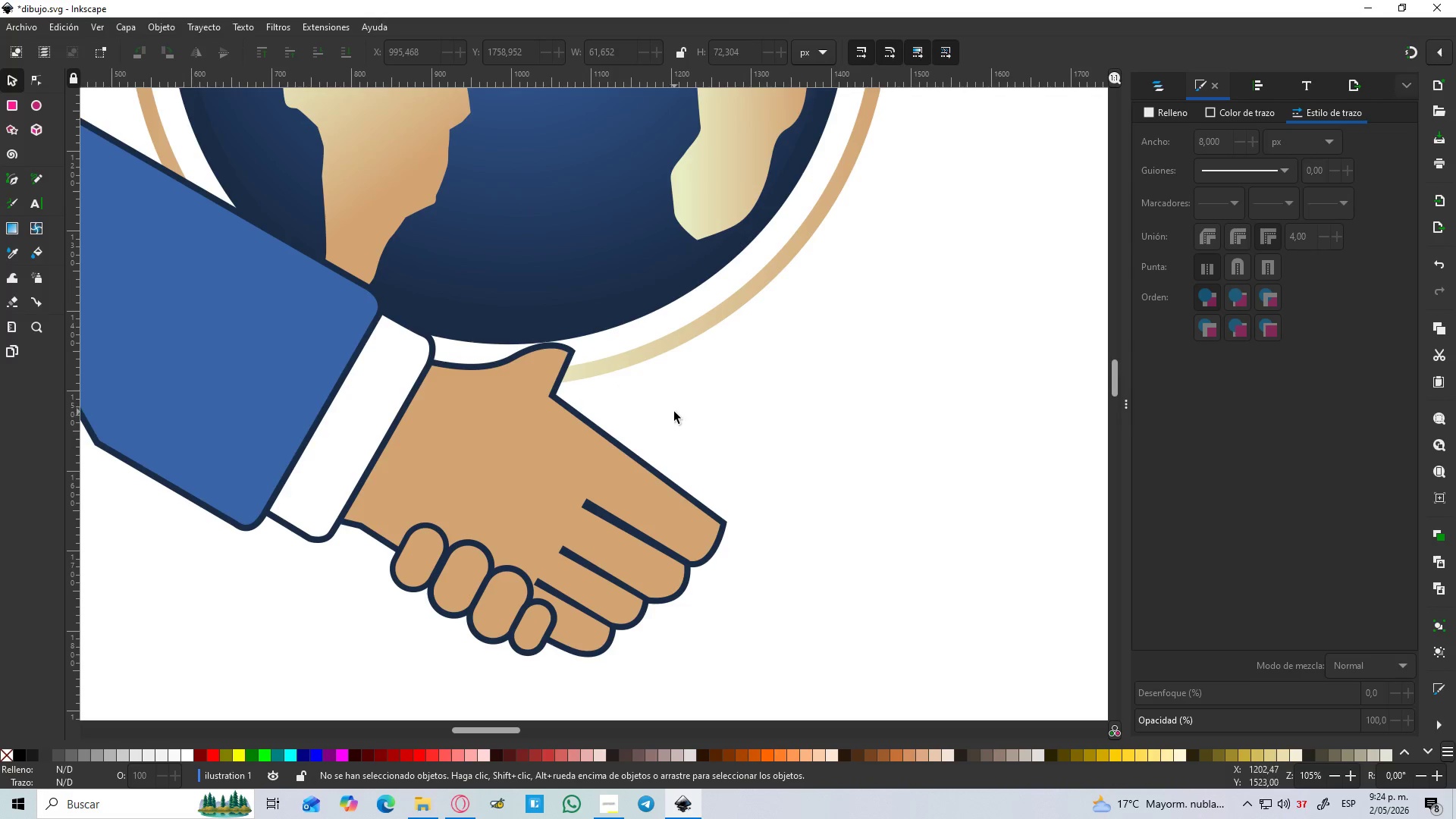 
scroll: coordinate [615, 406], scroll_direction: down, amount: 2.0
 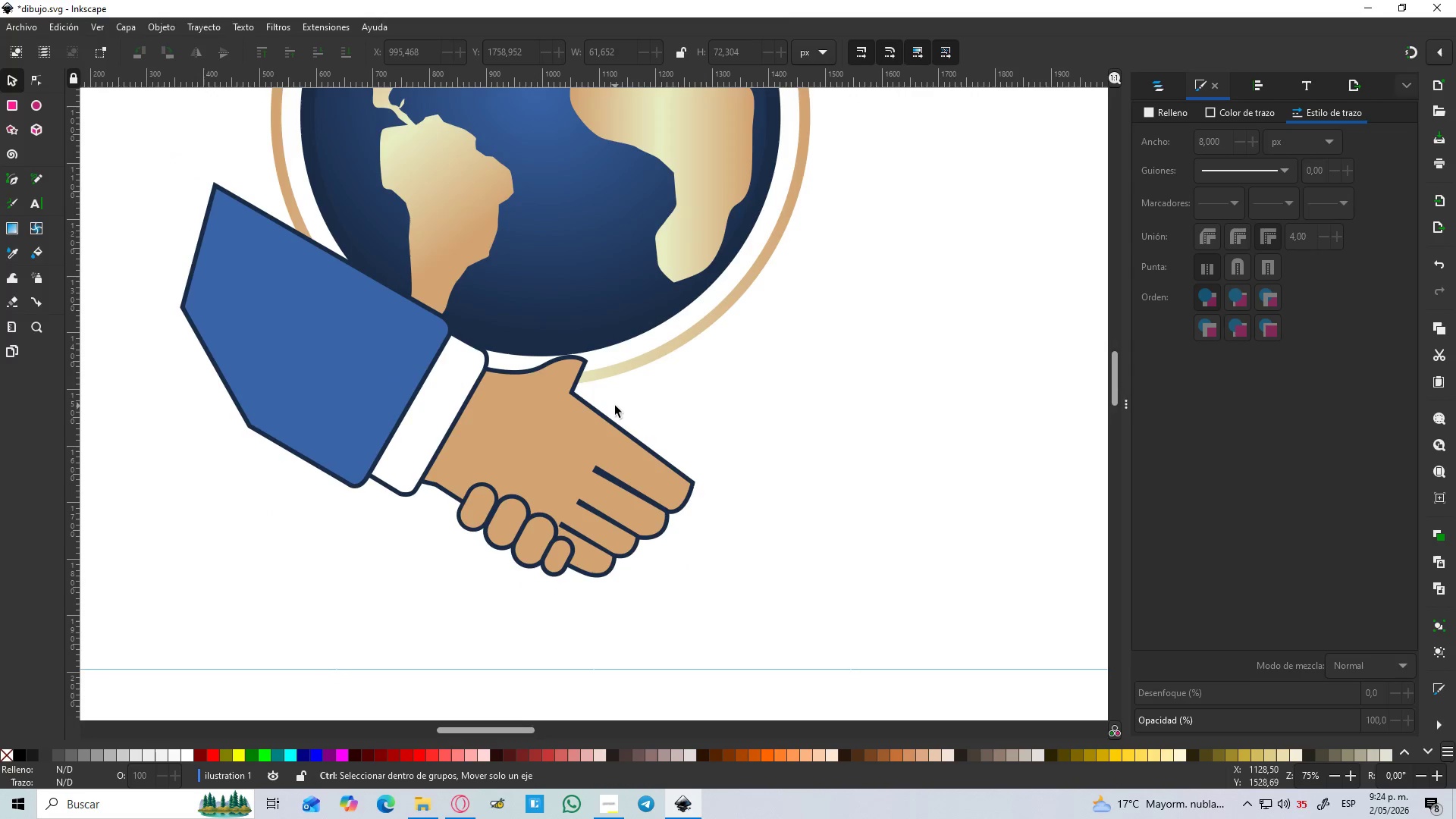 
hold_key(key=ControlLeft, duration=24.34)
 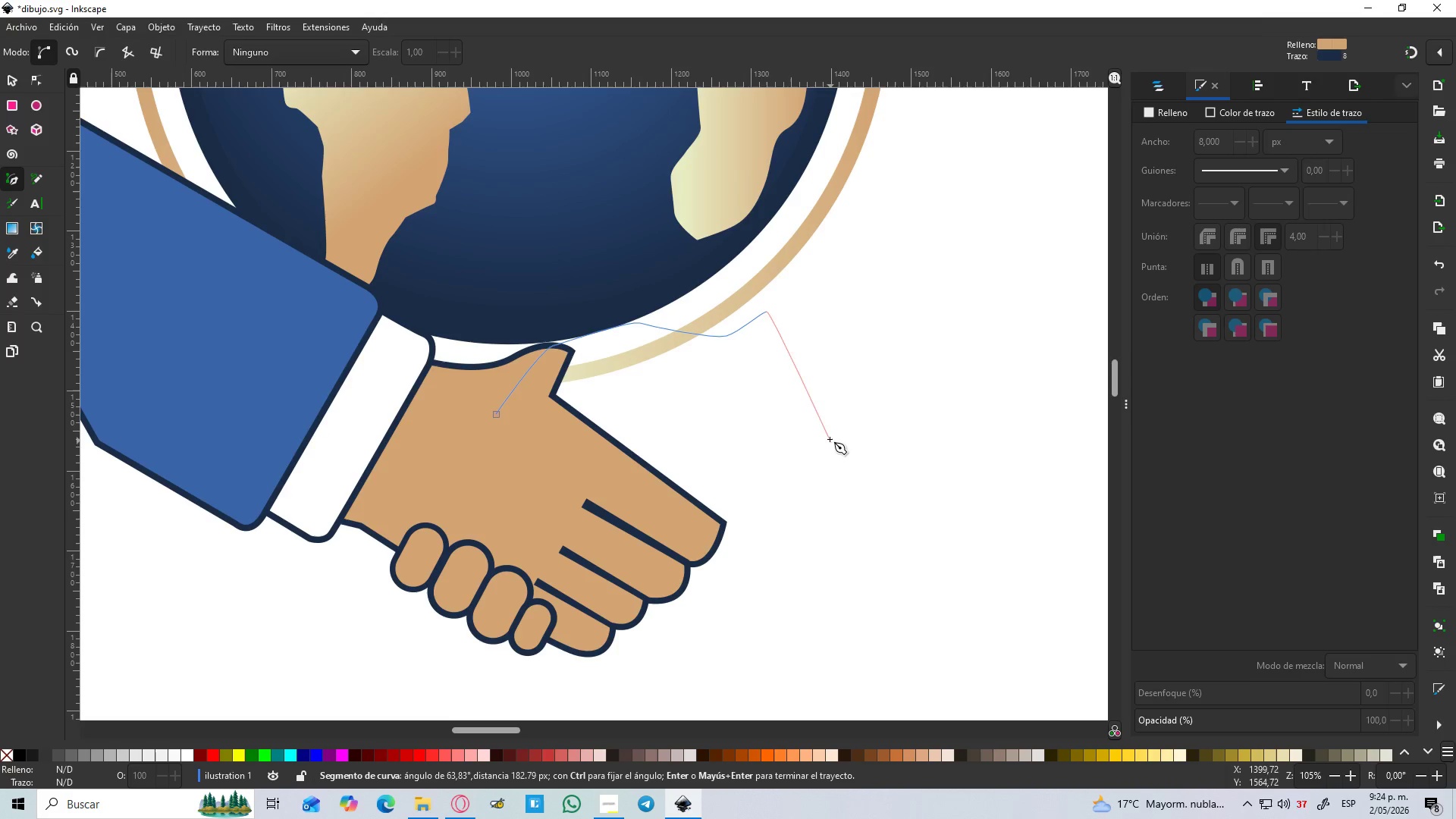 
scroll: coordinate [617, 384], scroll_direction: up, amount: 1.0
 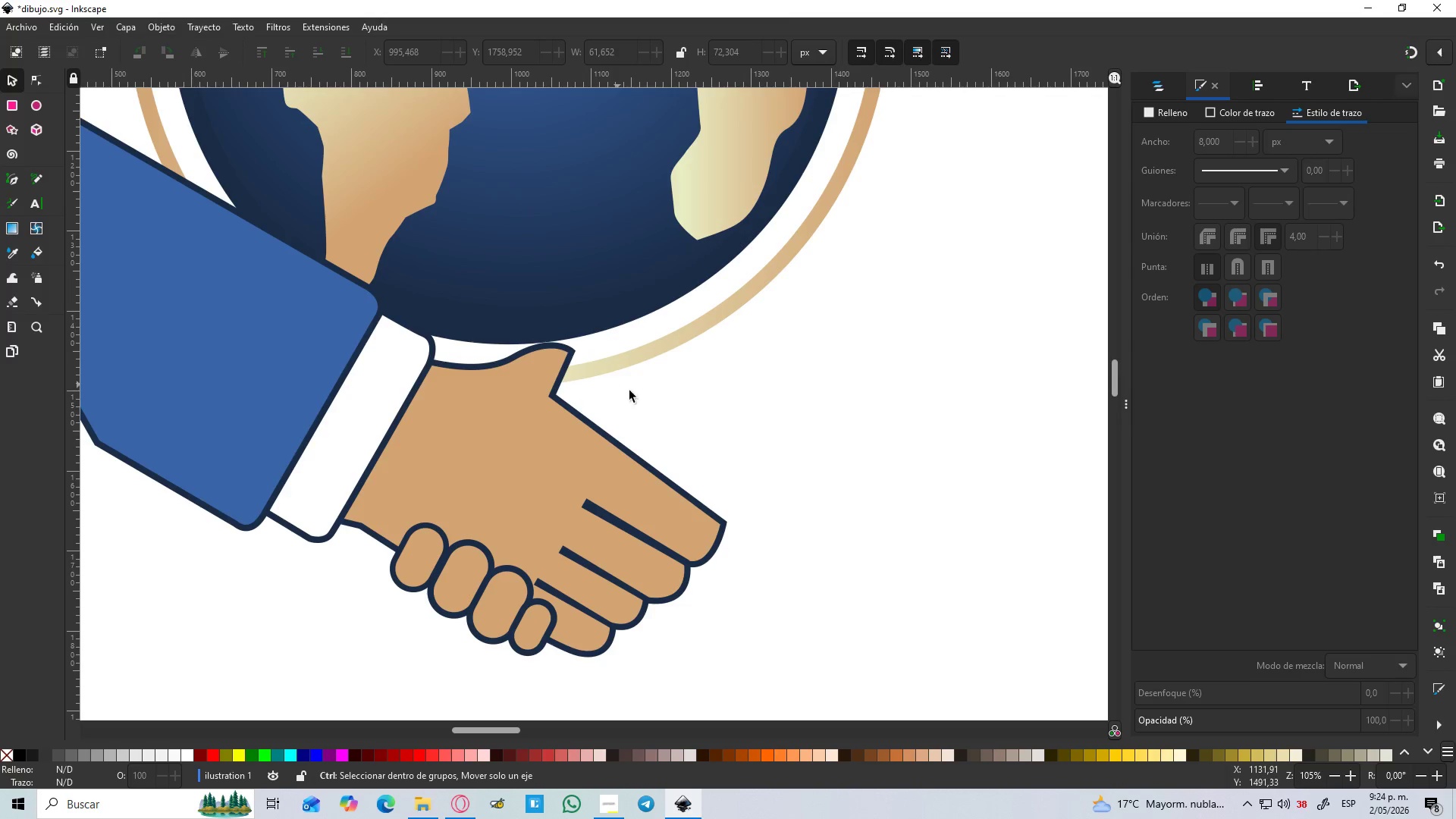 
key(B)
 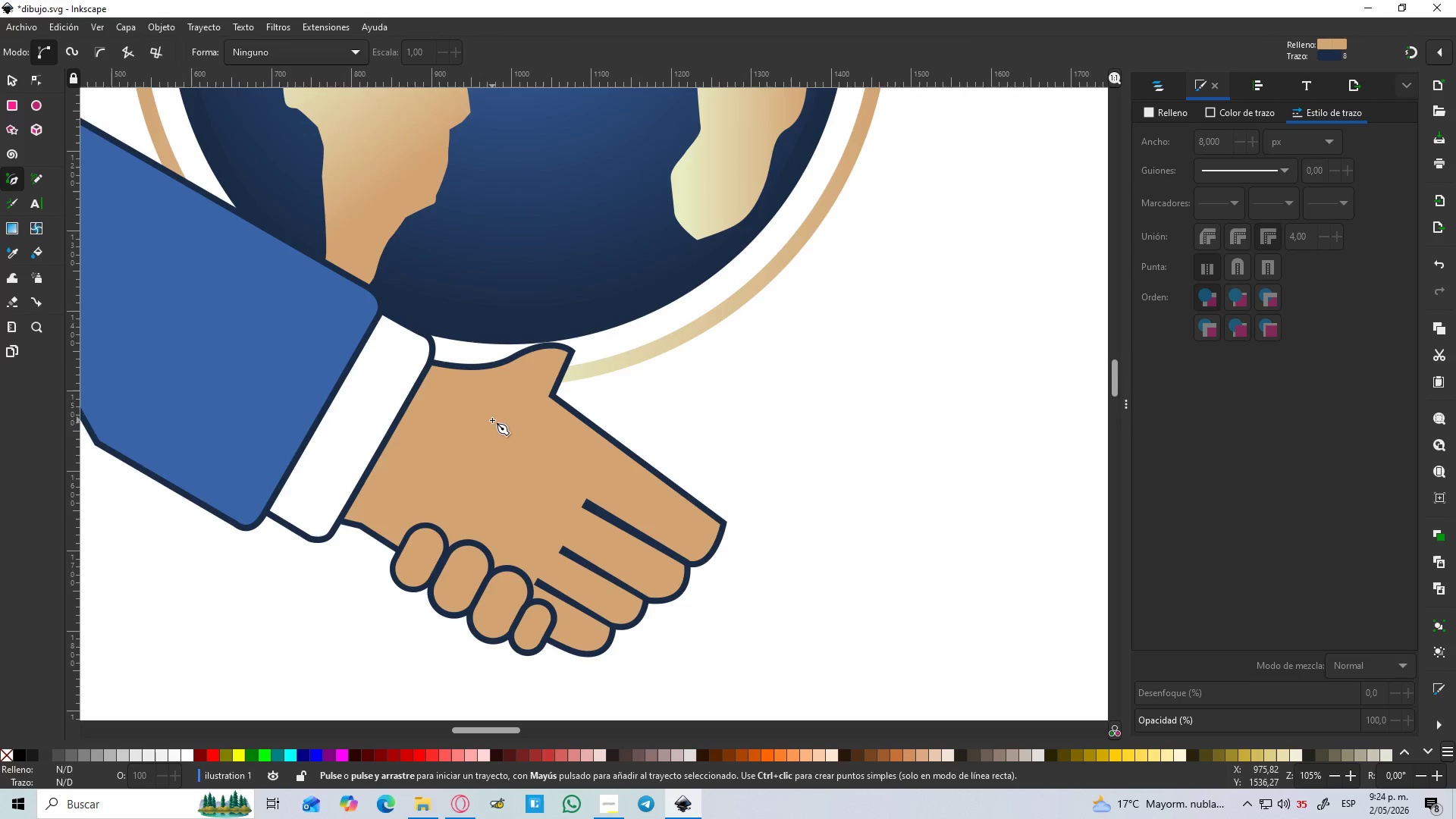 
left_click_drag(start_coordinate=[553, 346], to_coordinate=[565, 342])
 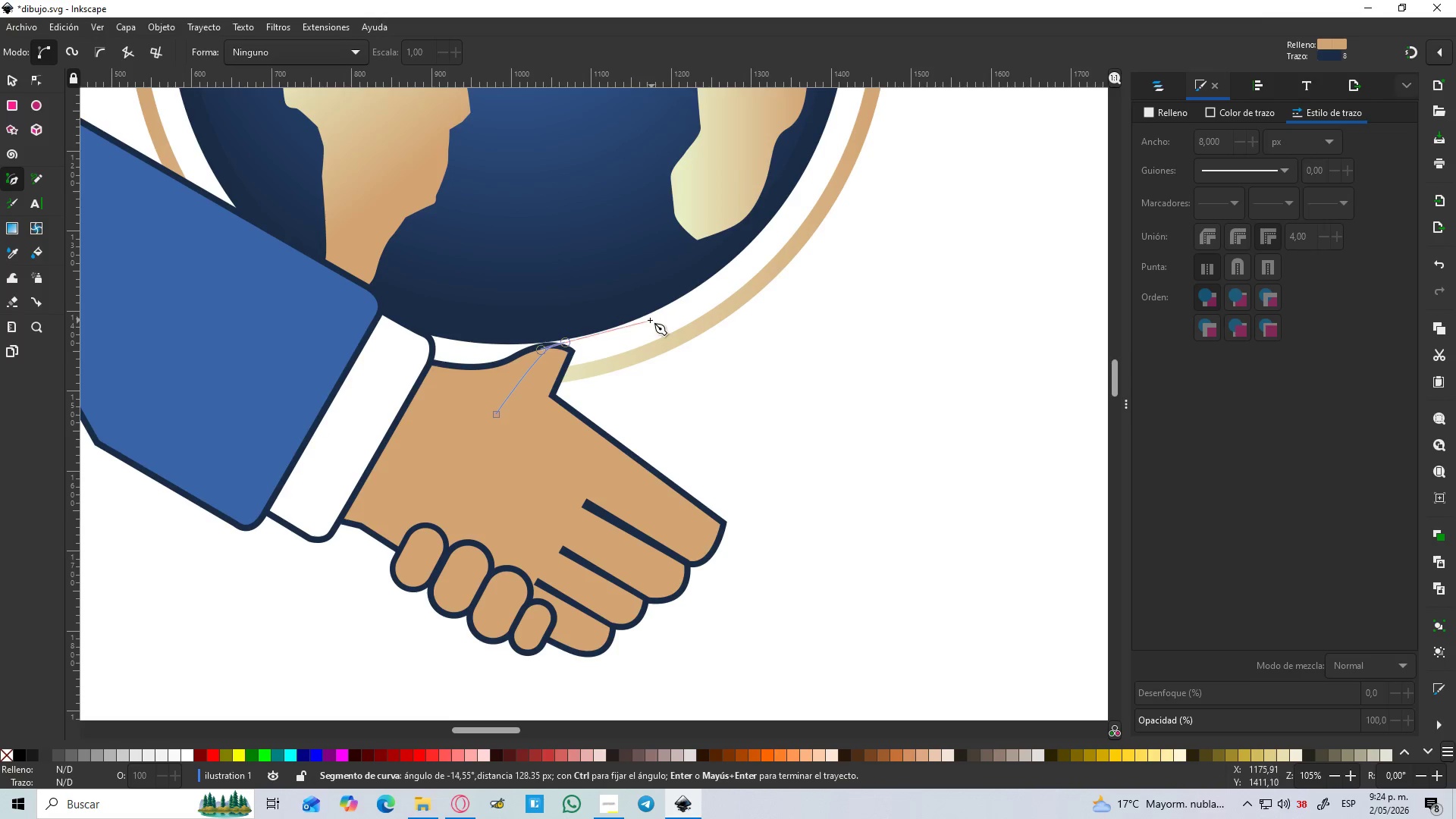 
left_click_drag(start_coordinate=[640, 323], to_coordinate=[649, 326])
 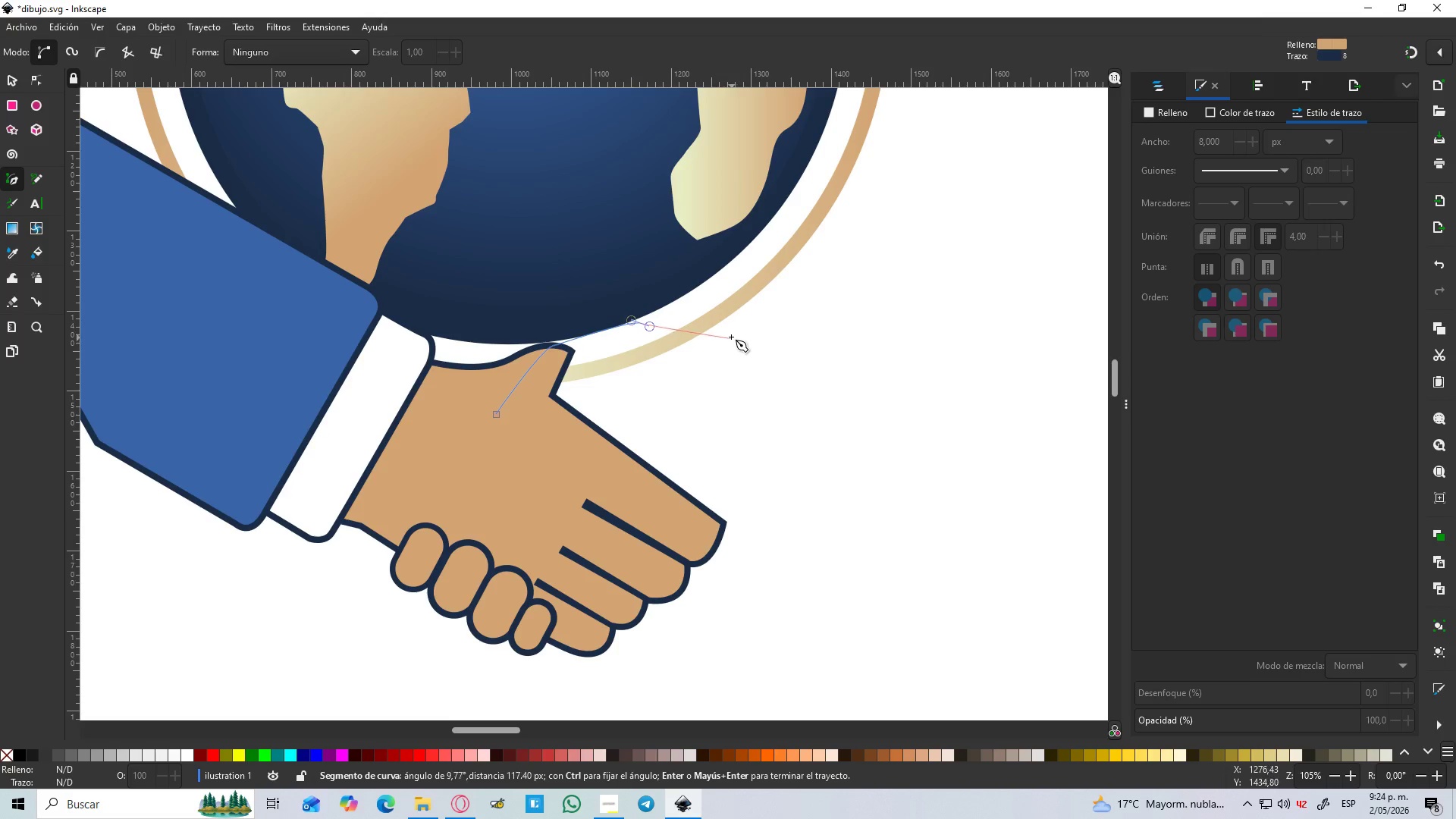 
left_click_drag(start_coordinate=[726, 336], to_coordinate=[739, 332])
 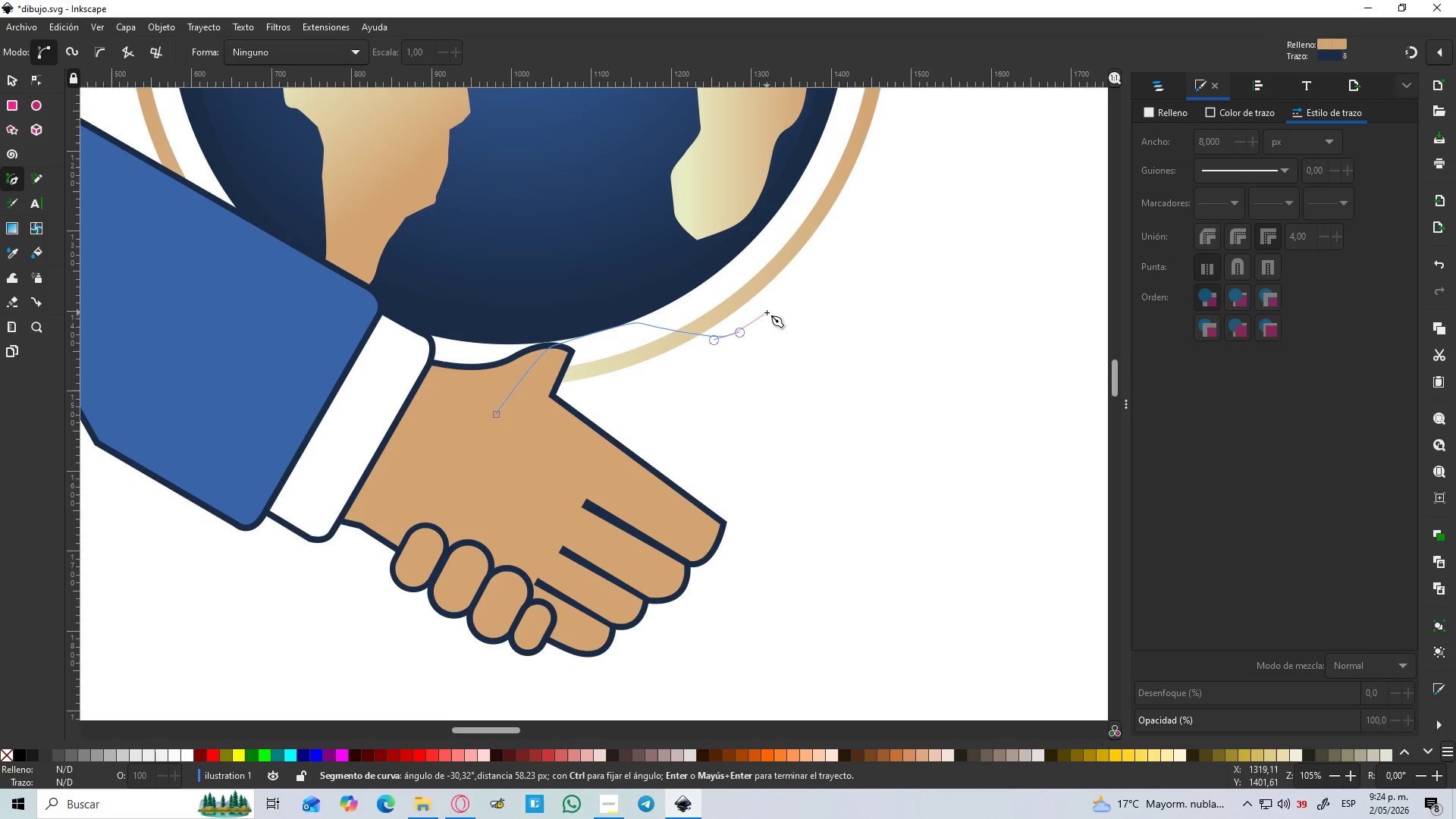 
left_click_drag(start_coordinate=[767, 312], to_coordinate=[771, 312])
 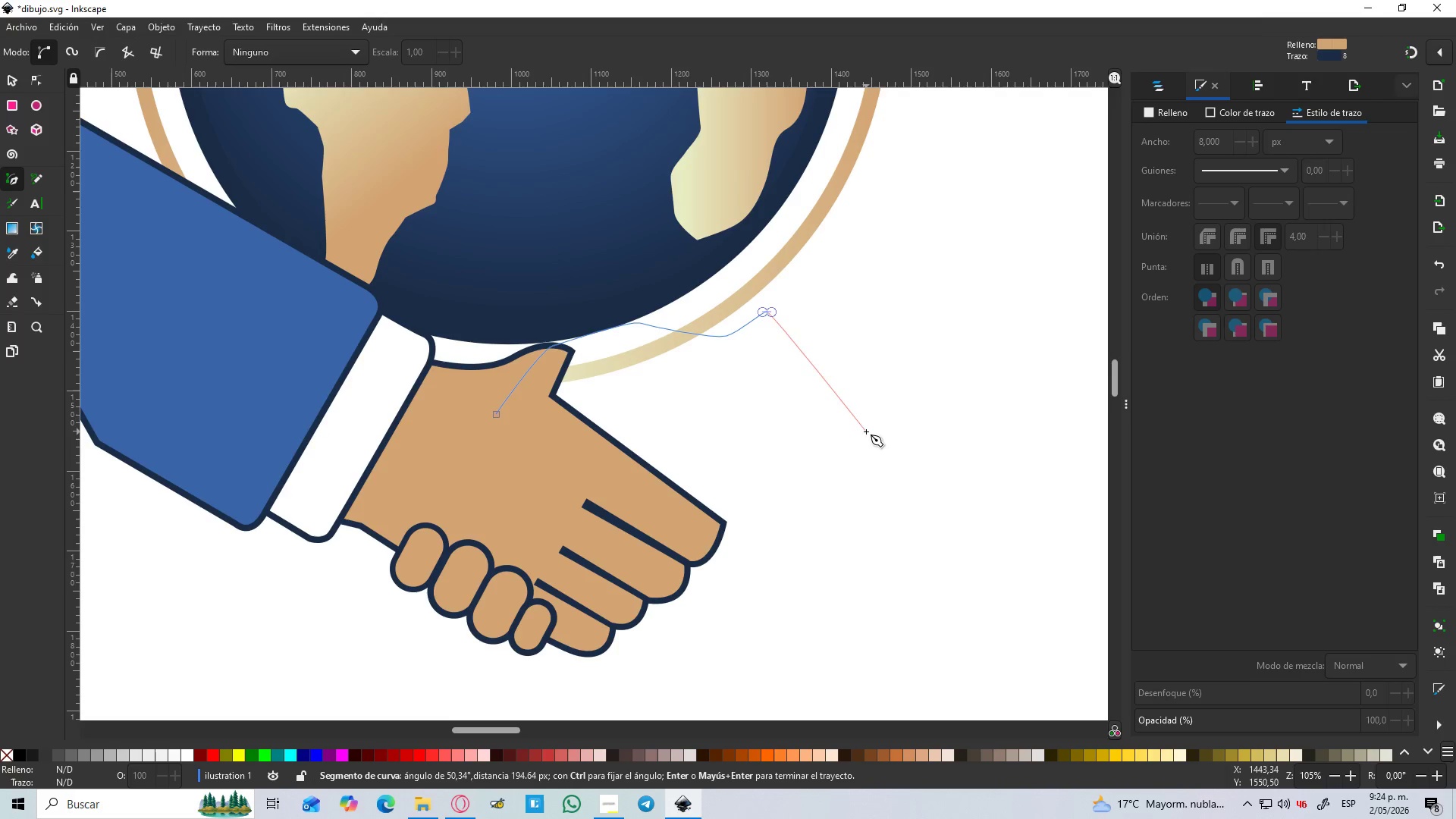 
left_click([869, 437])
 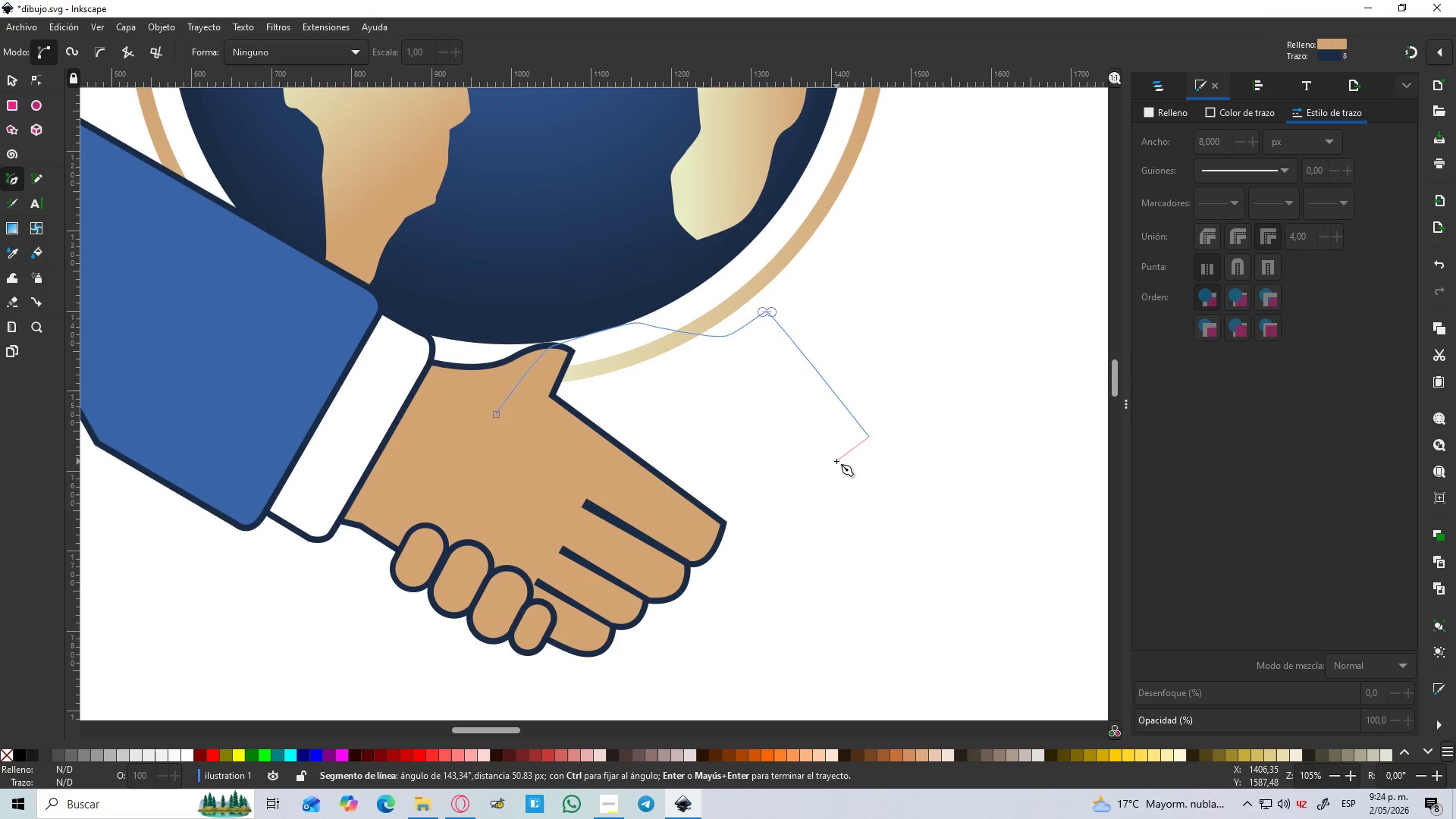 
key(Control+Z)
 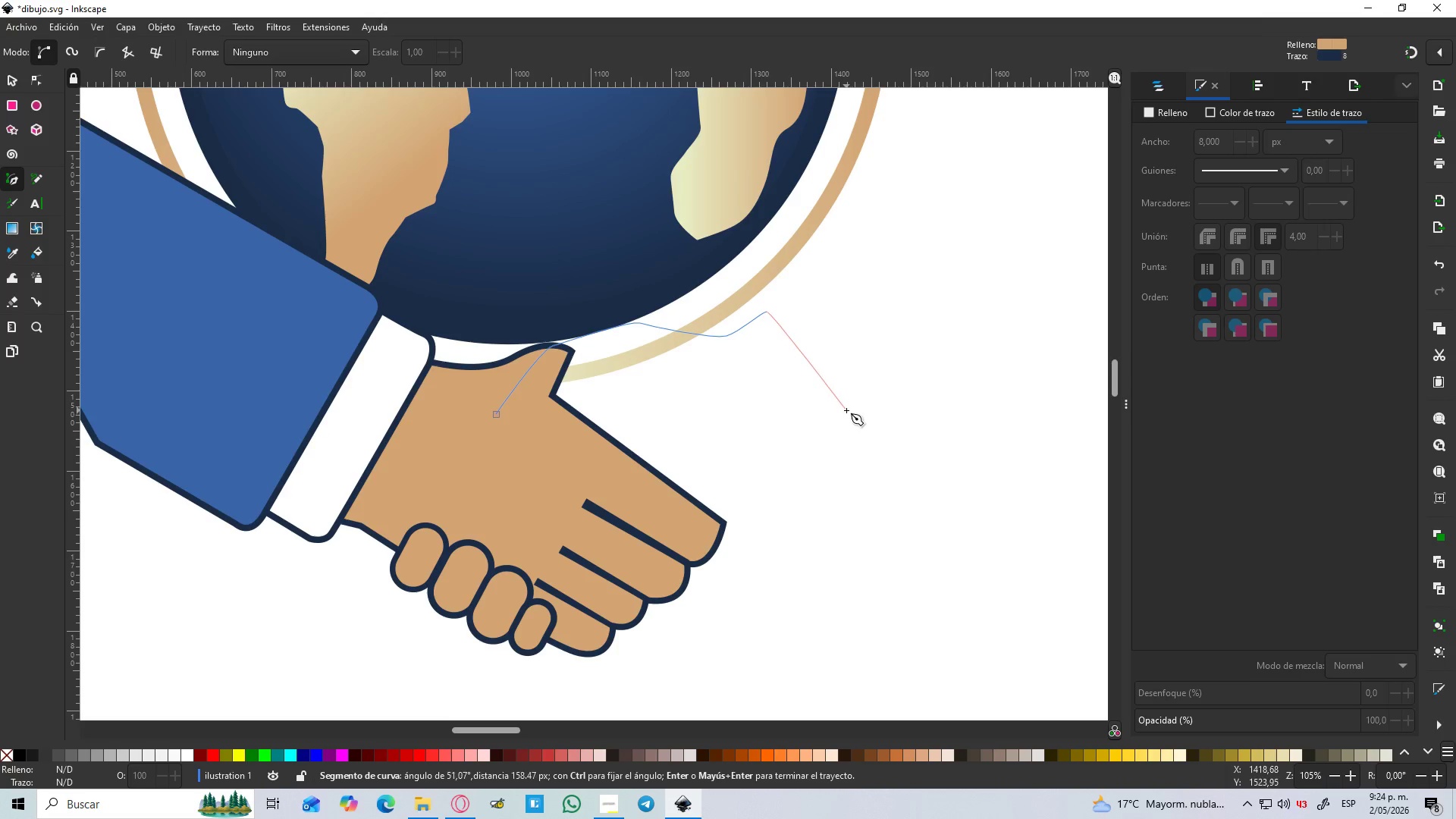 
left_click_drag(start_coordinate=[846, 410], to_coordinate=[843, 413])
 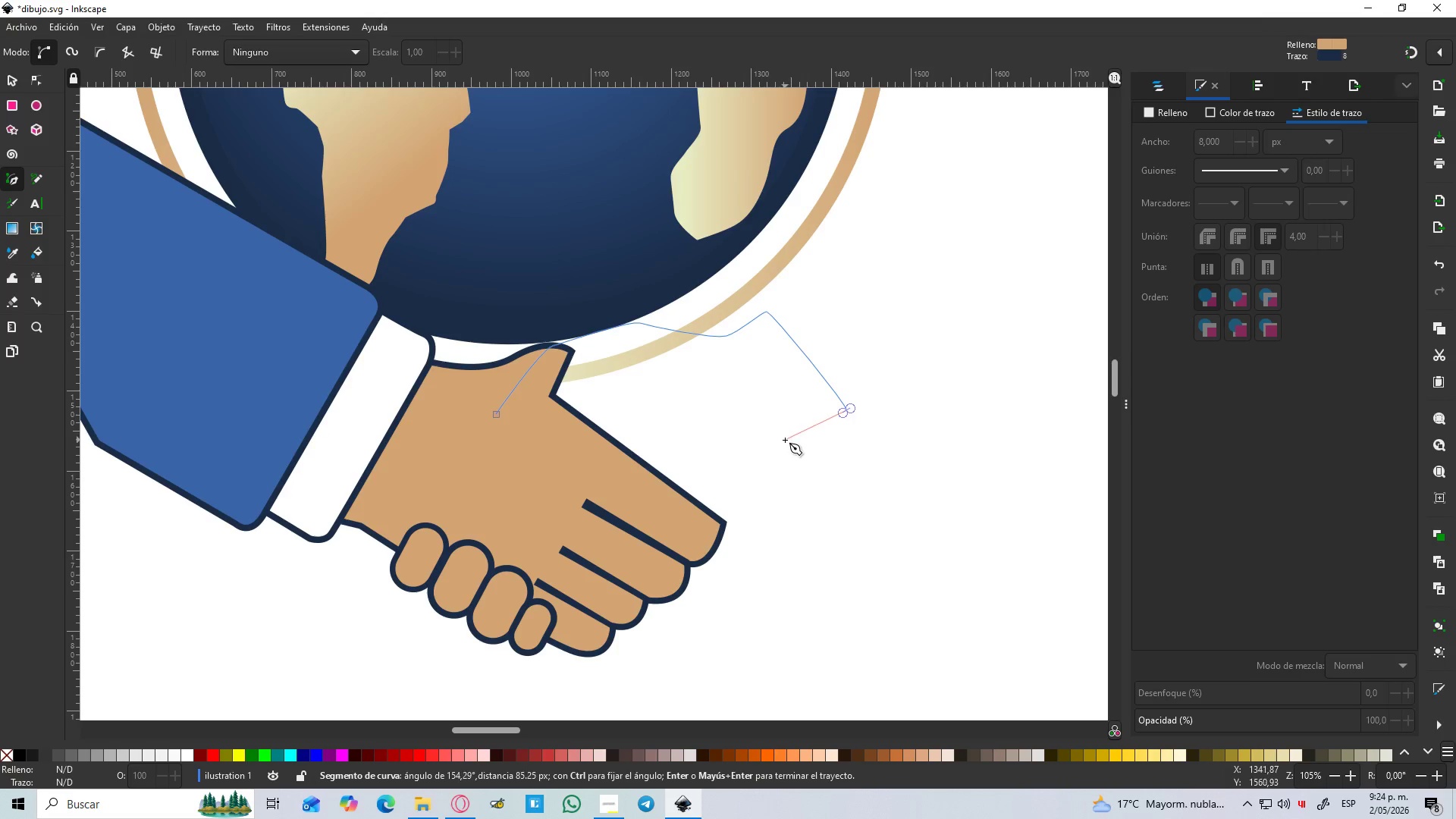 
left_click_drag(start_coordinate=[783, 440], to_coordinate=[780, 452])
 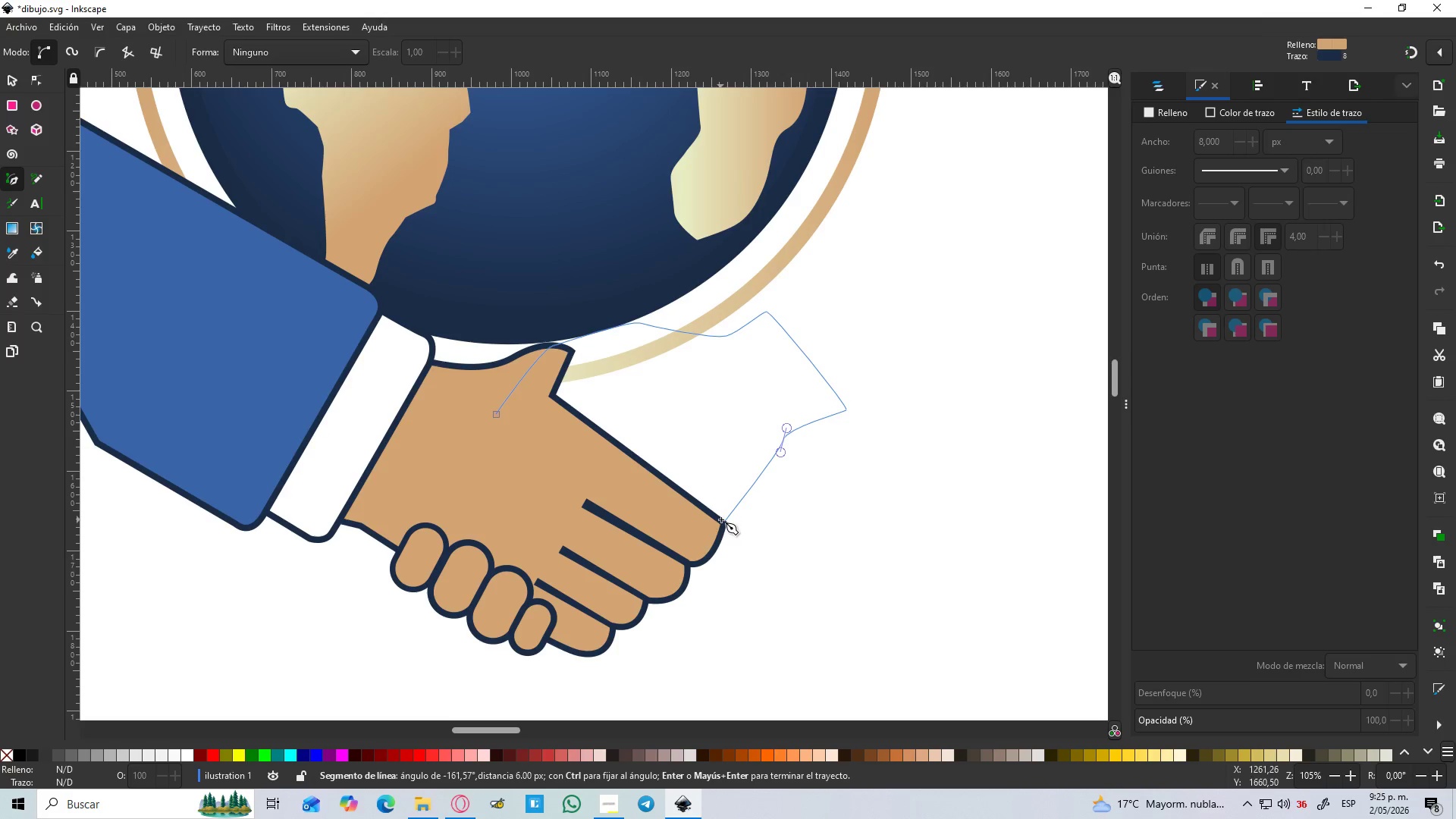 
wait(8.28)
 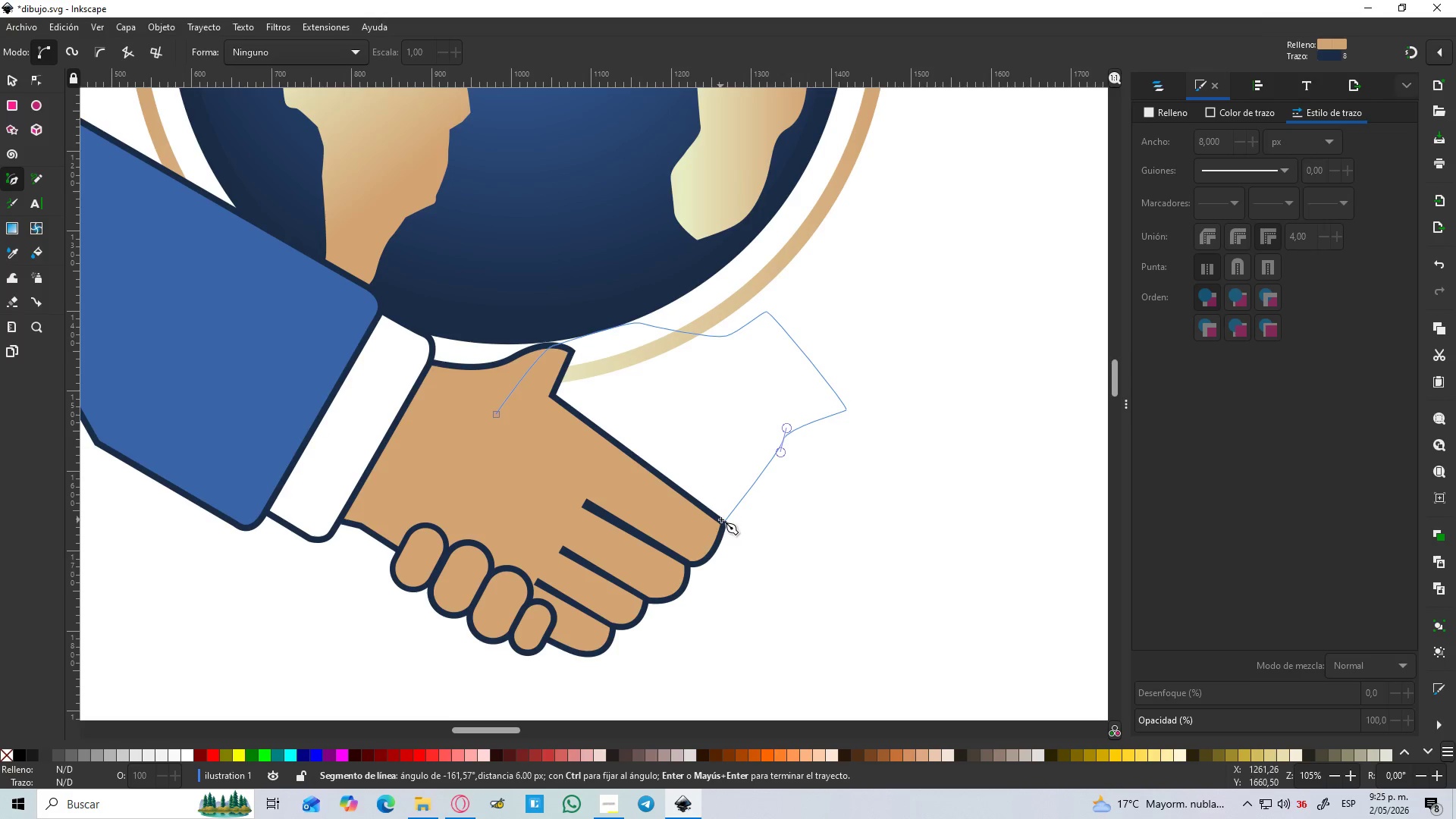 
left_click([582, 416])
 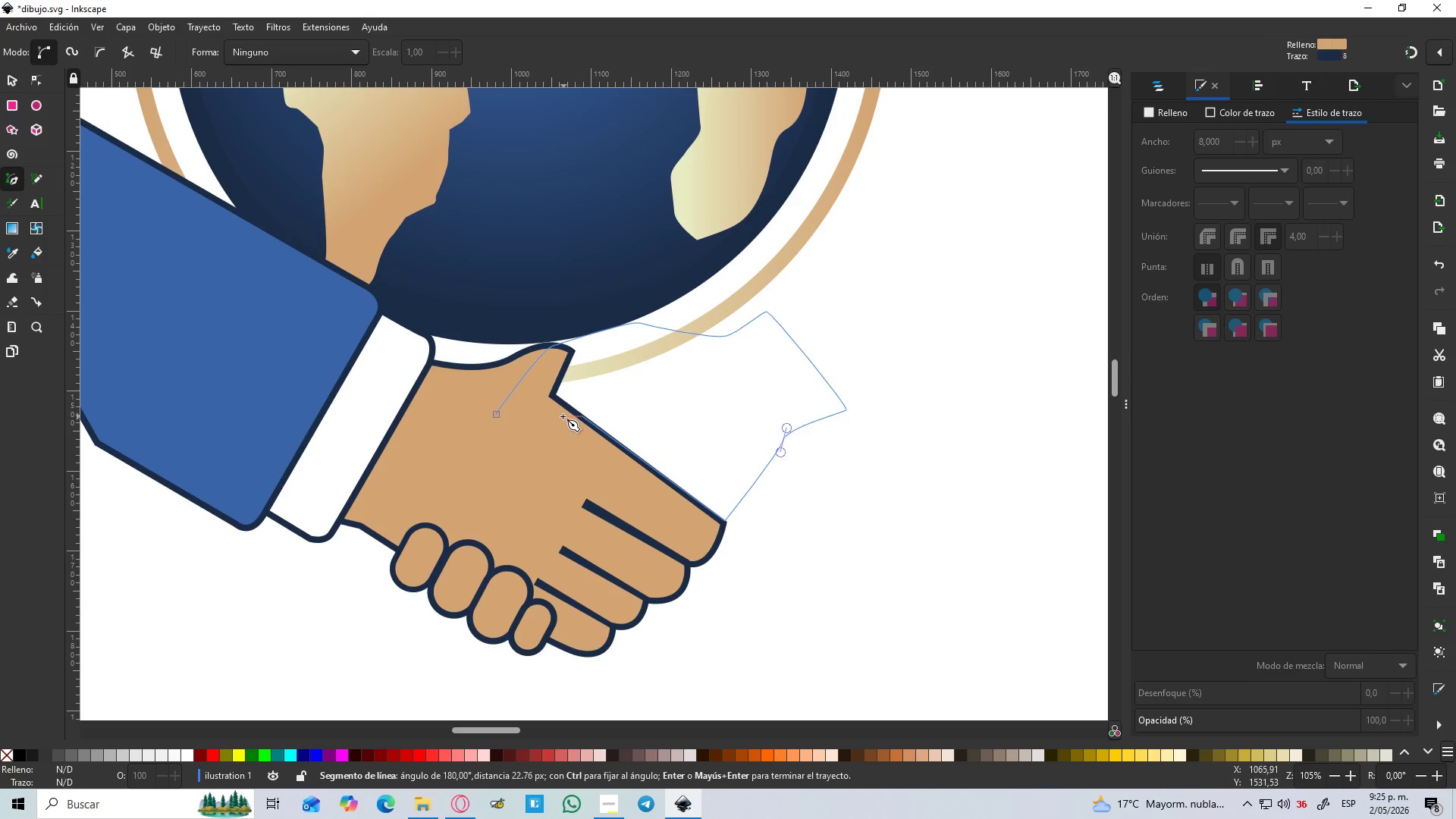 
left_click_drag(start_coordinate=[562, 416], to_coordinate=[544, 413])
 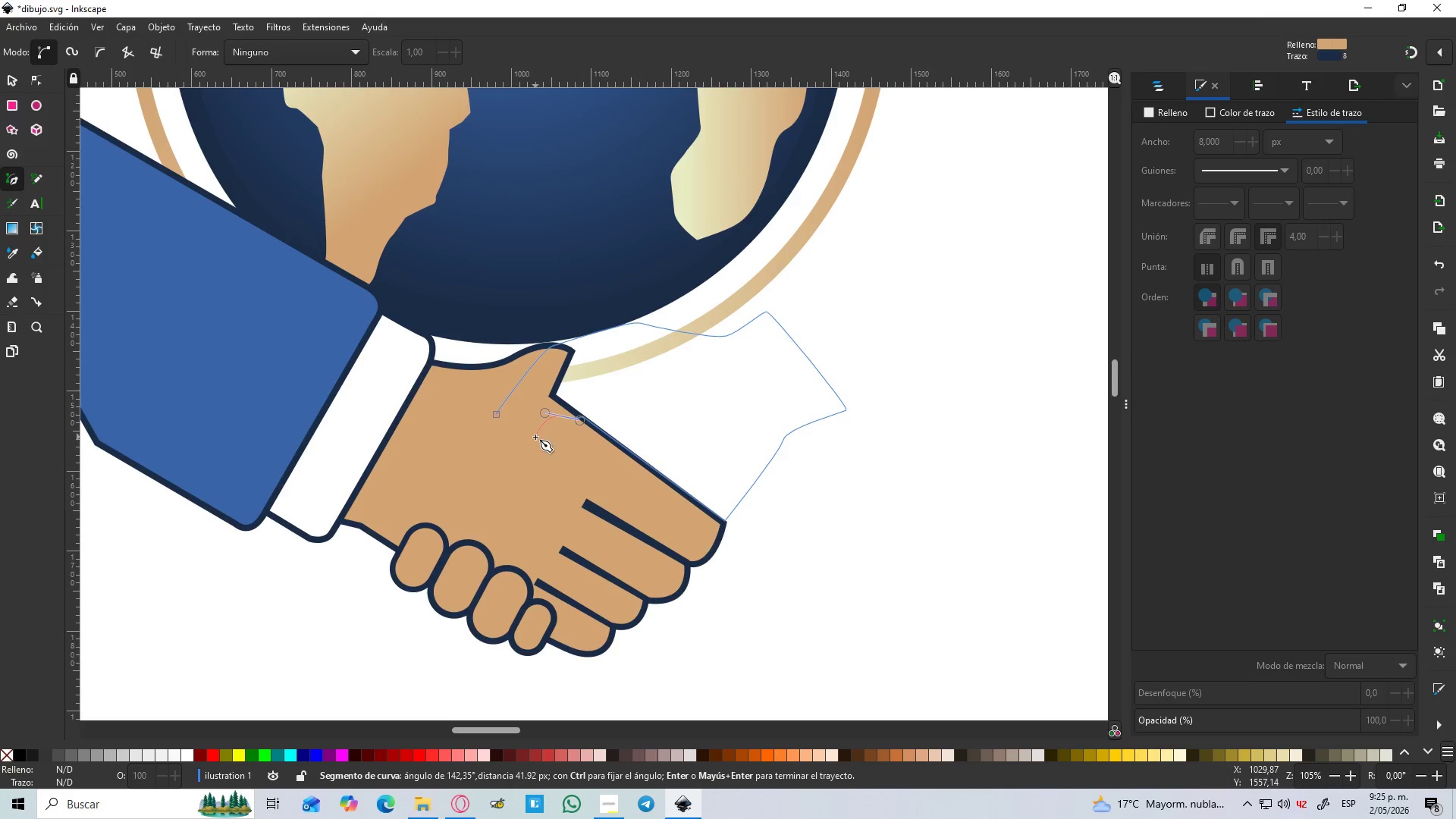 
hold_key(key=ShiftLeft, duration=0.69)
 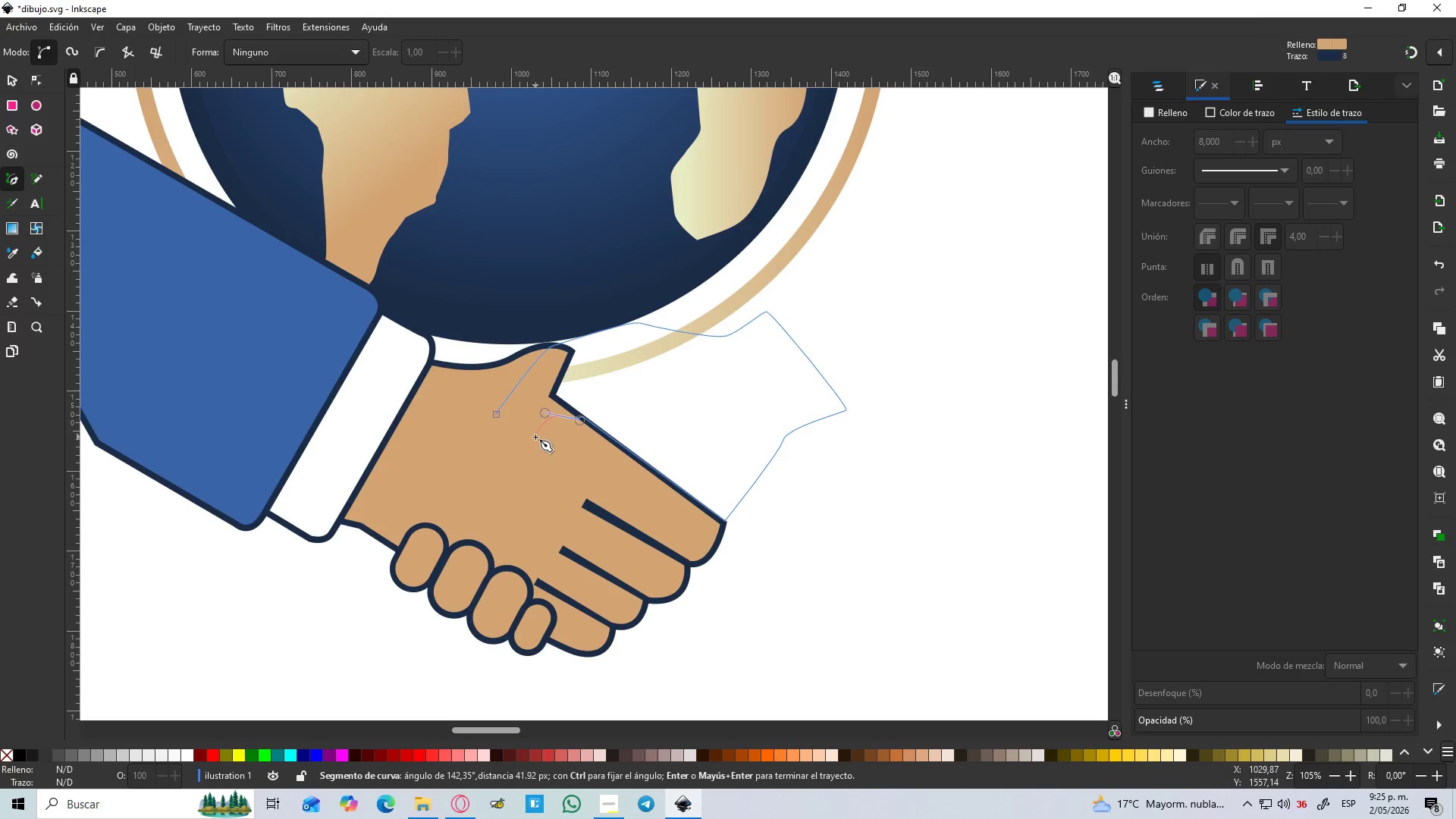 
hold_key(key=ControlLeft, duration=1.38)
scroll: coordinate [535, 437], scroll_direction: up, amount: 3.0
 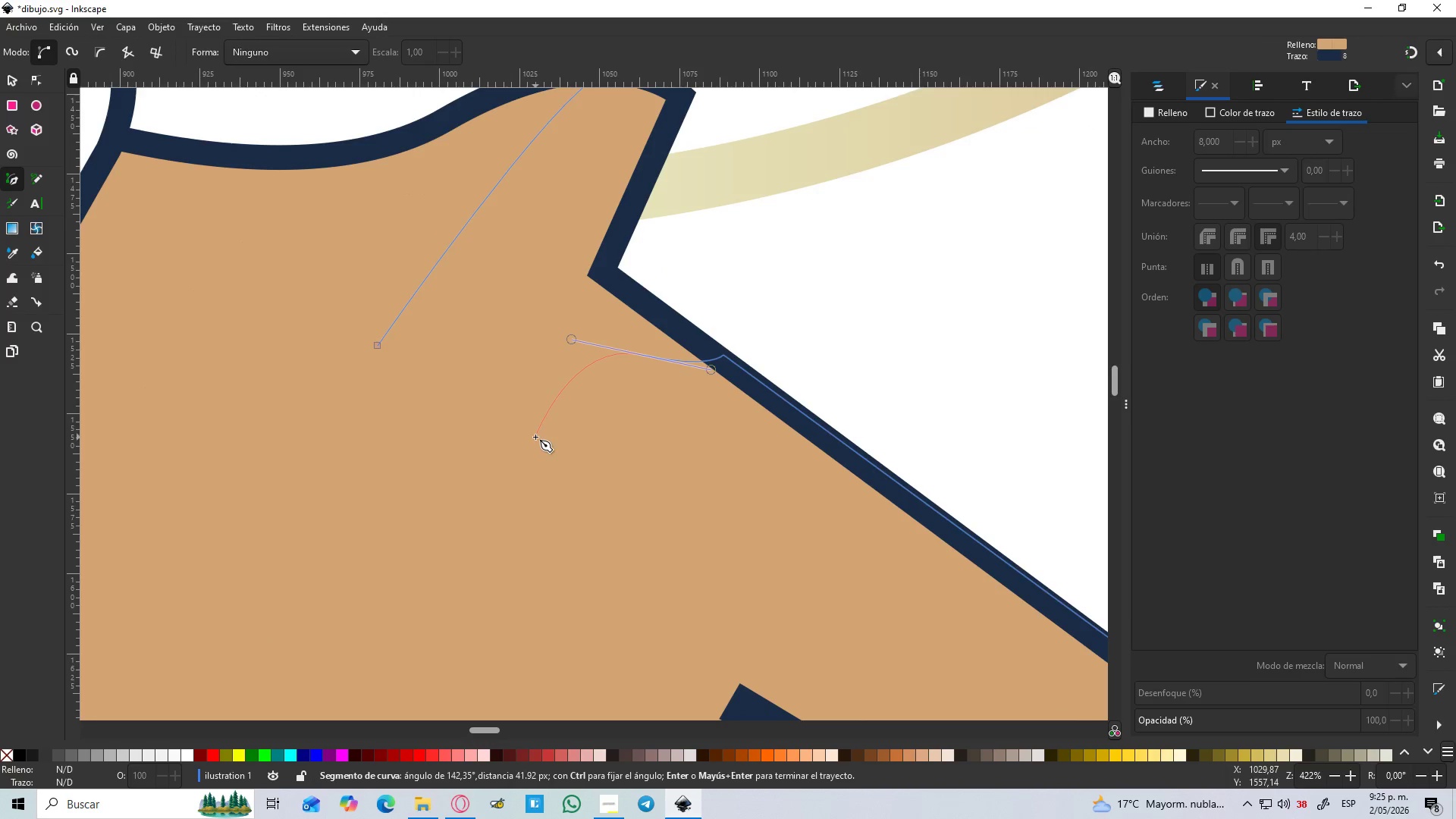 
key(Shift+L)
 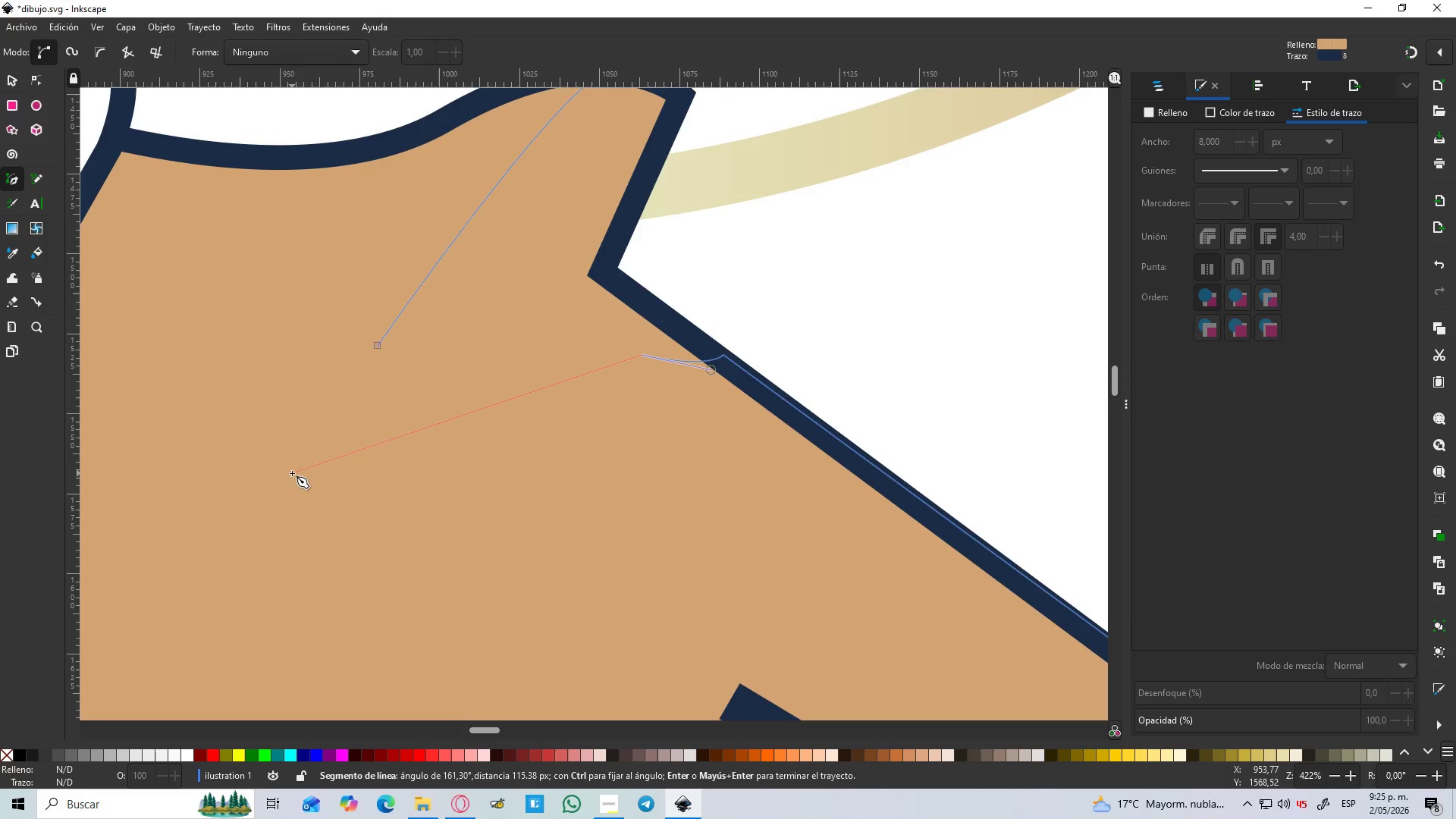 
left_click_drag(start_coordinate=[291, 473], to_coordinate=[16, 322])
 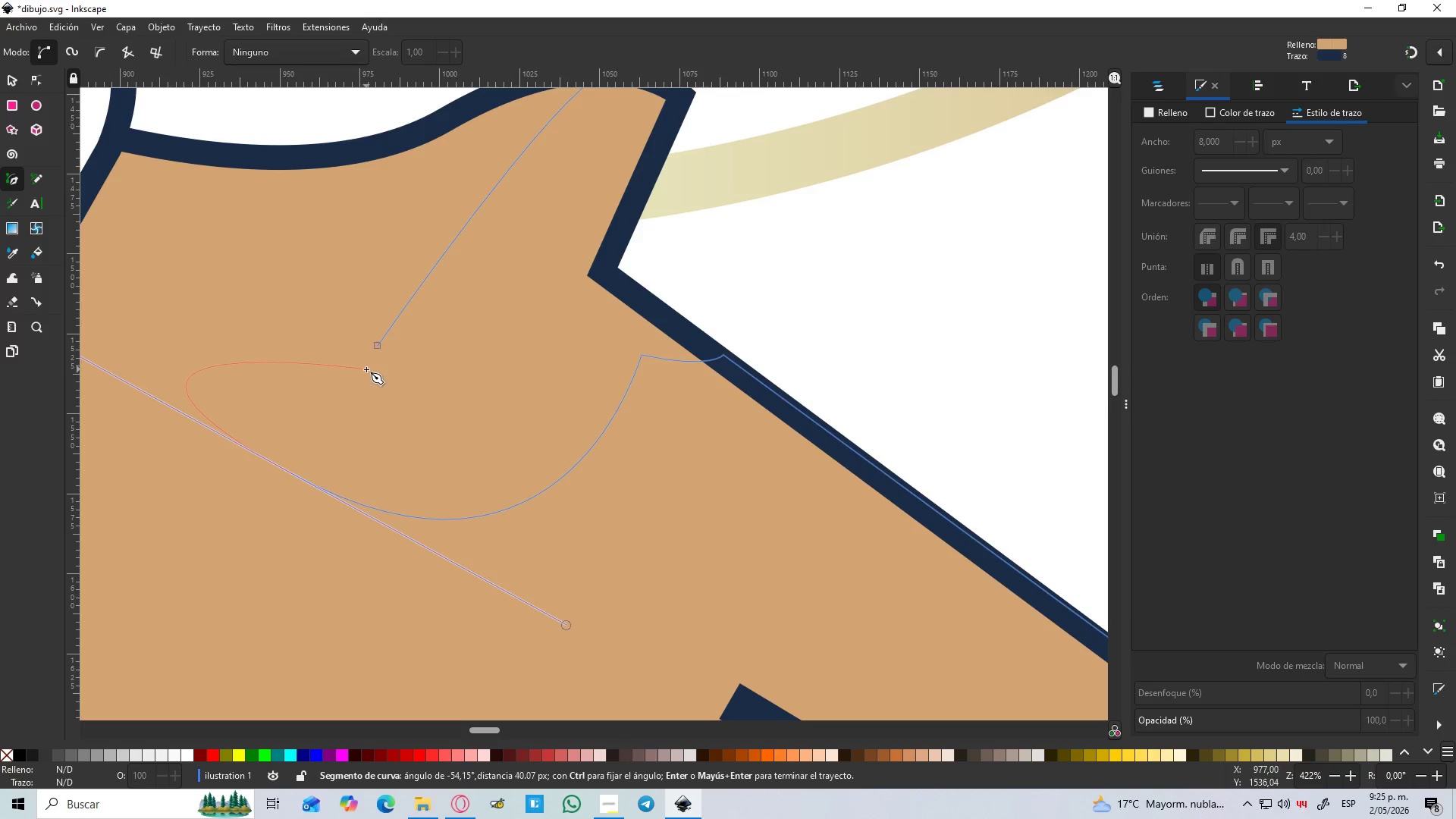 
key(Shift+L)
 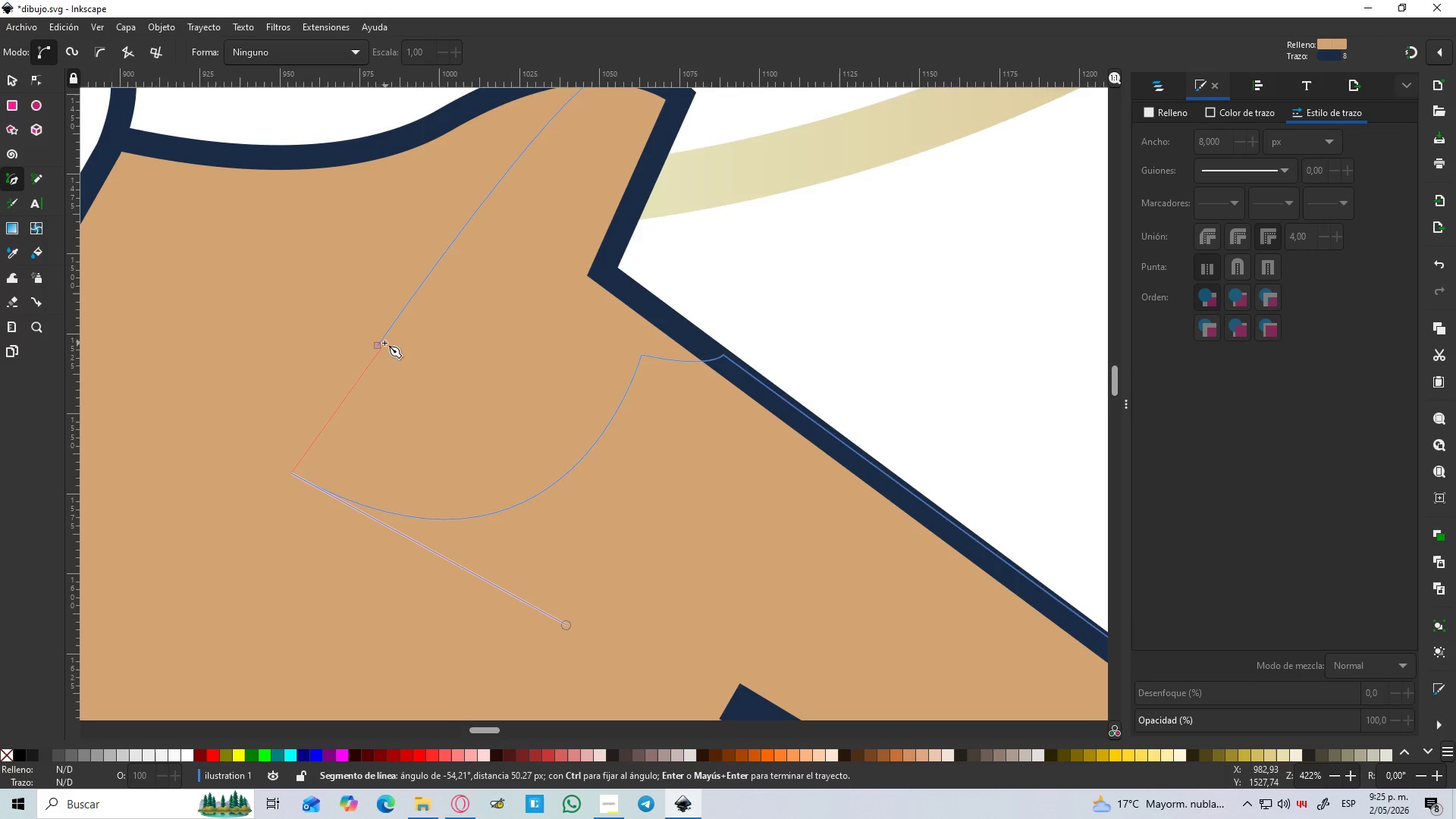 
left_click([380, 345])
 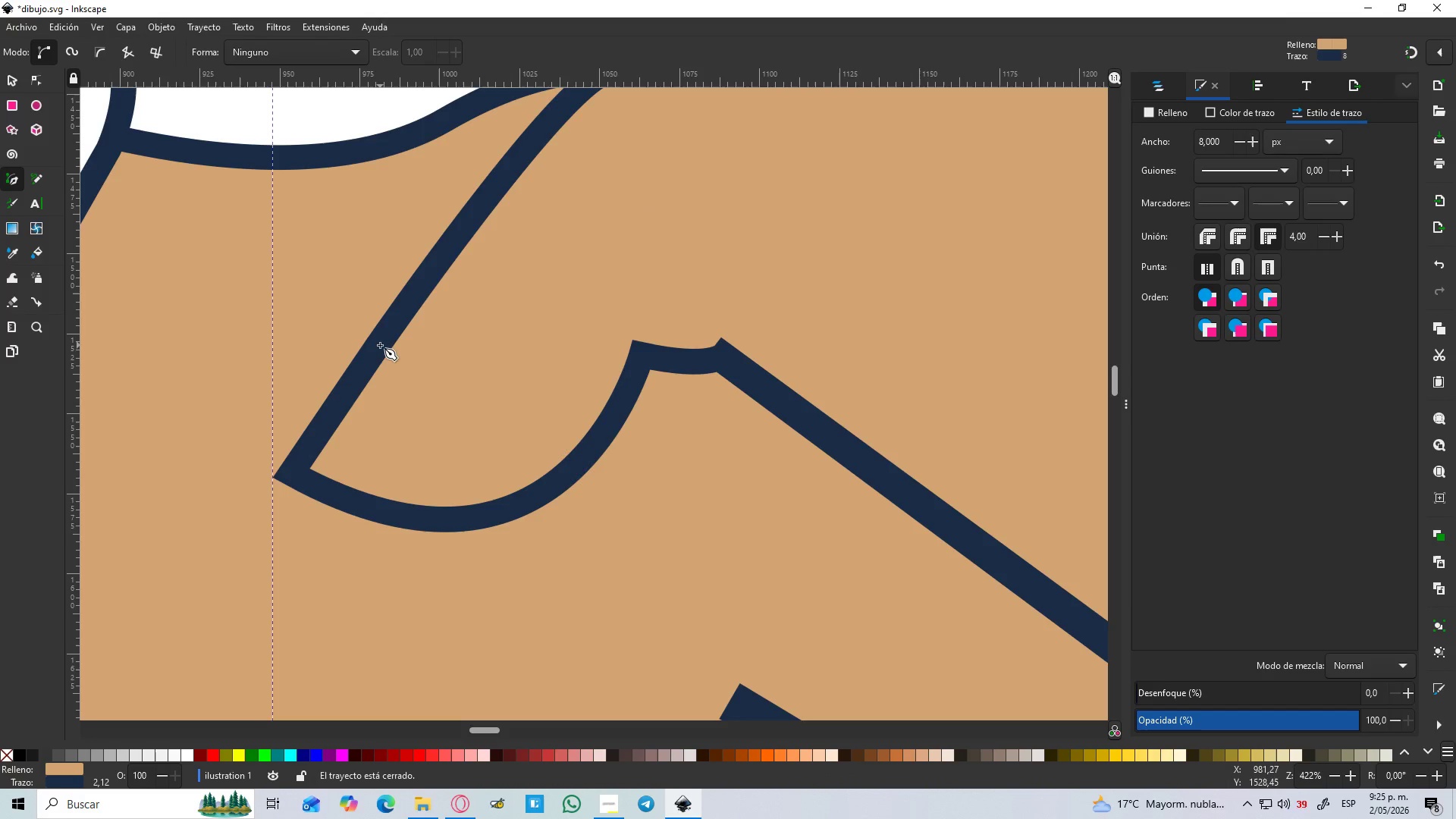 
hold_key(key=ControlLeft, duration=1.5)
scroll: coordinate [405, 338], scroll_direction: down, amount: 5.0
 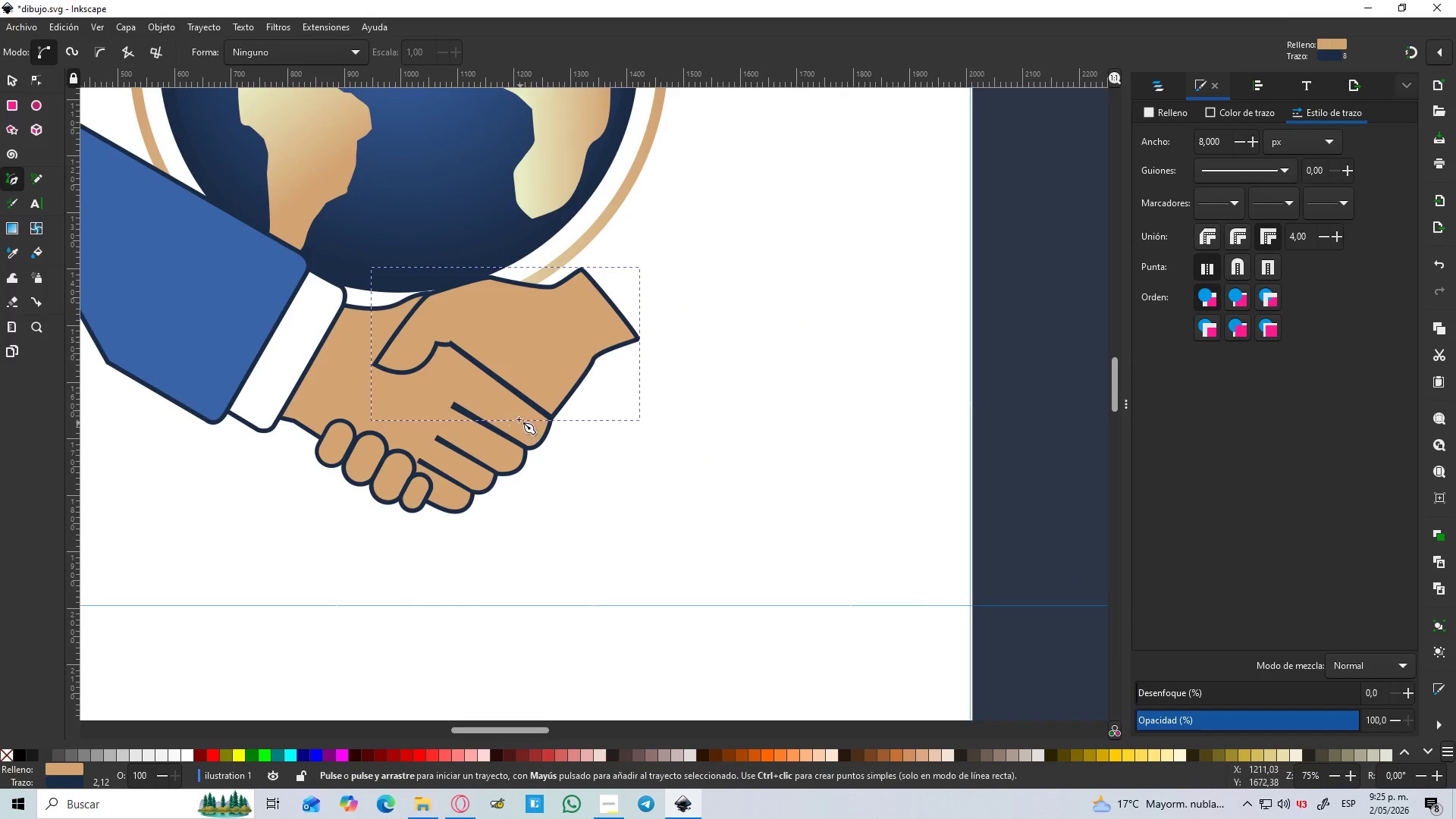 
key(Control+ControlLeft)
 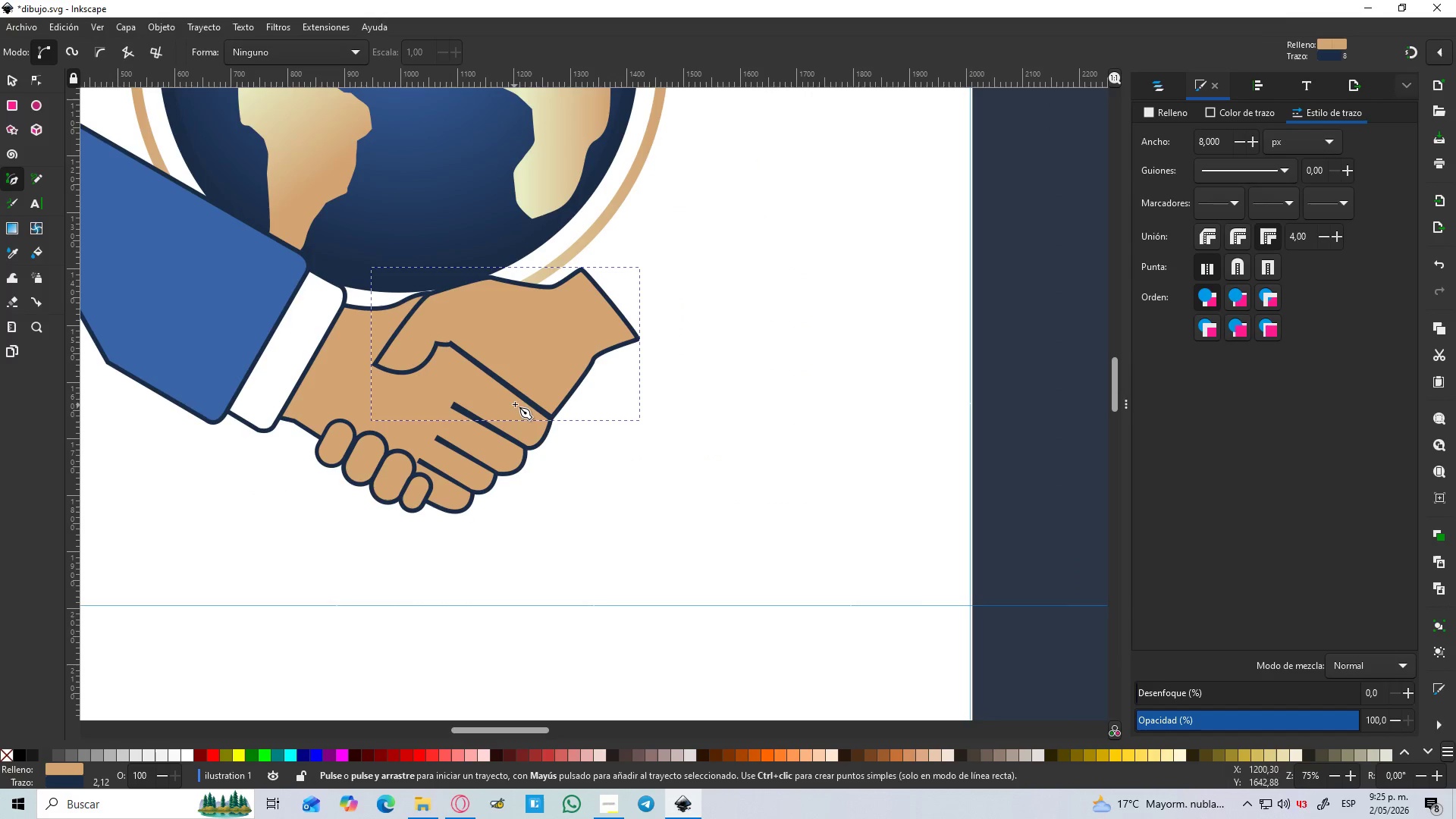 
key(Control+ControlLeft)
 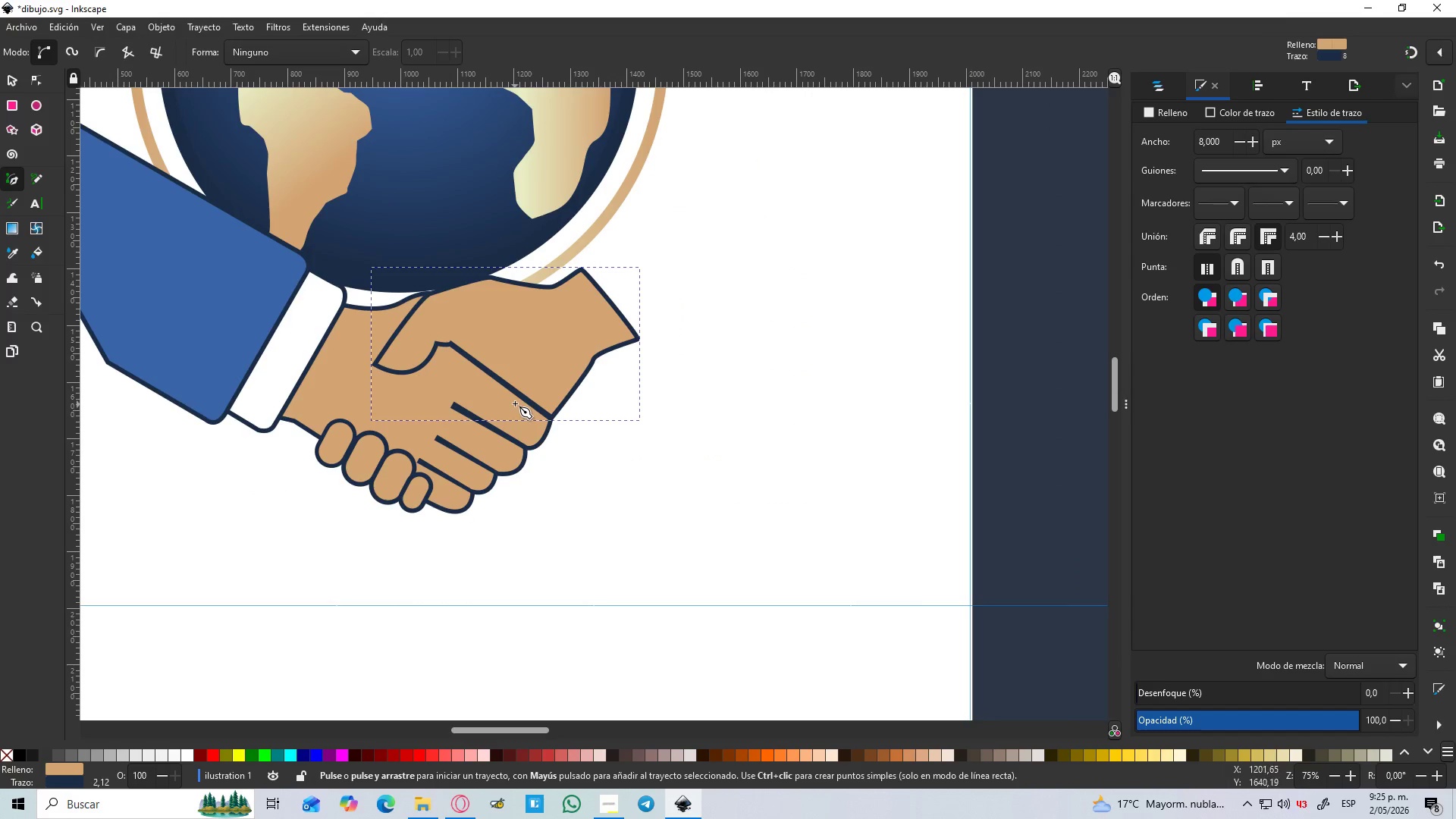 
key(Control+ControlLeft)
 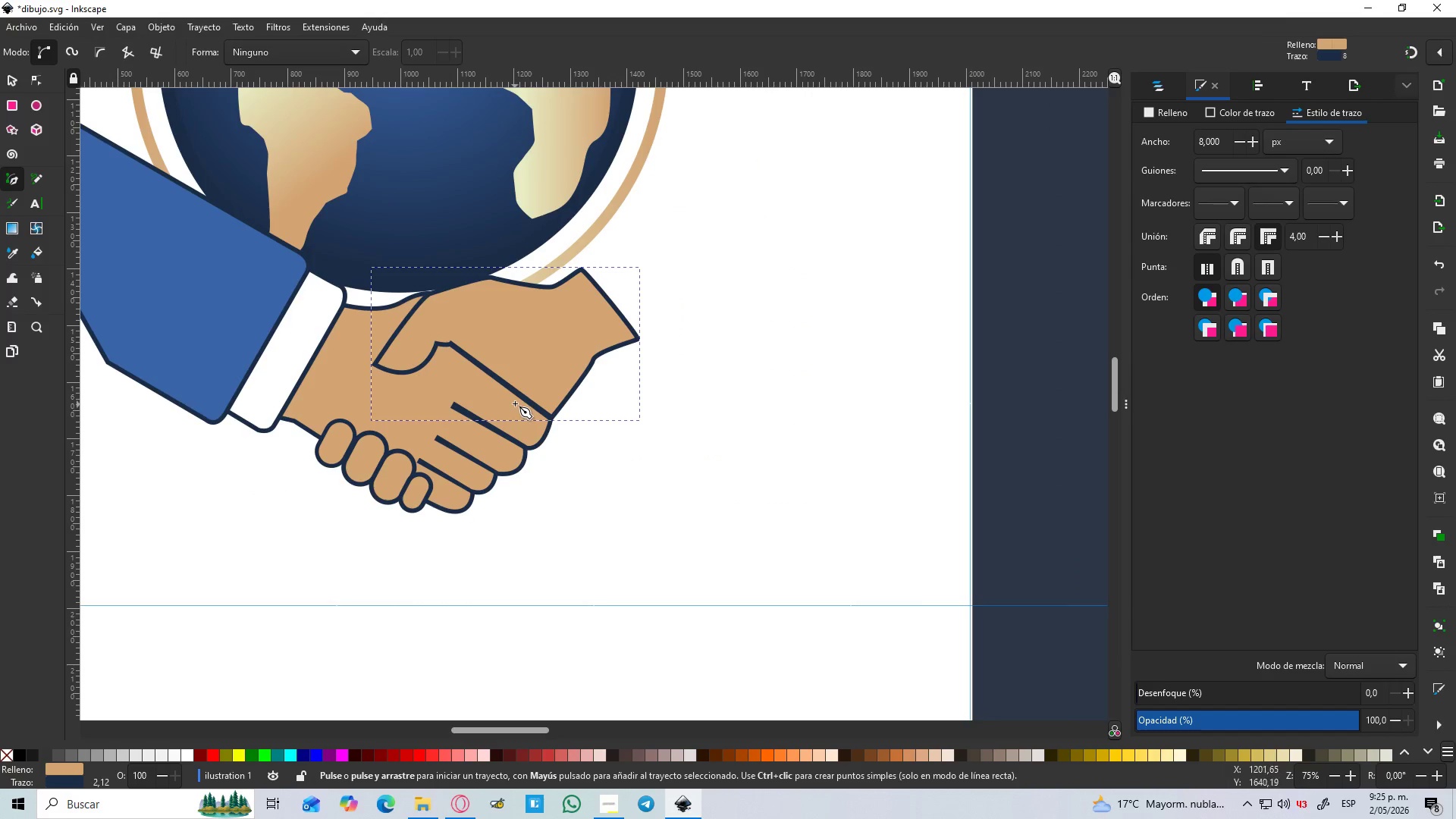 
key(Control+ControlLeft)
 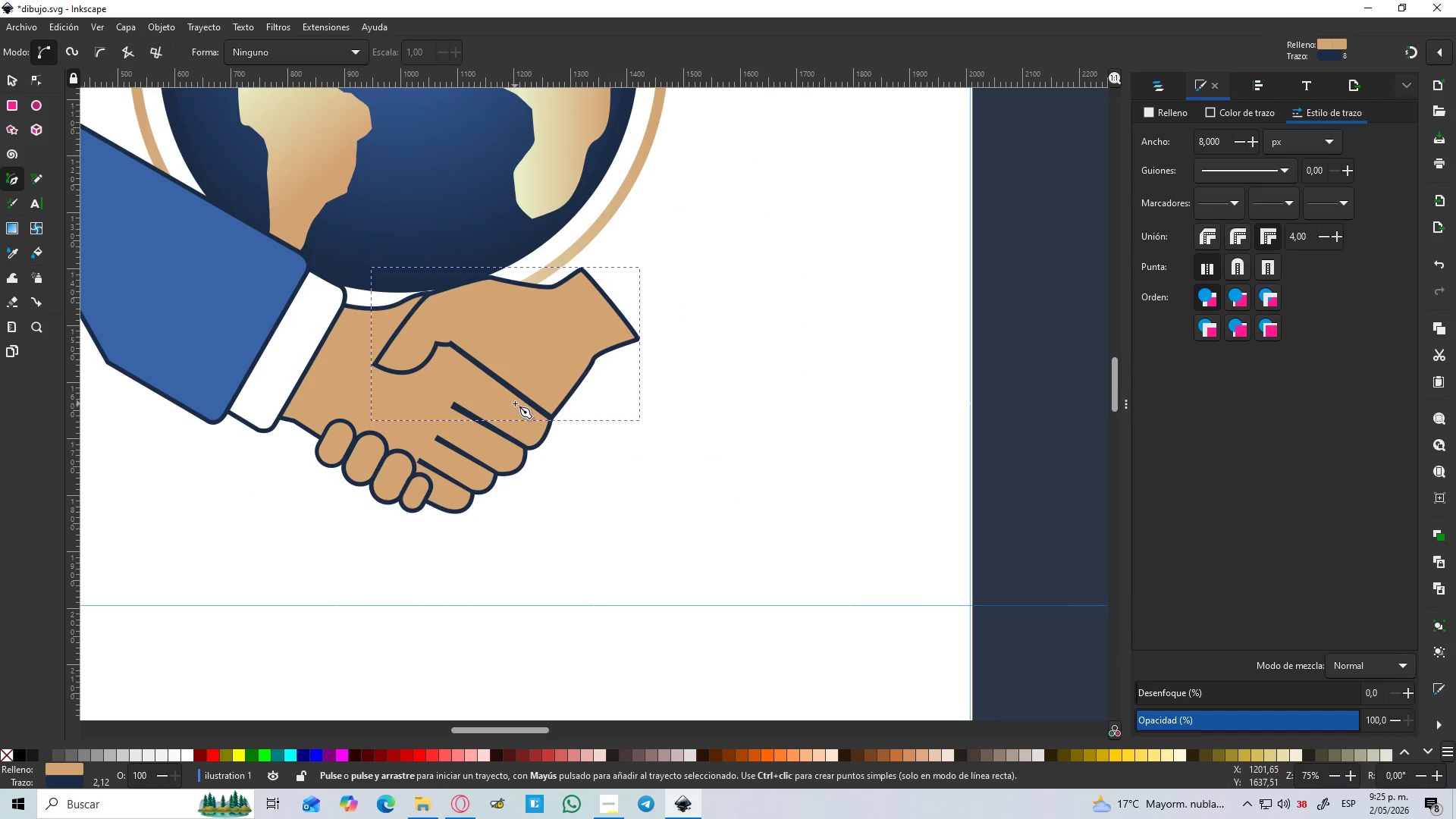 
key(Control+ControlLeft)
 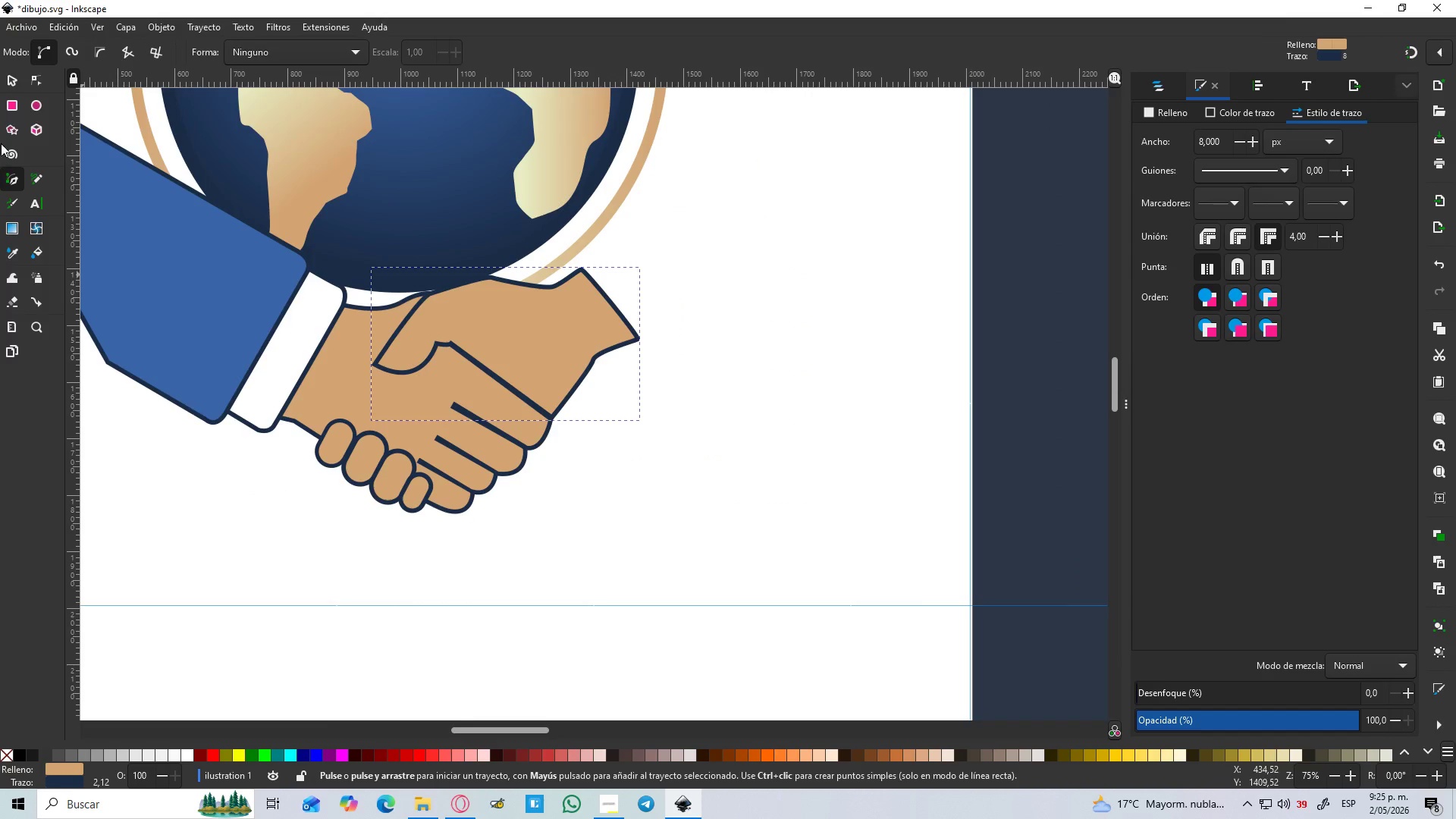 
left_click([14, 79])
 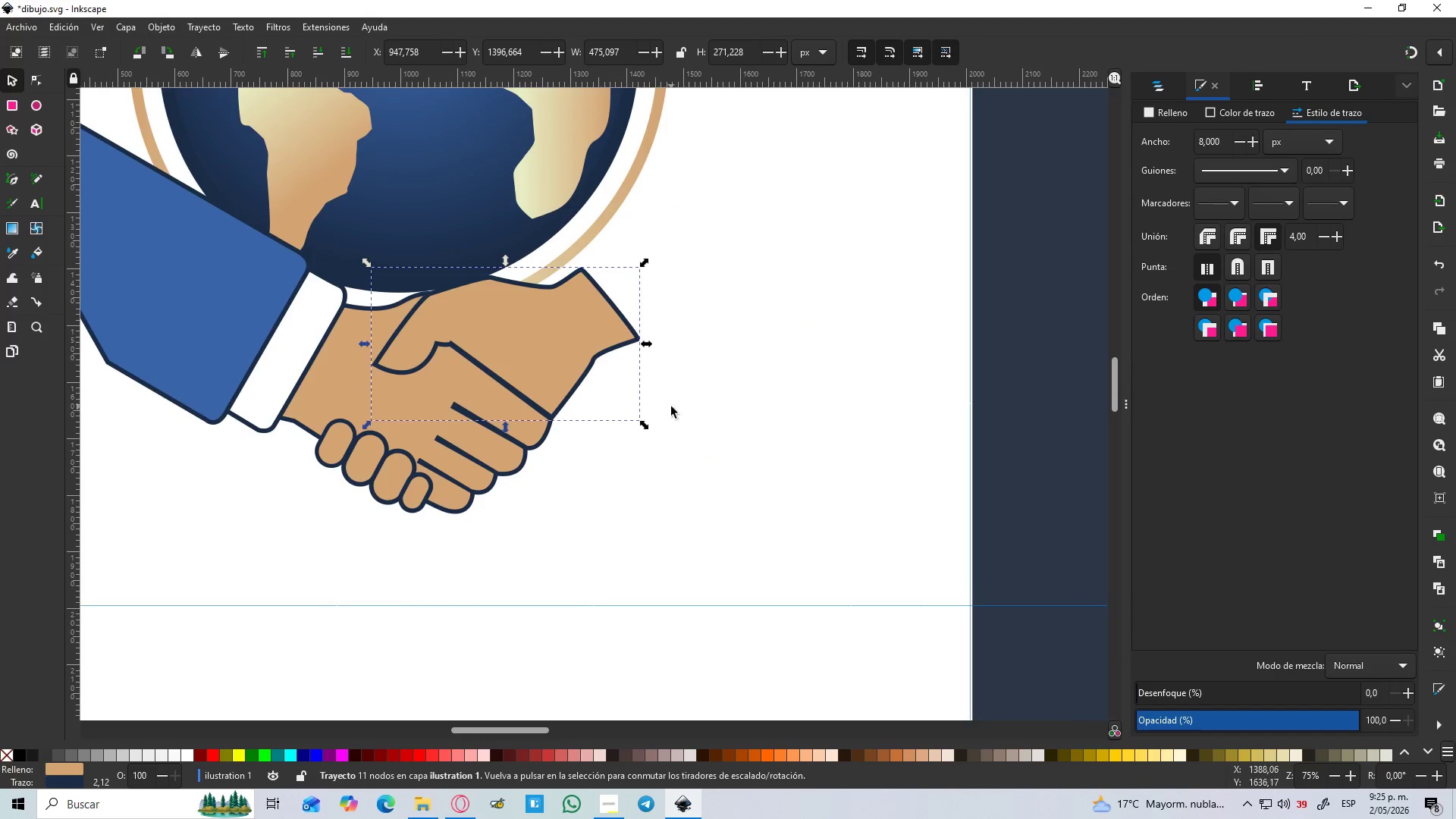 
left_click_drag(start_coordinate=[669, 406], to_coordinate=[675, 406])
 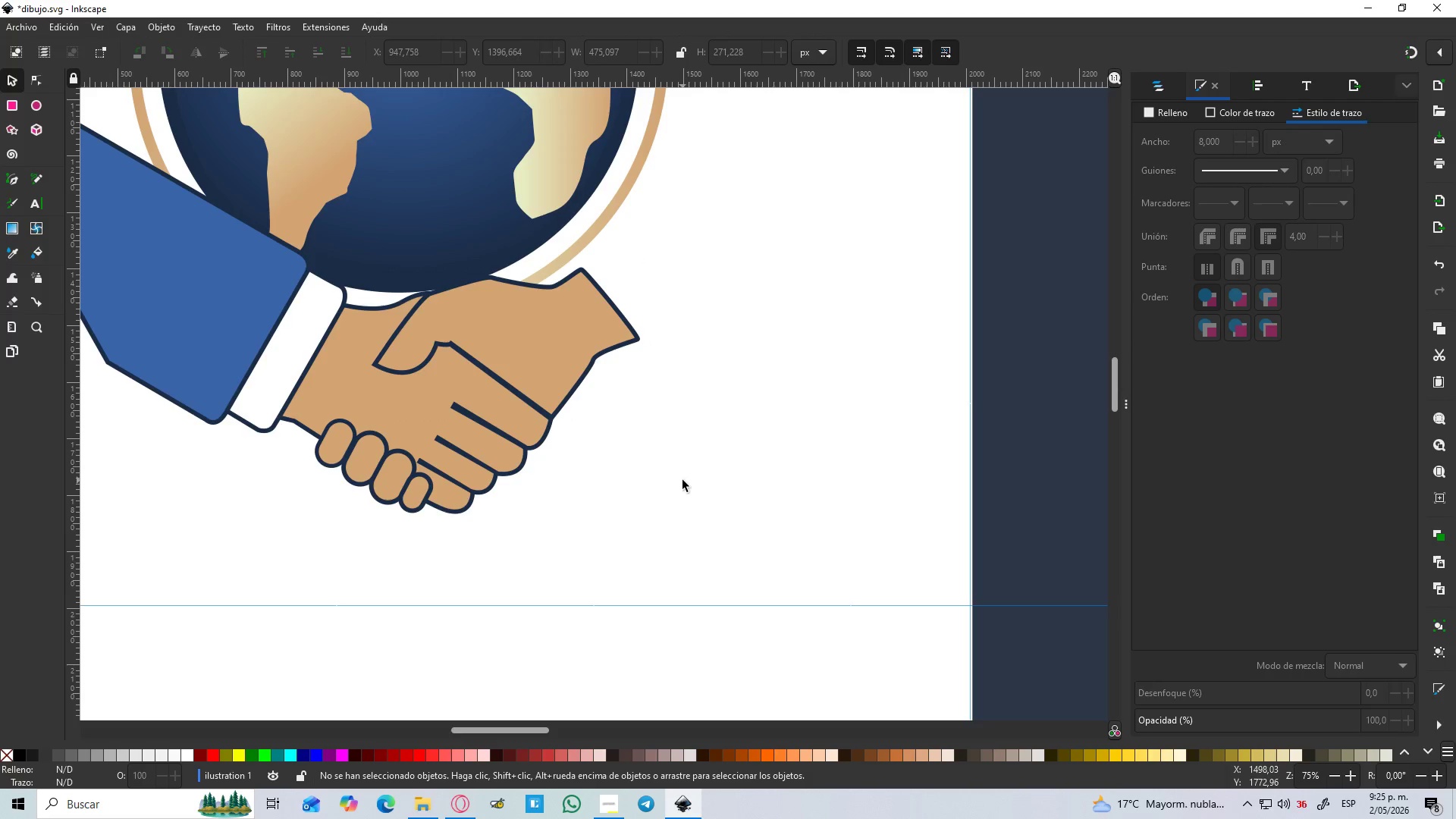 
scroll: coordinate [682, 480], scroll_direction: down, amount: 4.0
 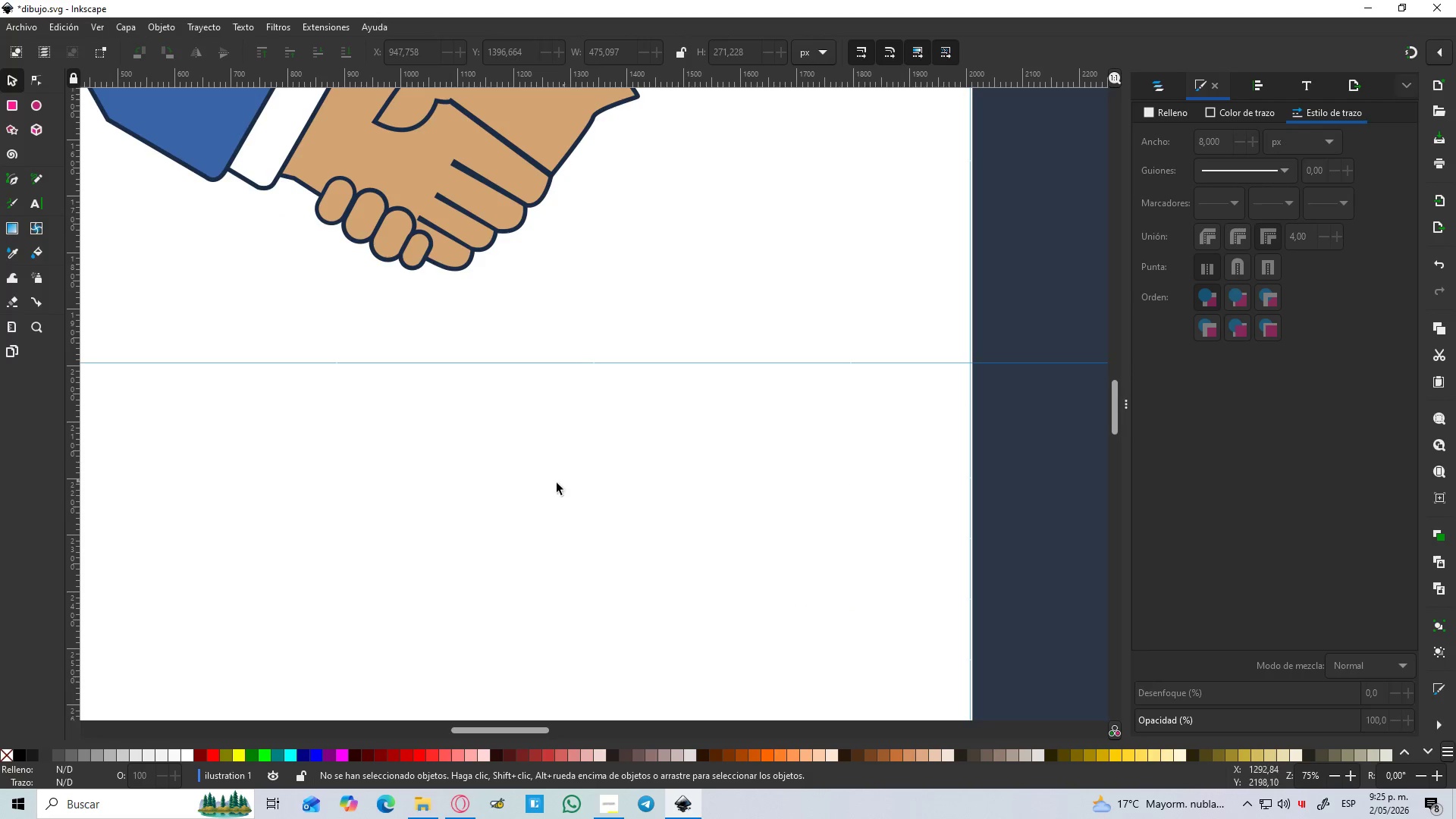 
scroll: coordinate [537, 503], scroll_direction: up, amount: 7.0
 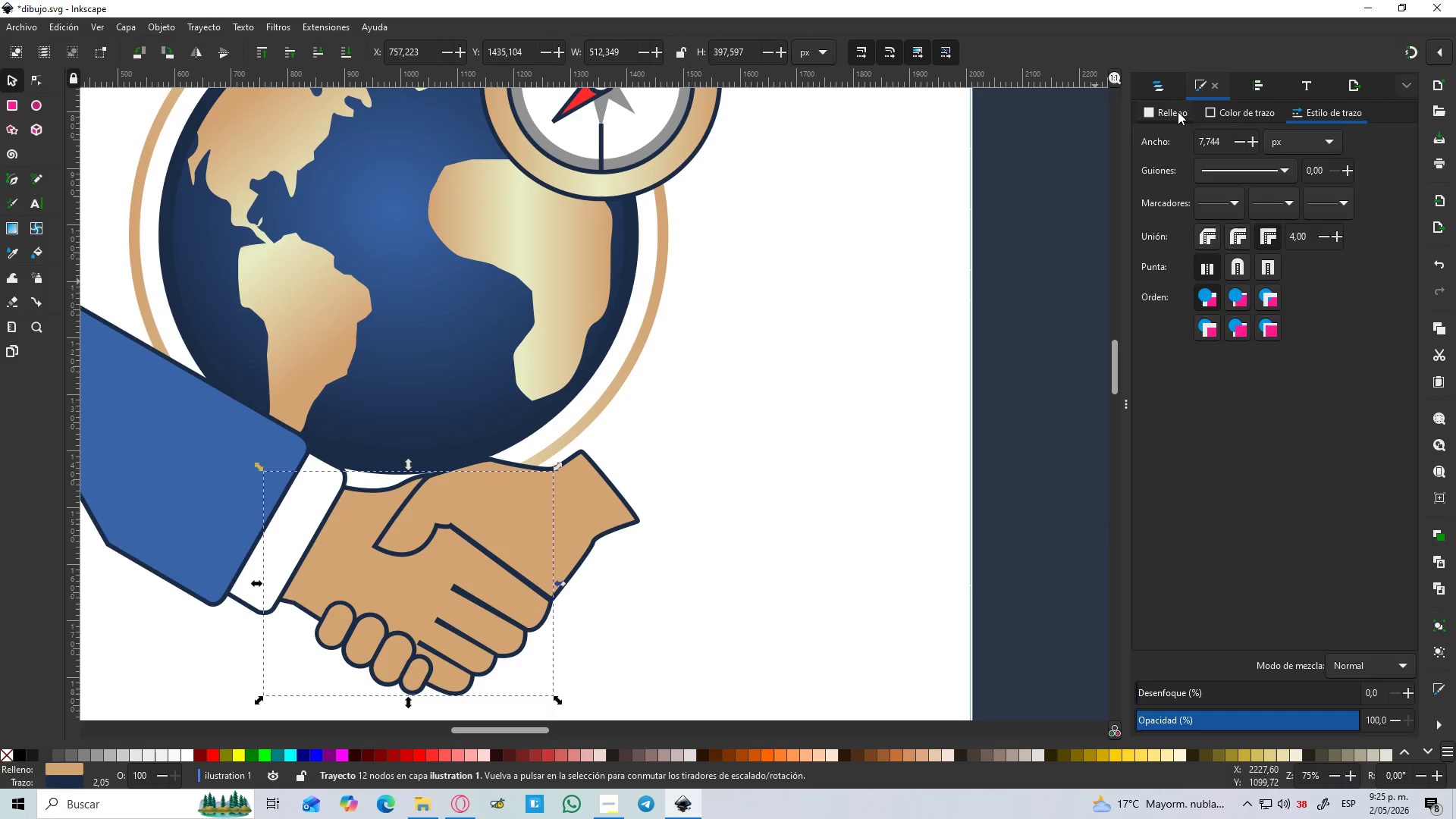 
left_click([1186, 133])
 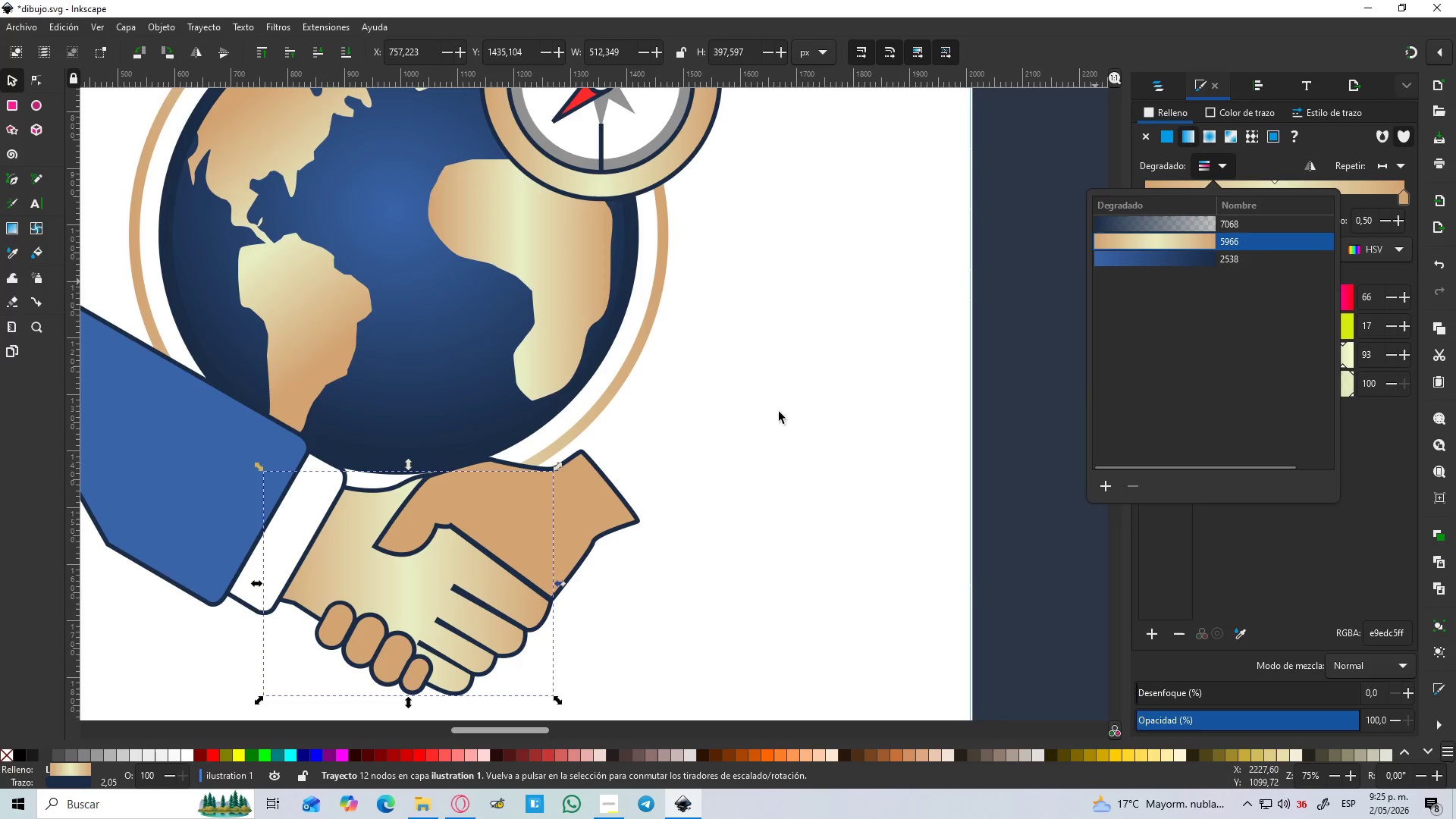 
wait(5.92)
 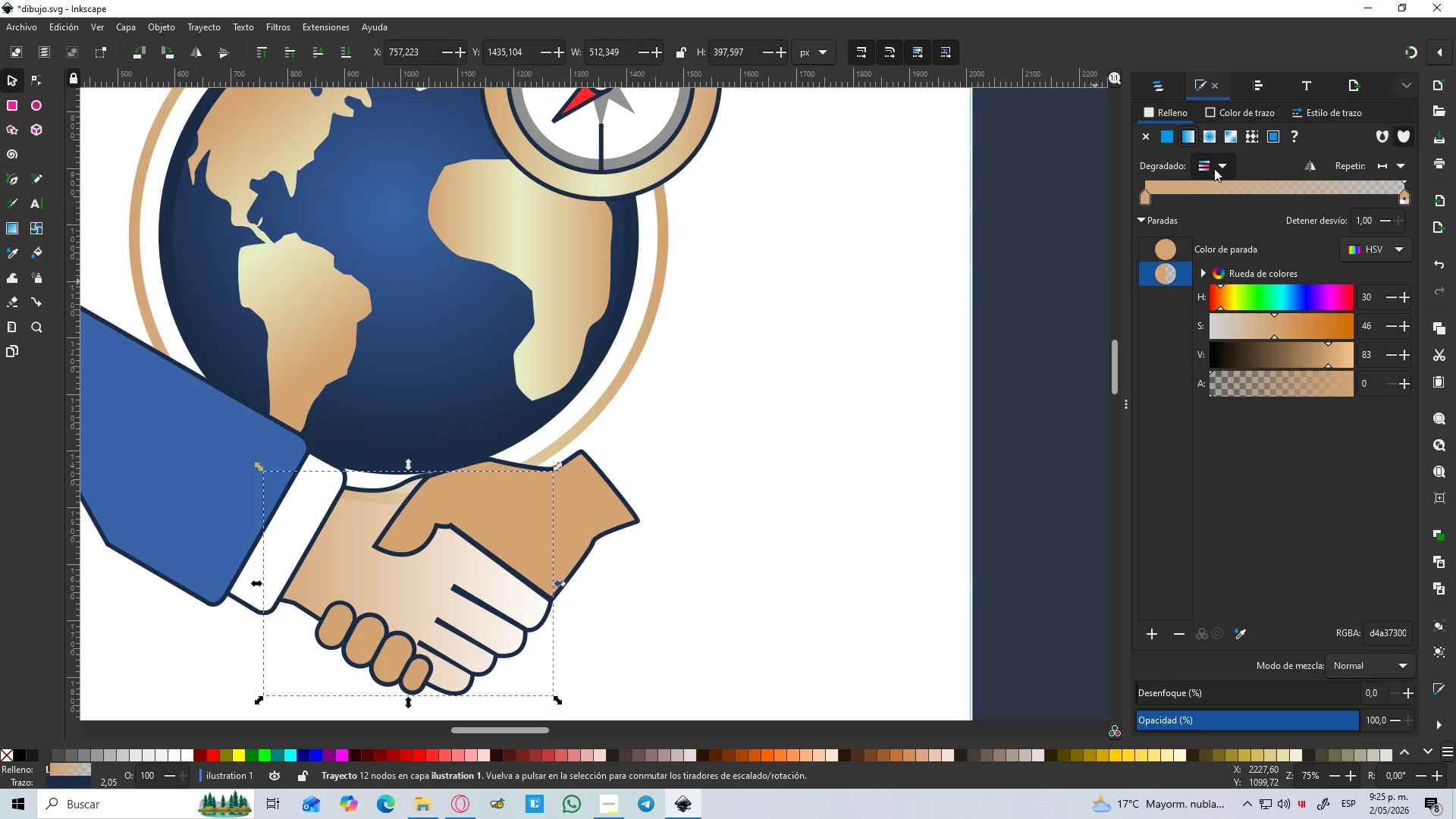 
left_click([1398, 534])
 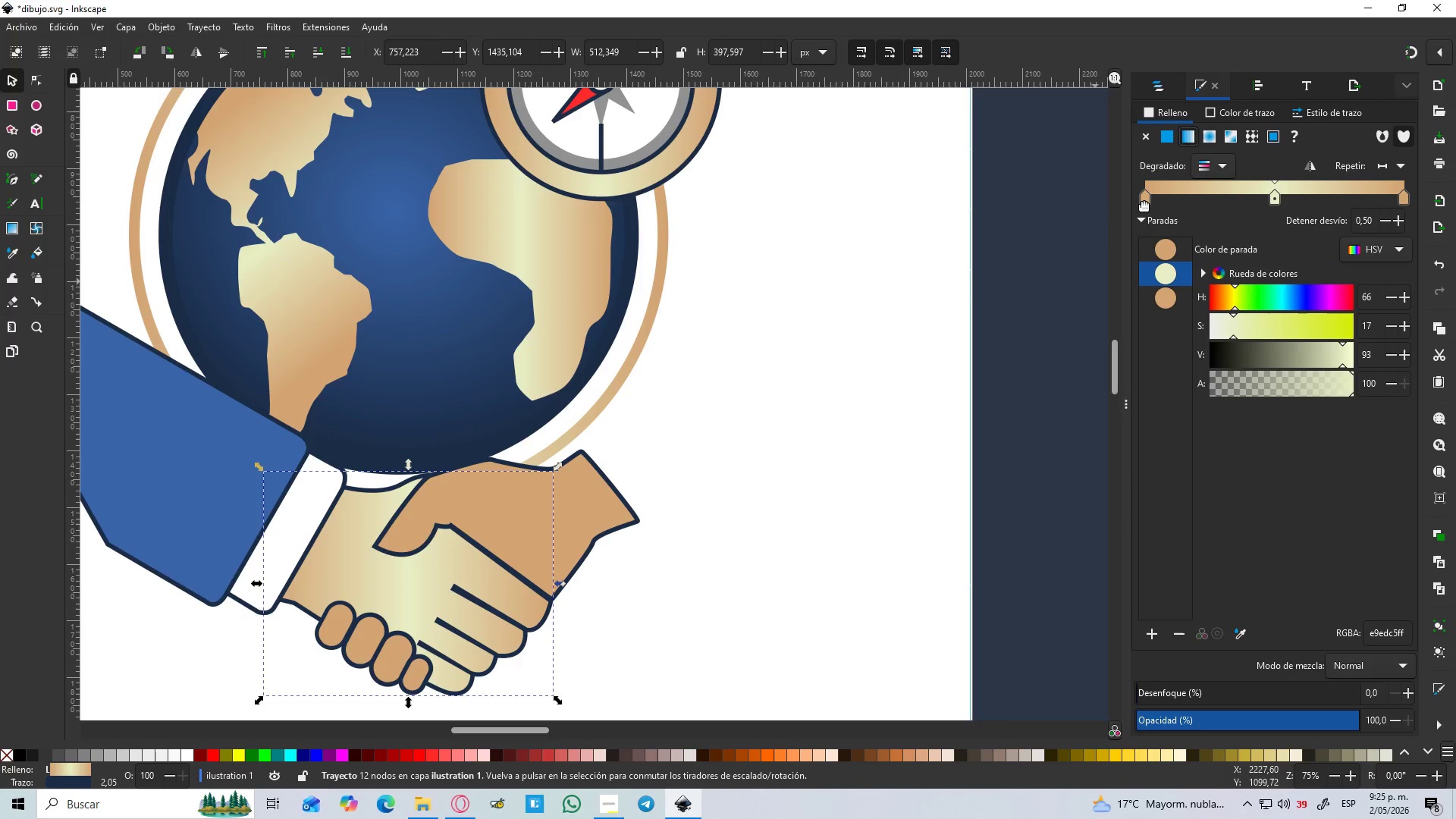 
left_click_drag(start_coordinate=[1144, 202], to_coordinate=[1236, 212])
 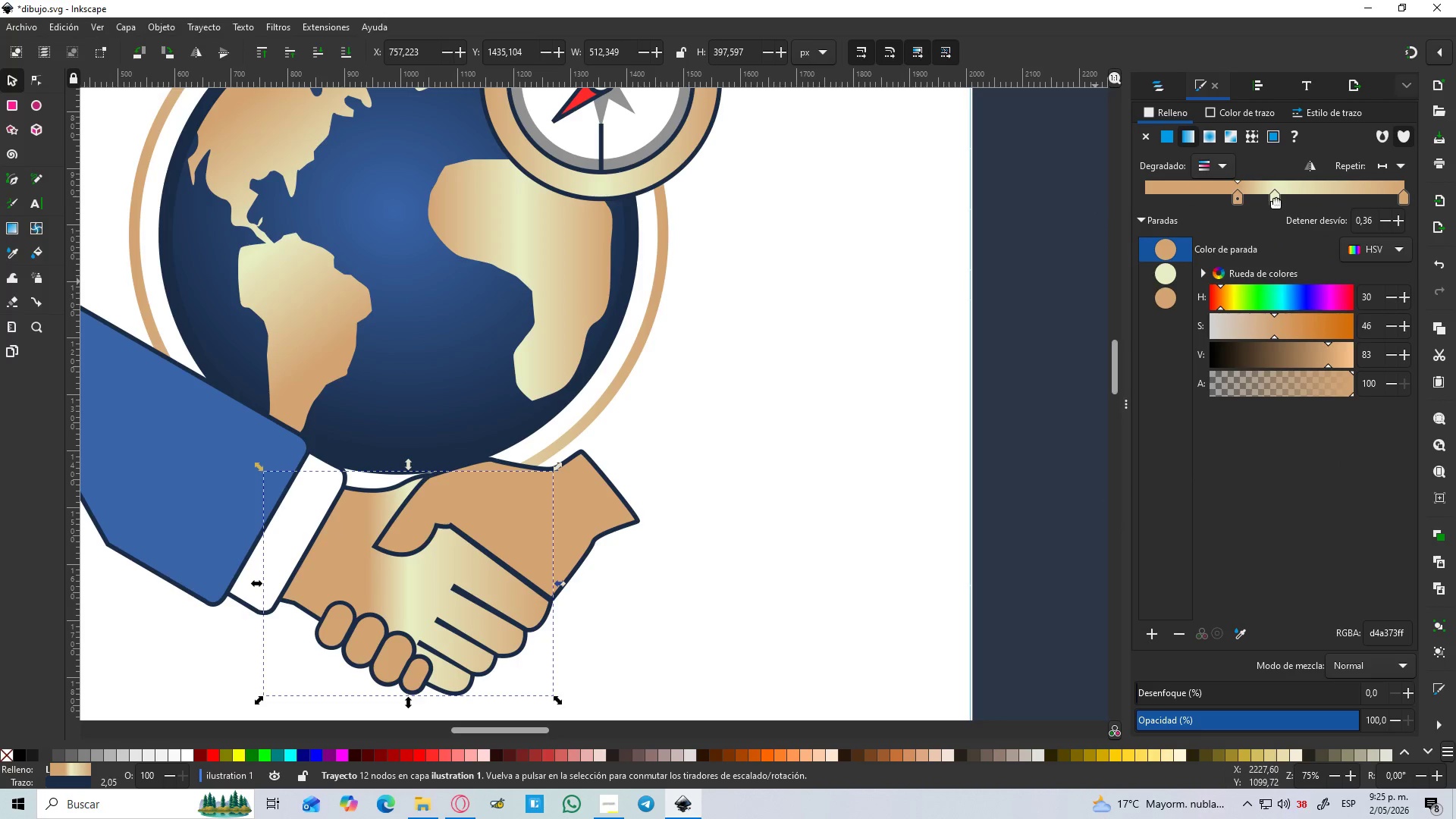 
left_click_drag(start_coordinate=[1276, 199], to_coordinate=[1392, 212])
 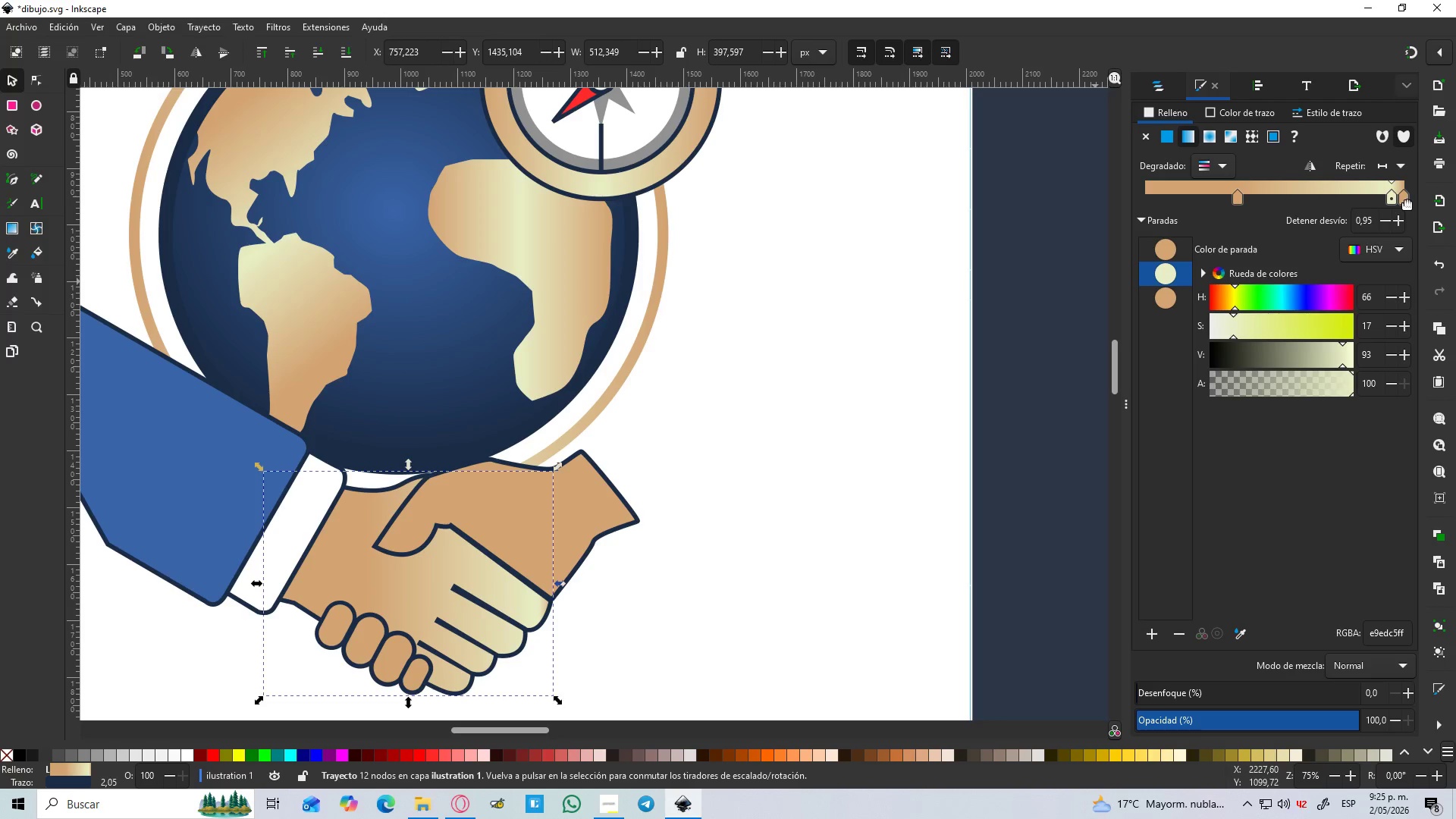 
hold_key(key=ControlLeft, duration=1.5)
scroll: coordinate [798, 488], scroll_direction: down, amount: 4.0
 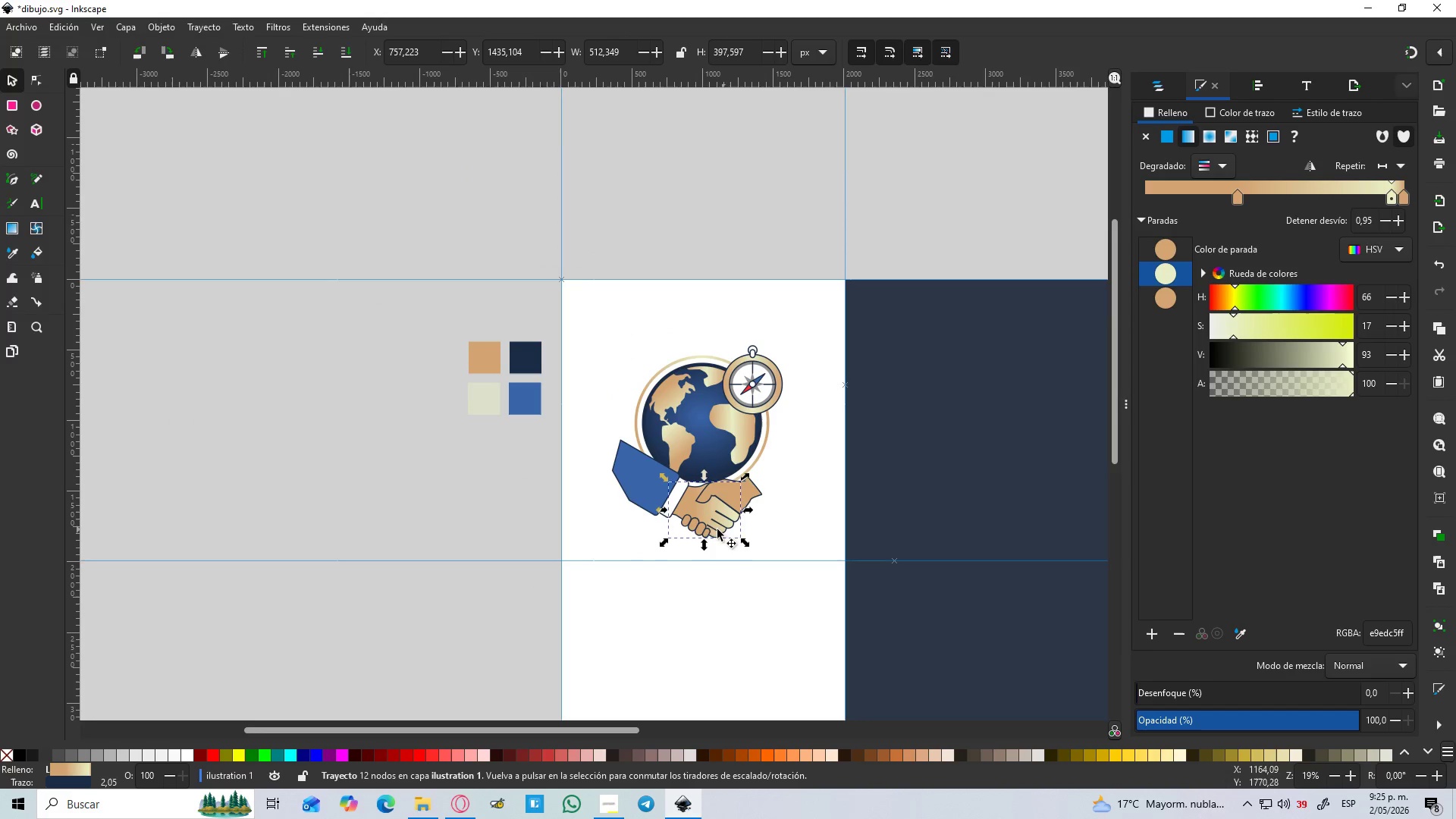 
hold_key(key=ControlLeft, duration=0.38)
 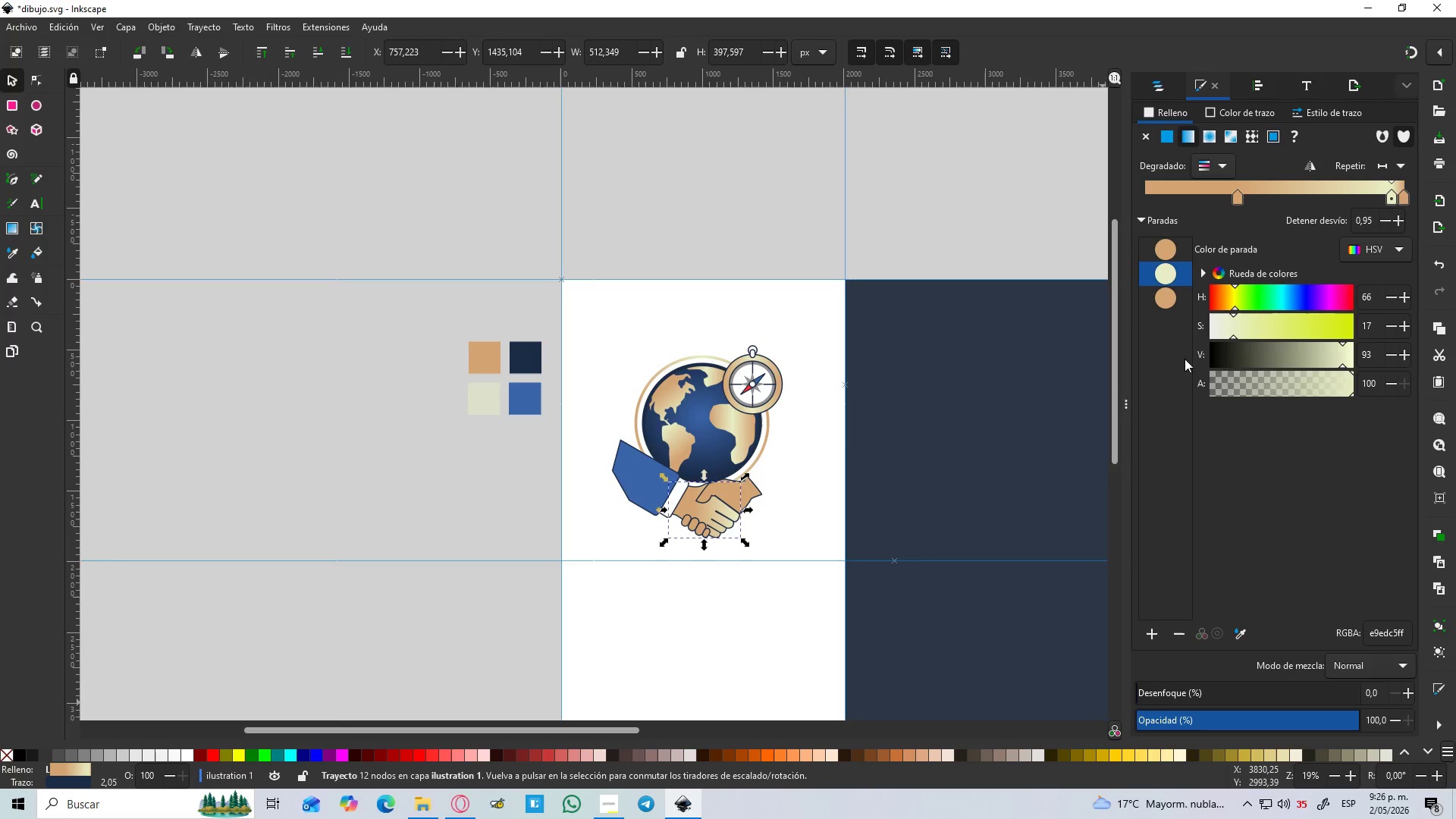 
wait(7.7)
 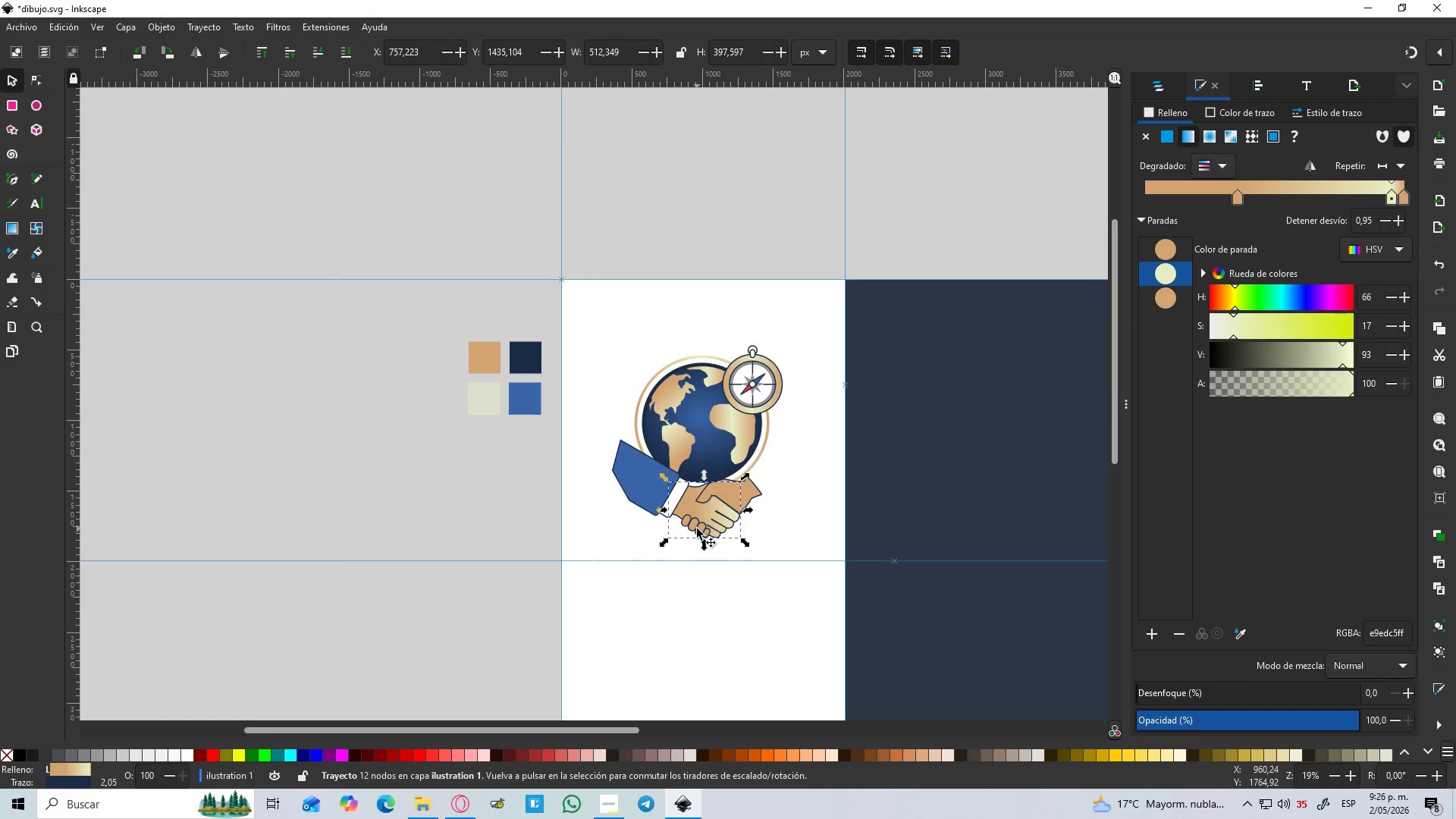 
left_click_drag(start_coordinate=[1228, 297], to_coordinate=[1219, 297])
 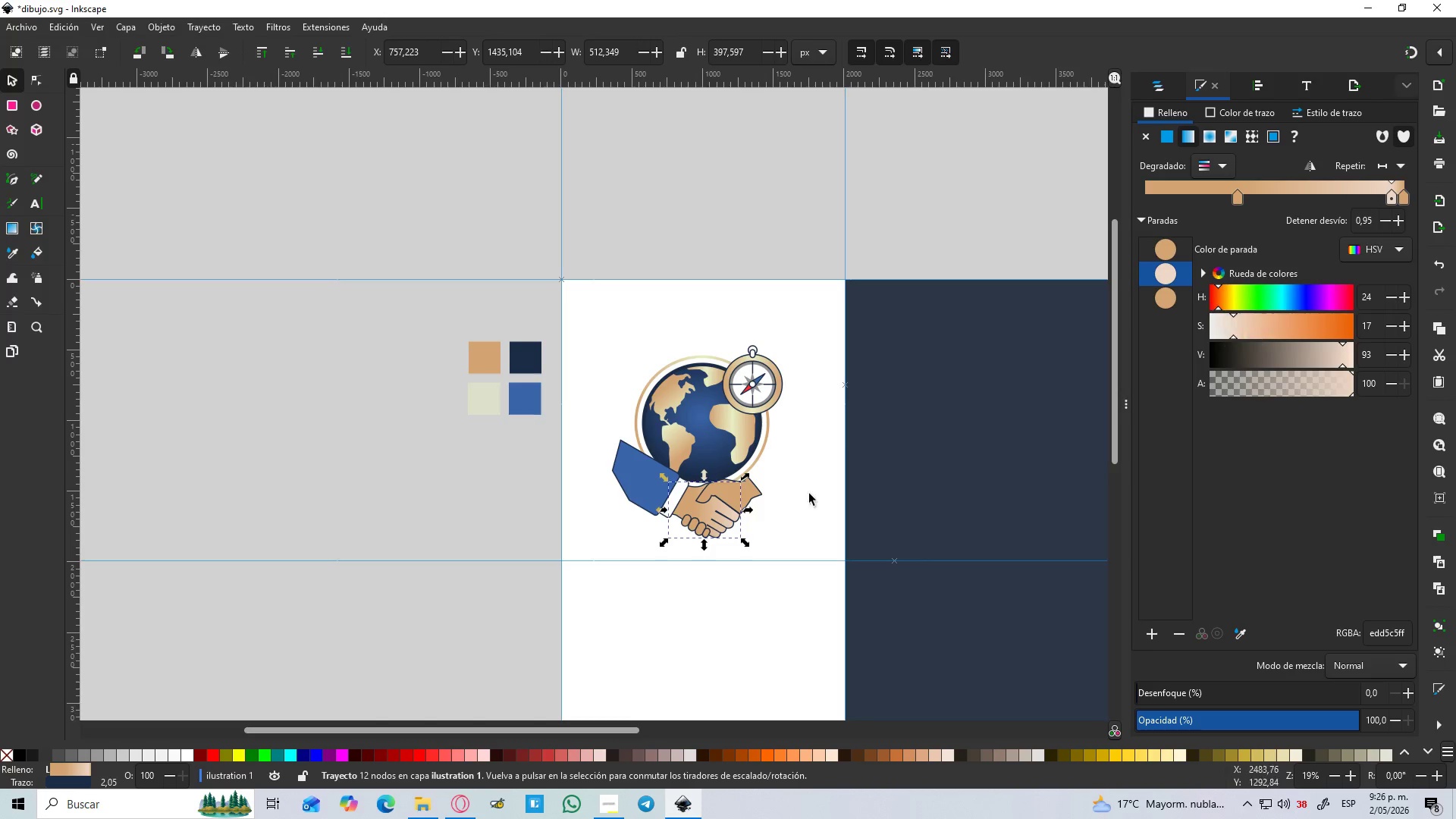 
hold_key(key=ControlLeft, duration=1.19)
scroll: coordinate [763, 521], scroll_direction: up, amount: 4.0
 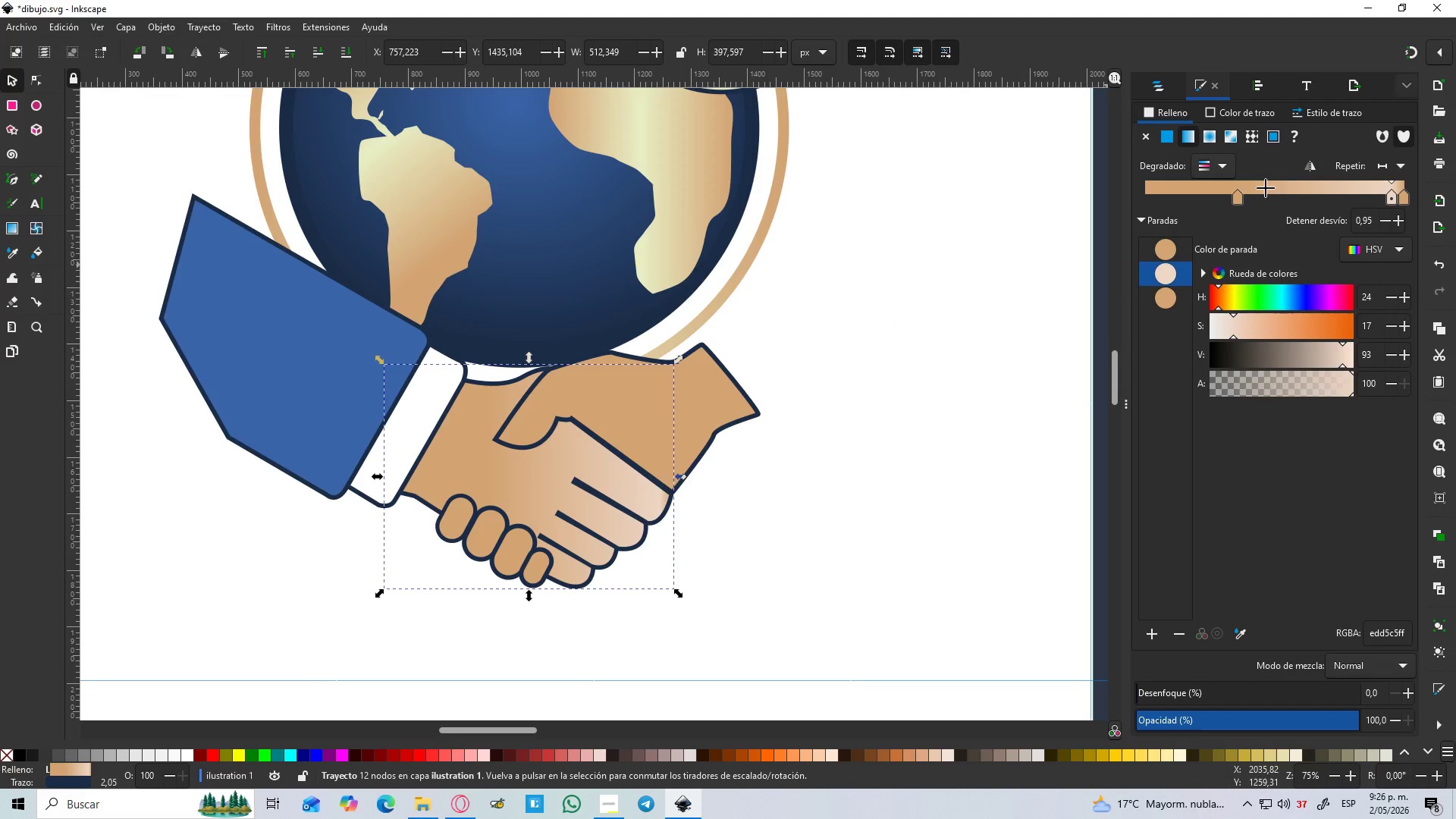 
left_click_drag(start_coordinate=[1241, 199], to_coordinate=[1133, 206])
 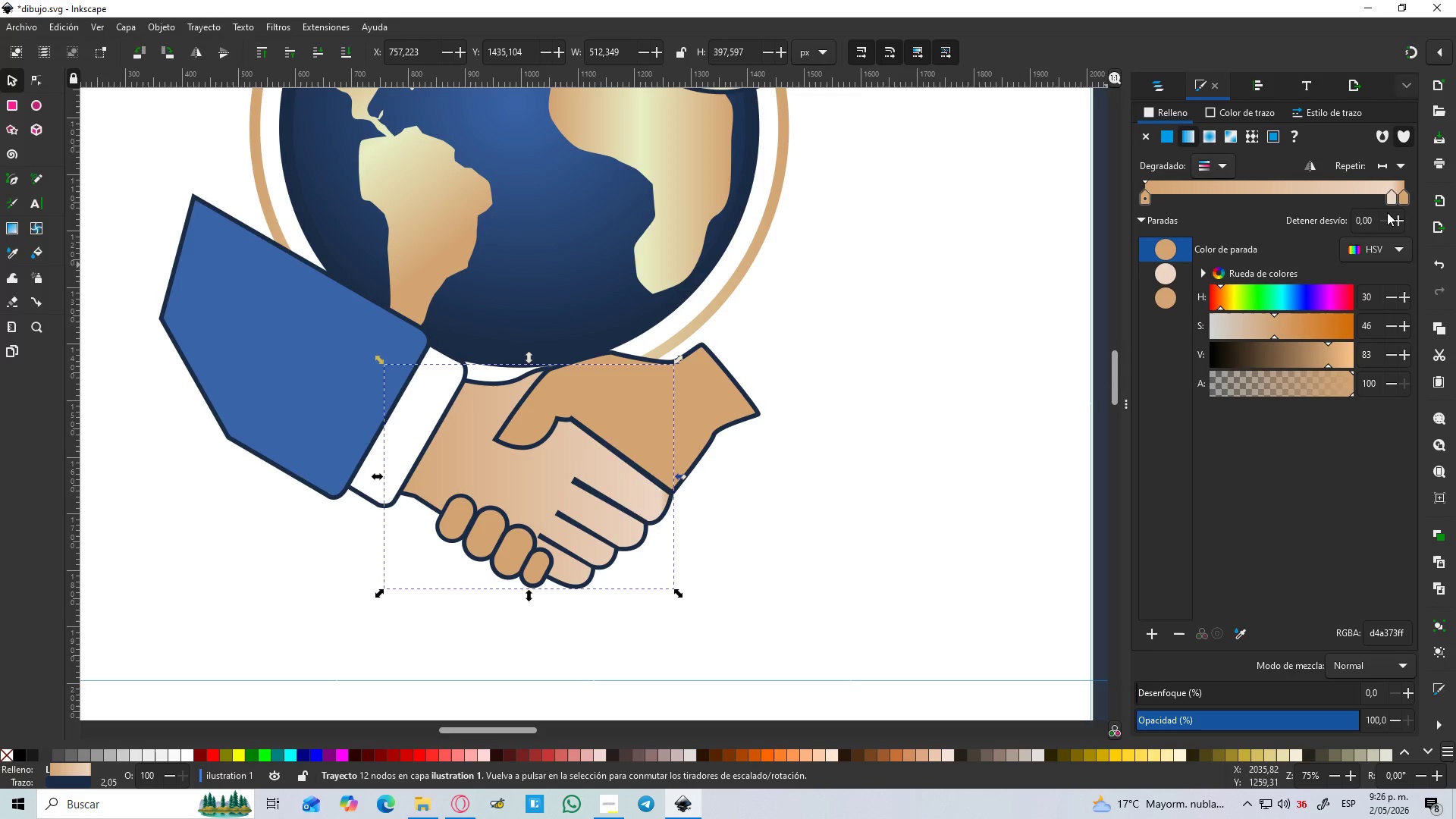 
left_click_drag(start_coordinate=[1387, 197], to_coordinate=[1279, 203])
 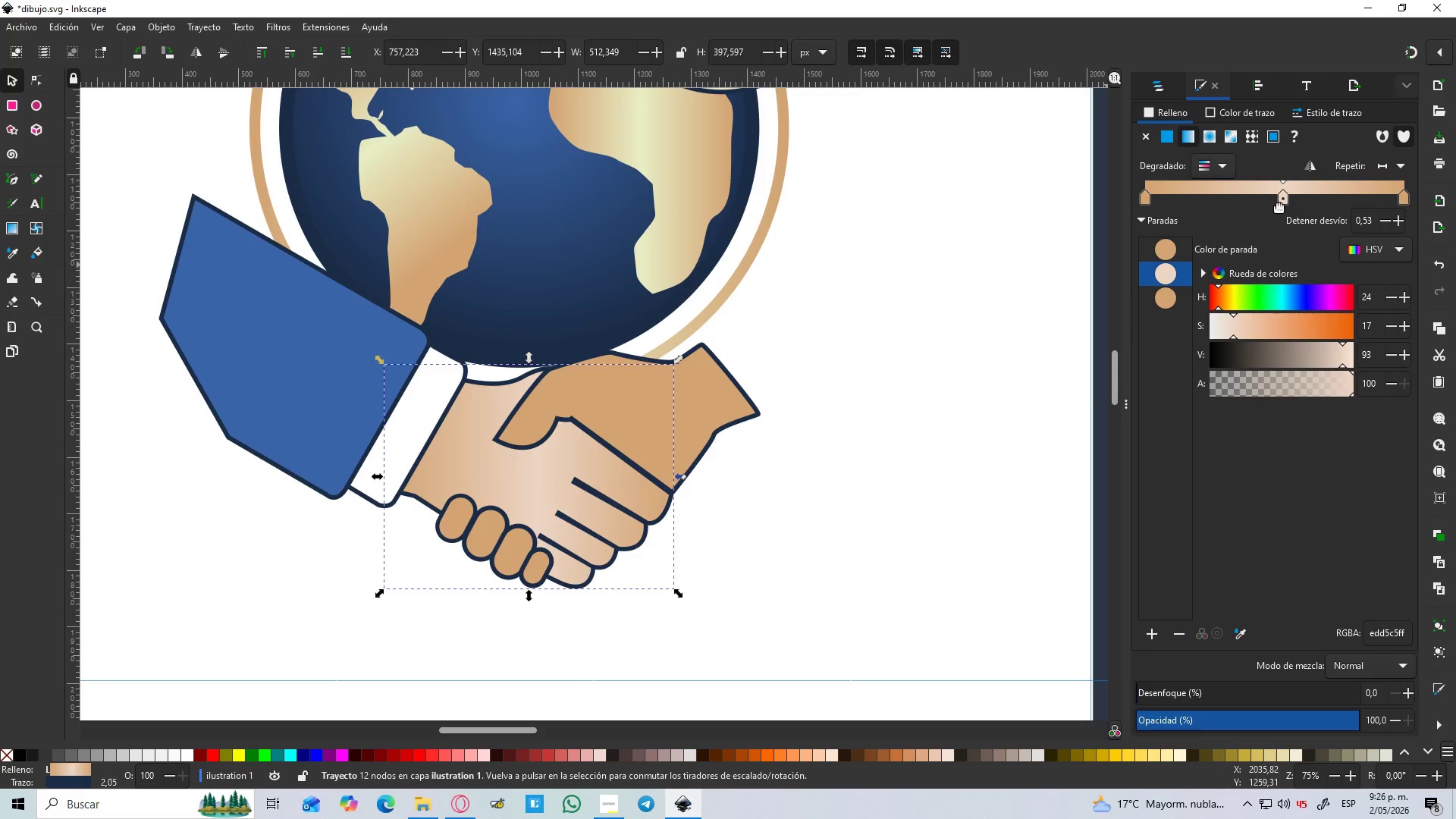 
key(Control+Z)
 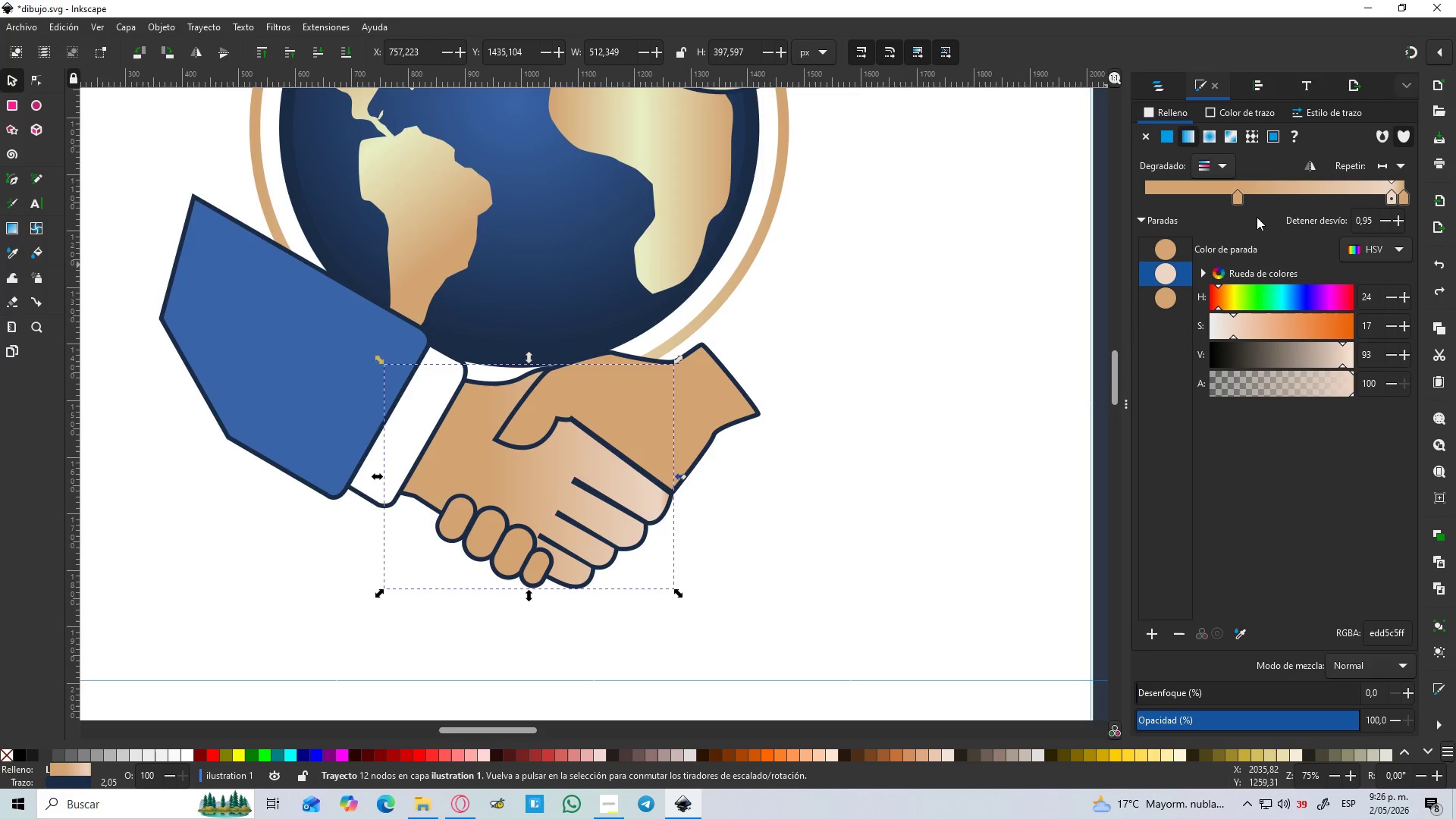 
key(Control+Z)
 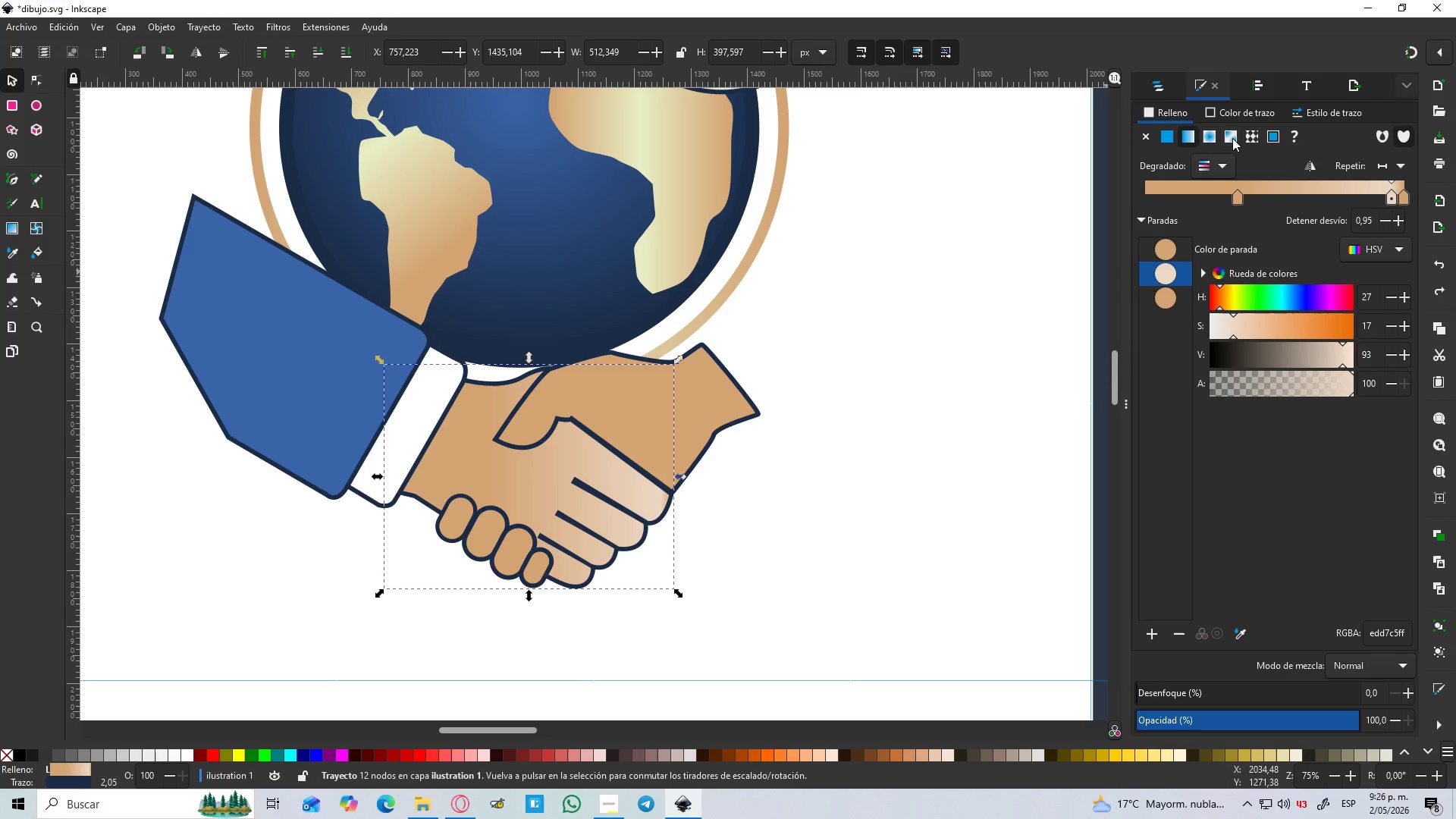 
left_click([1232, 138])
 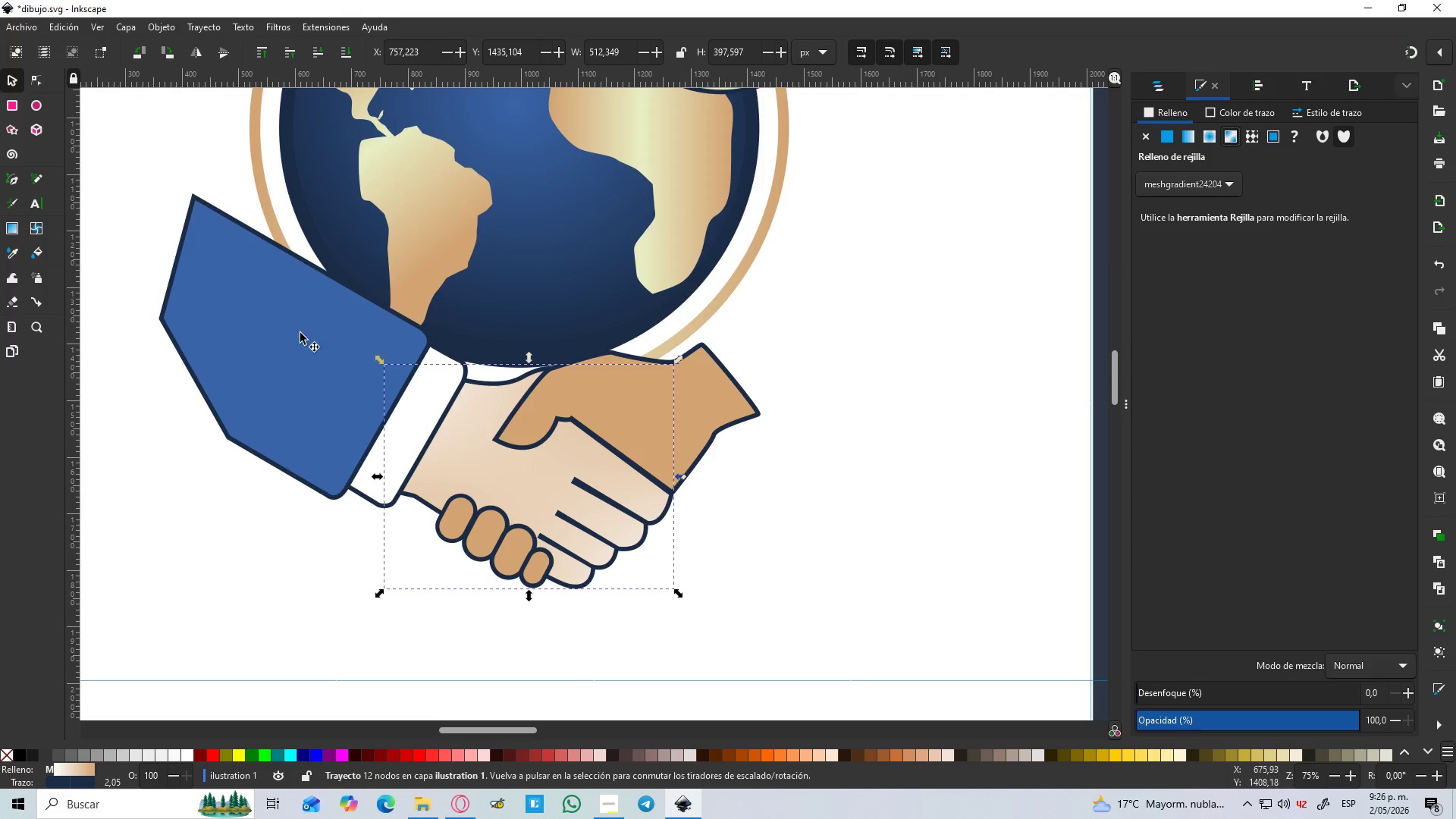 
left_click([39, 234])
 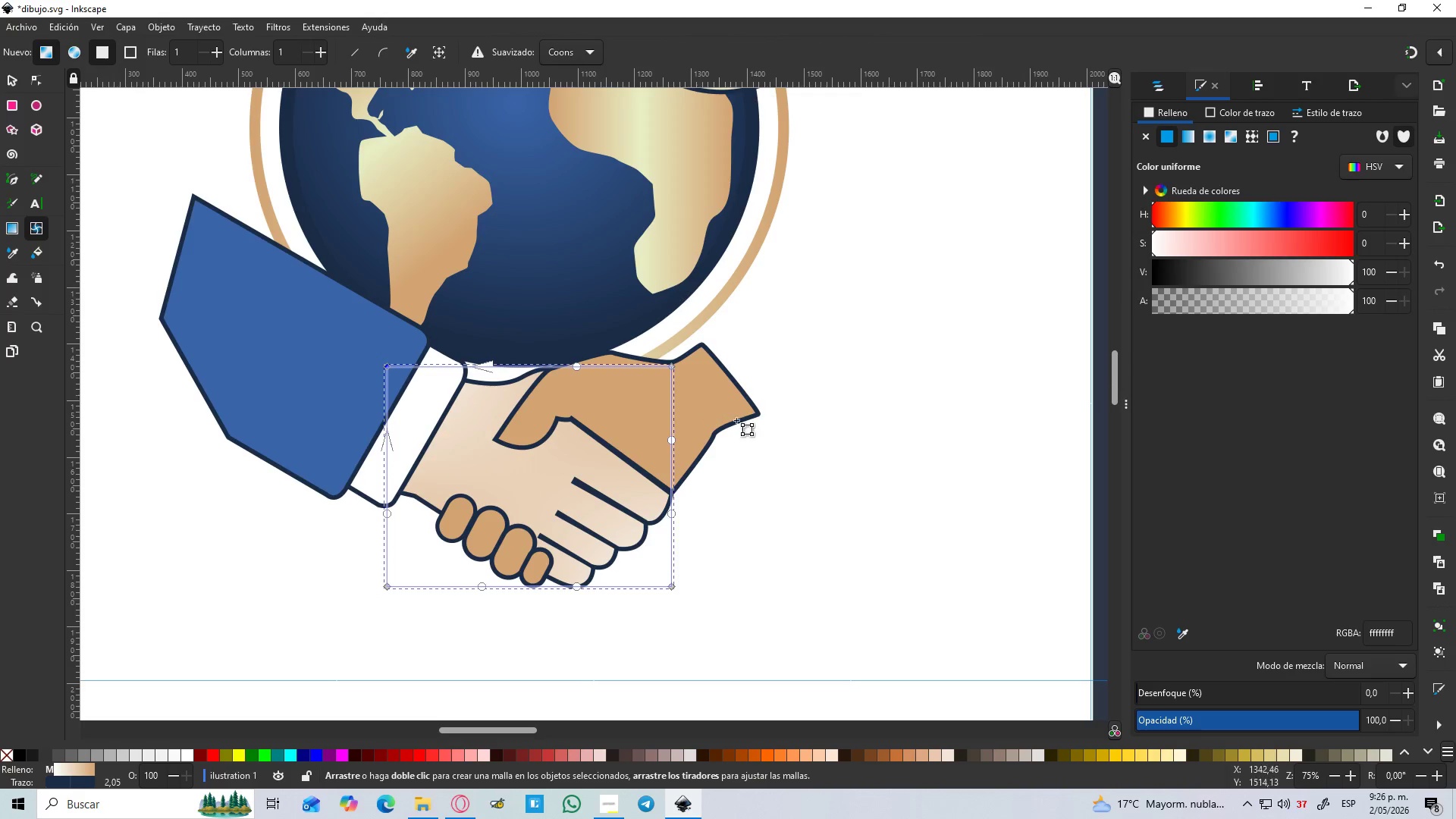 
left_click([689, 416])
 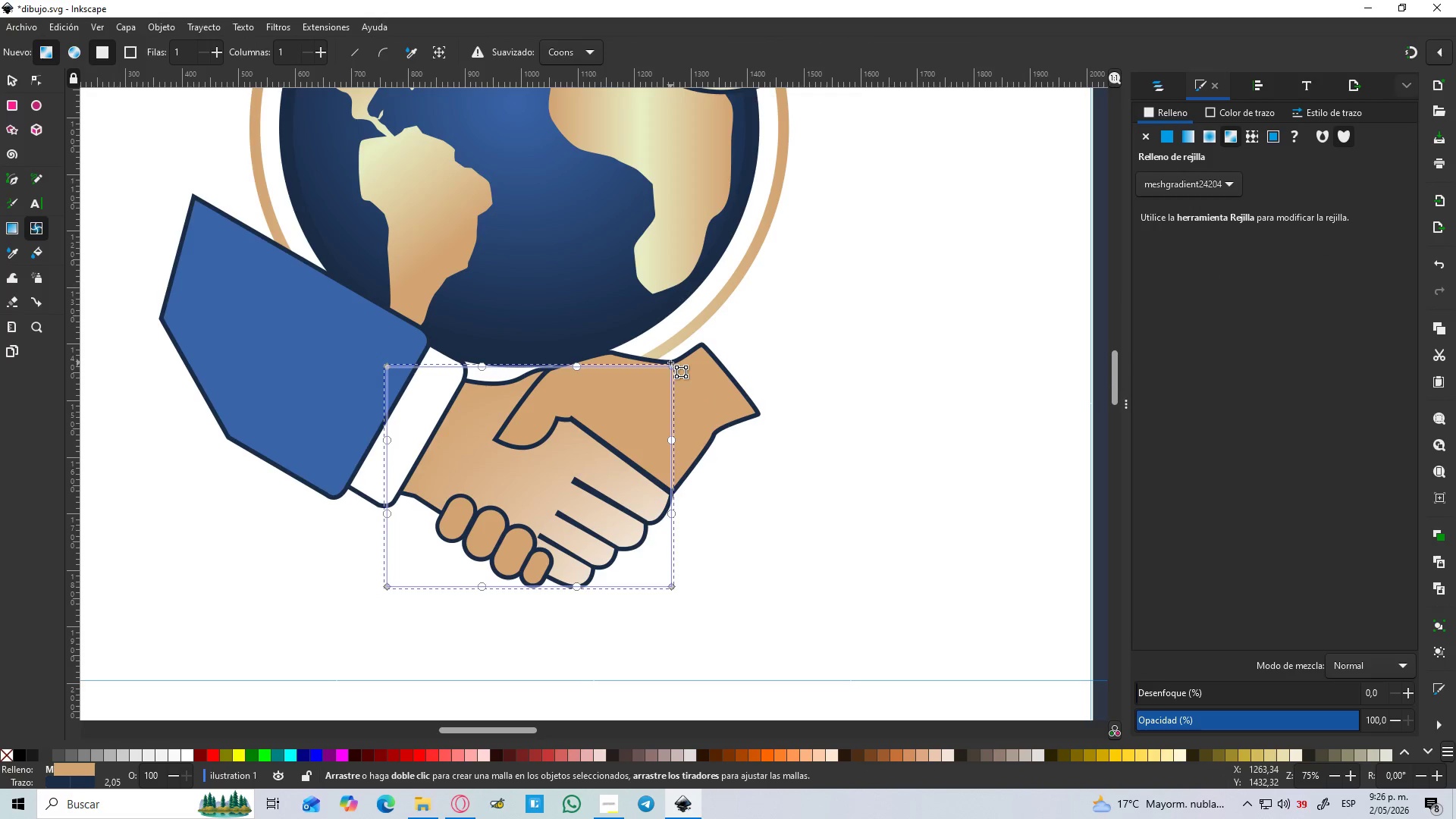 
left_click([670, 366])
 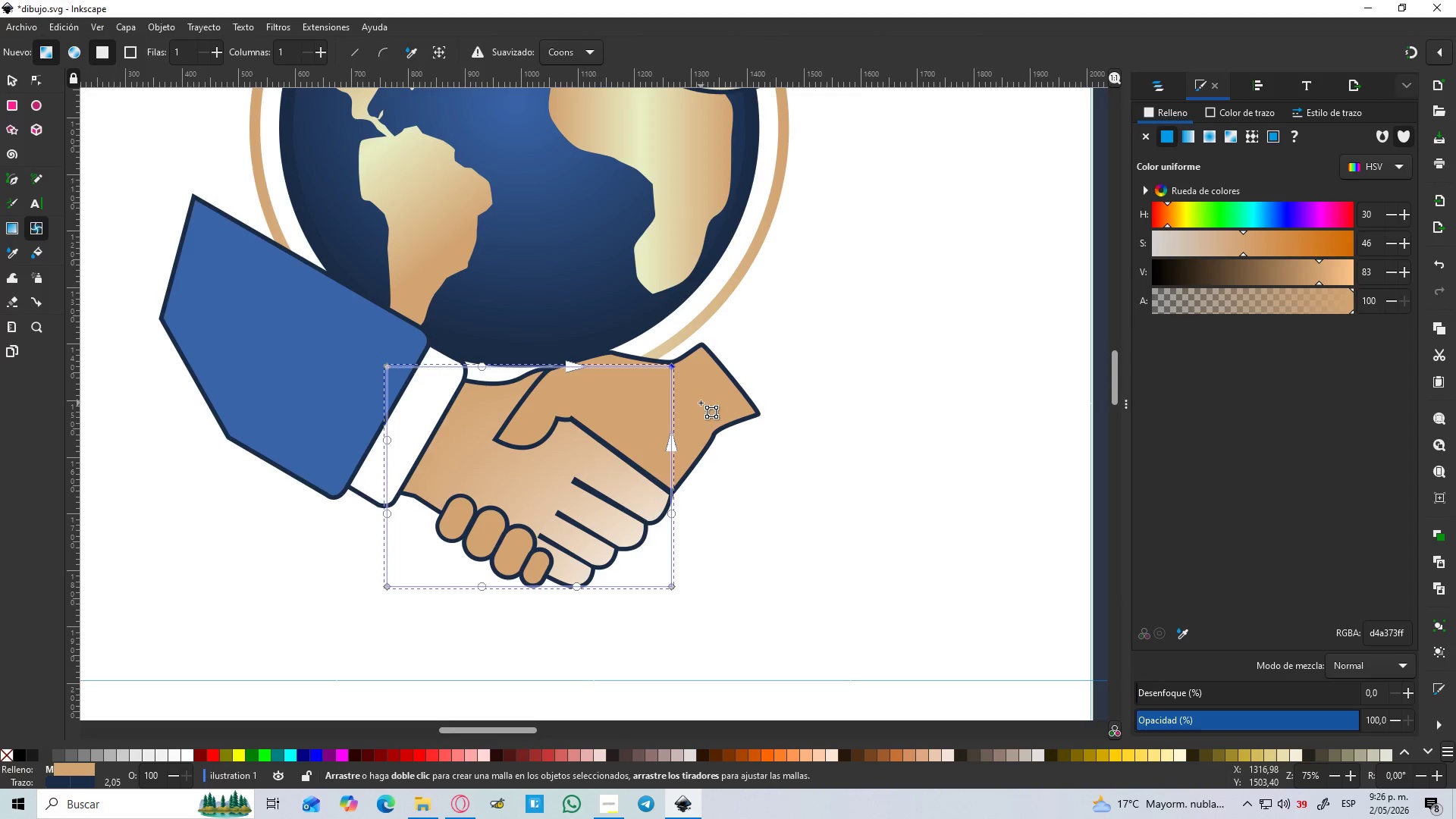 
left_click([701, 403])
 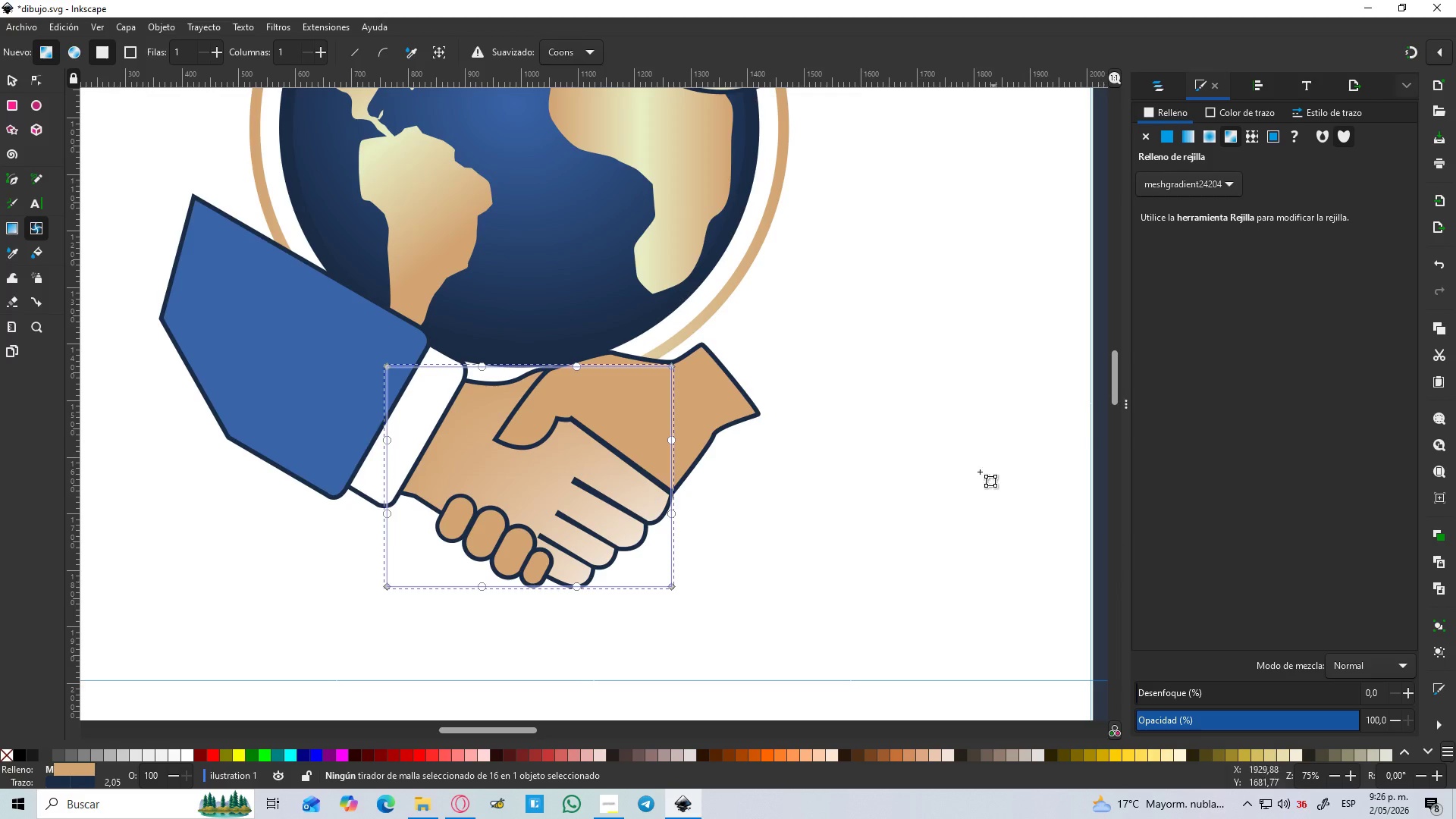 
left_click([675, 367])
 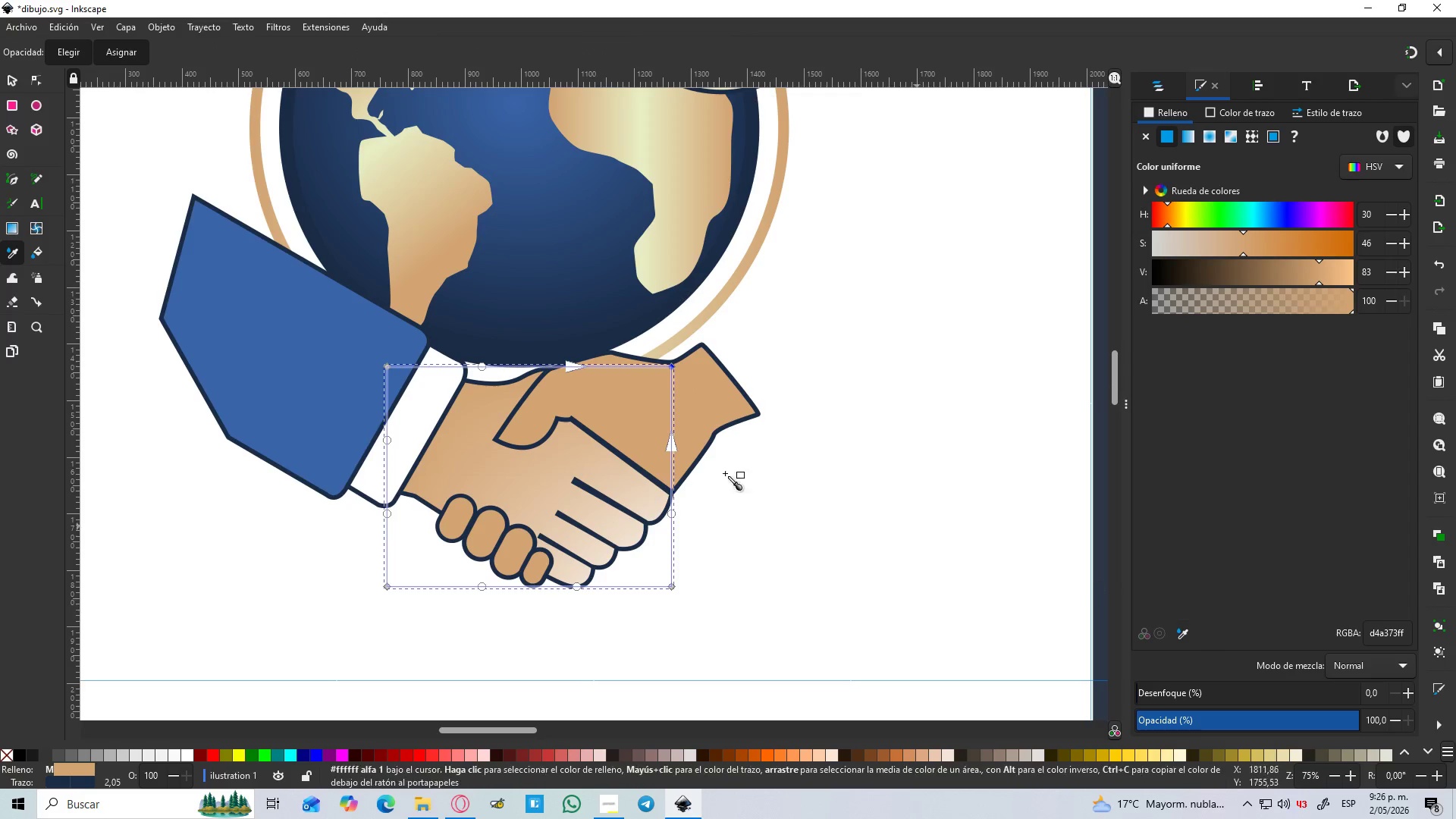 
left_click([702, 413])
 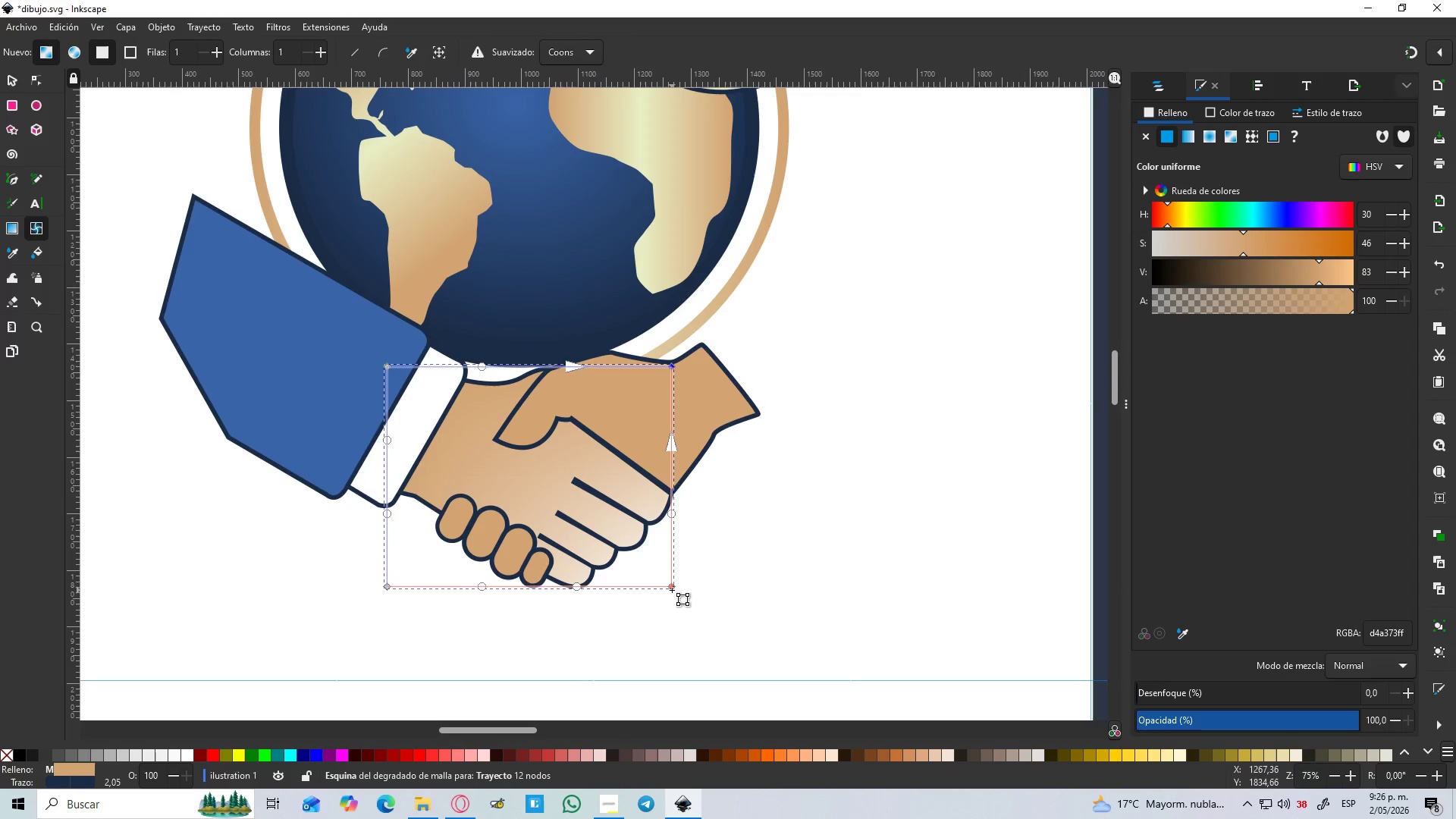 
key(D)
 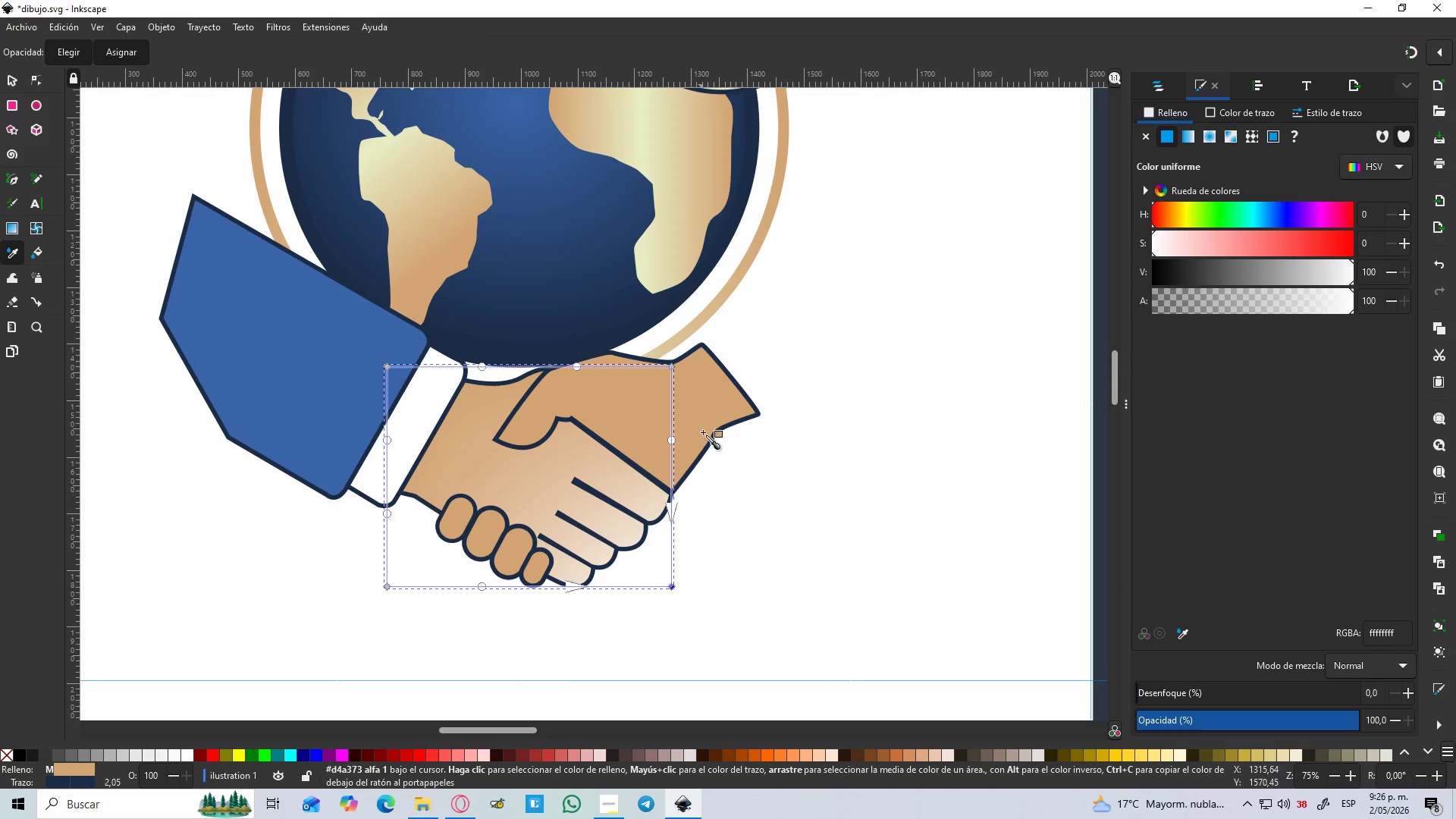 
left_click([708, 416])
 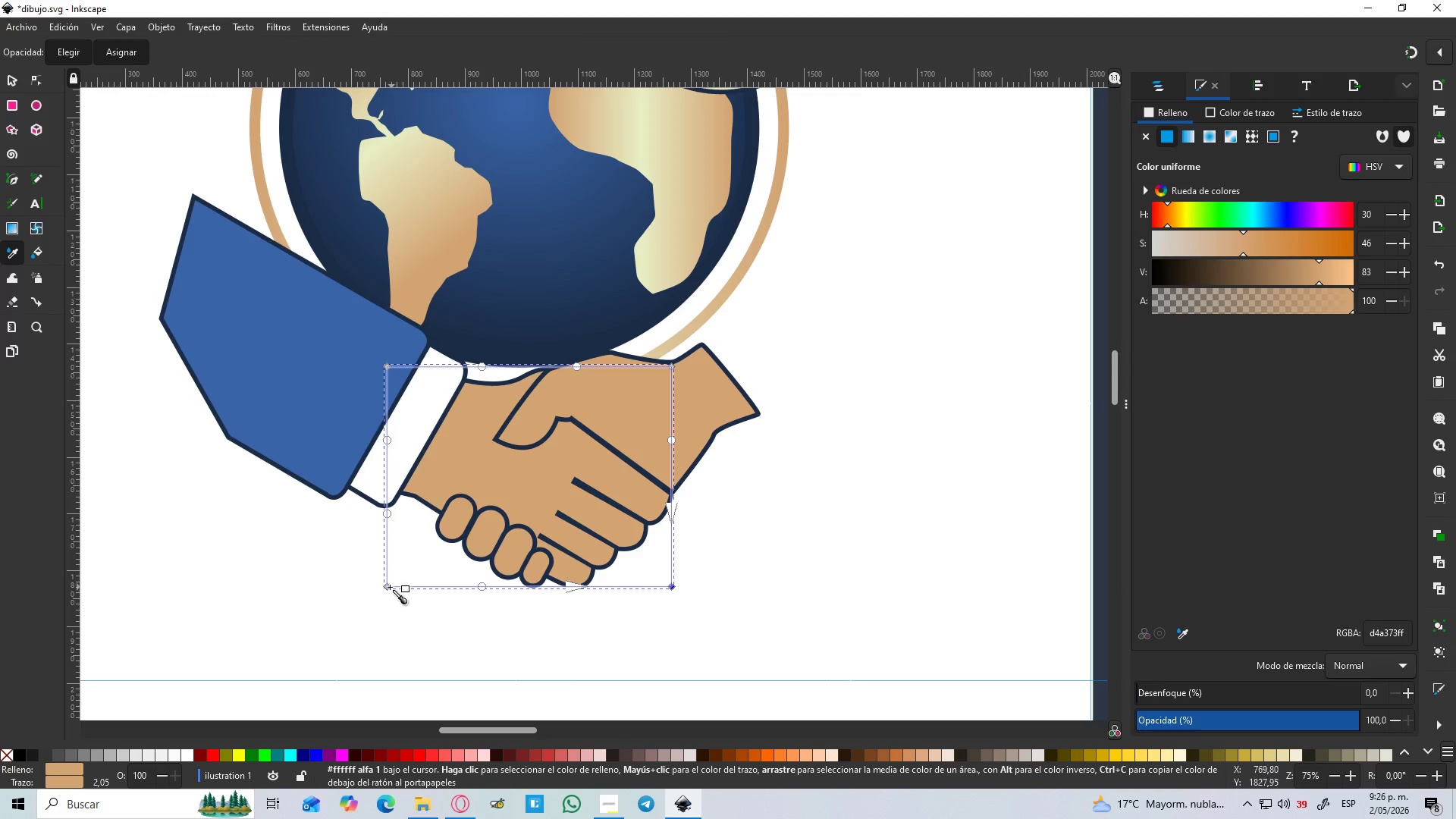 
left_click([388, 588])
 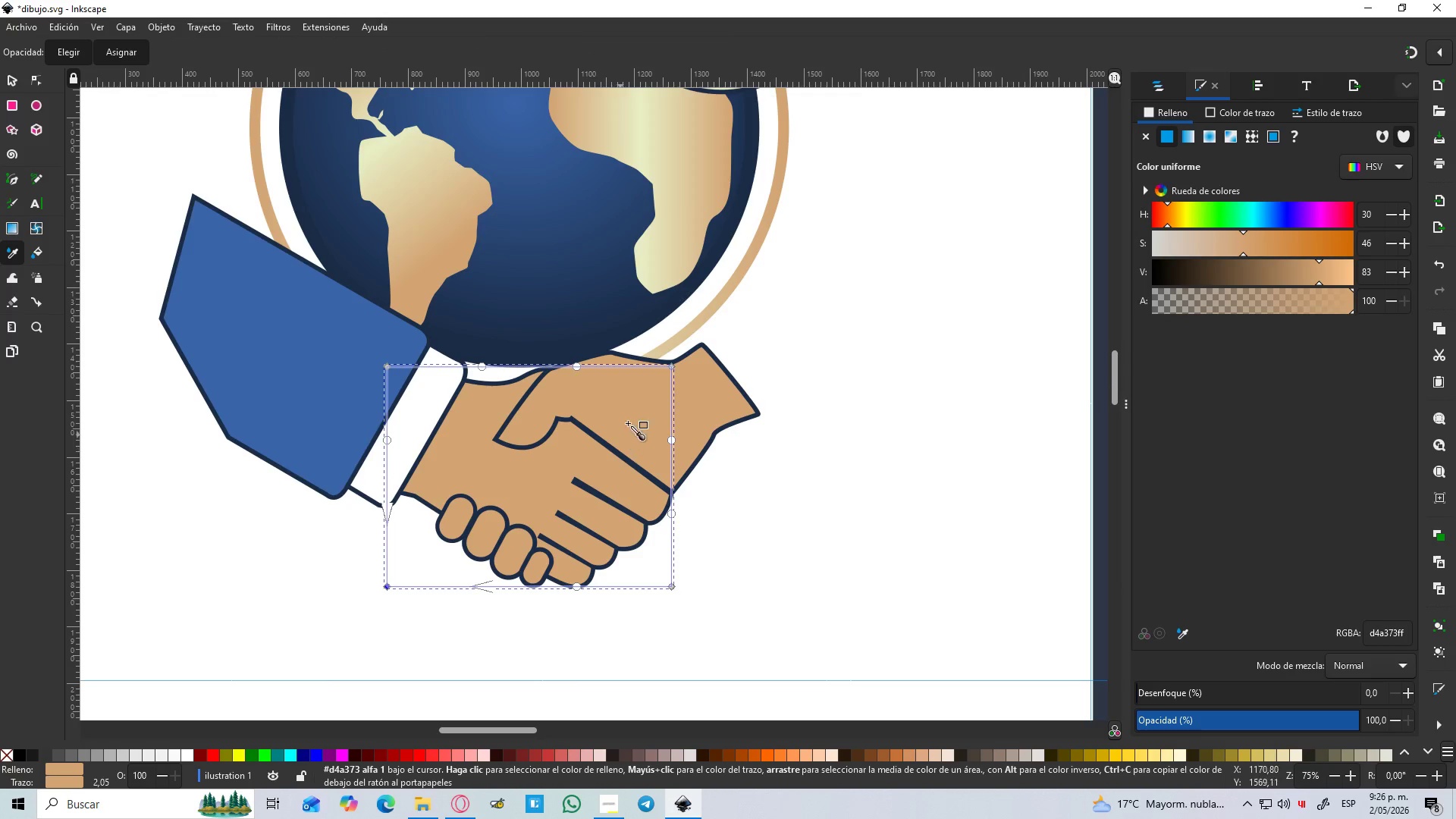 
left_click_drag(start_coordinate=[632, 416], to_coordinate=[37, 232])
 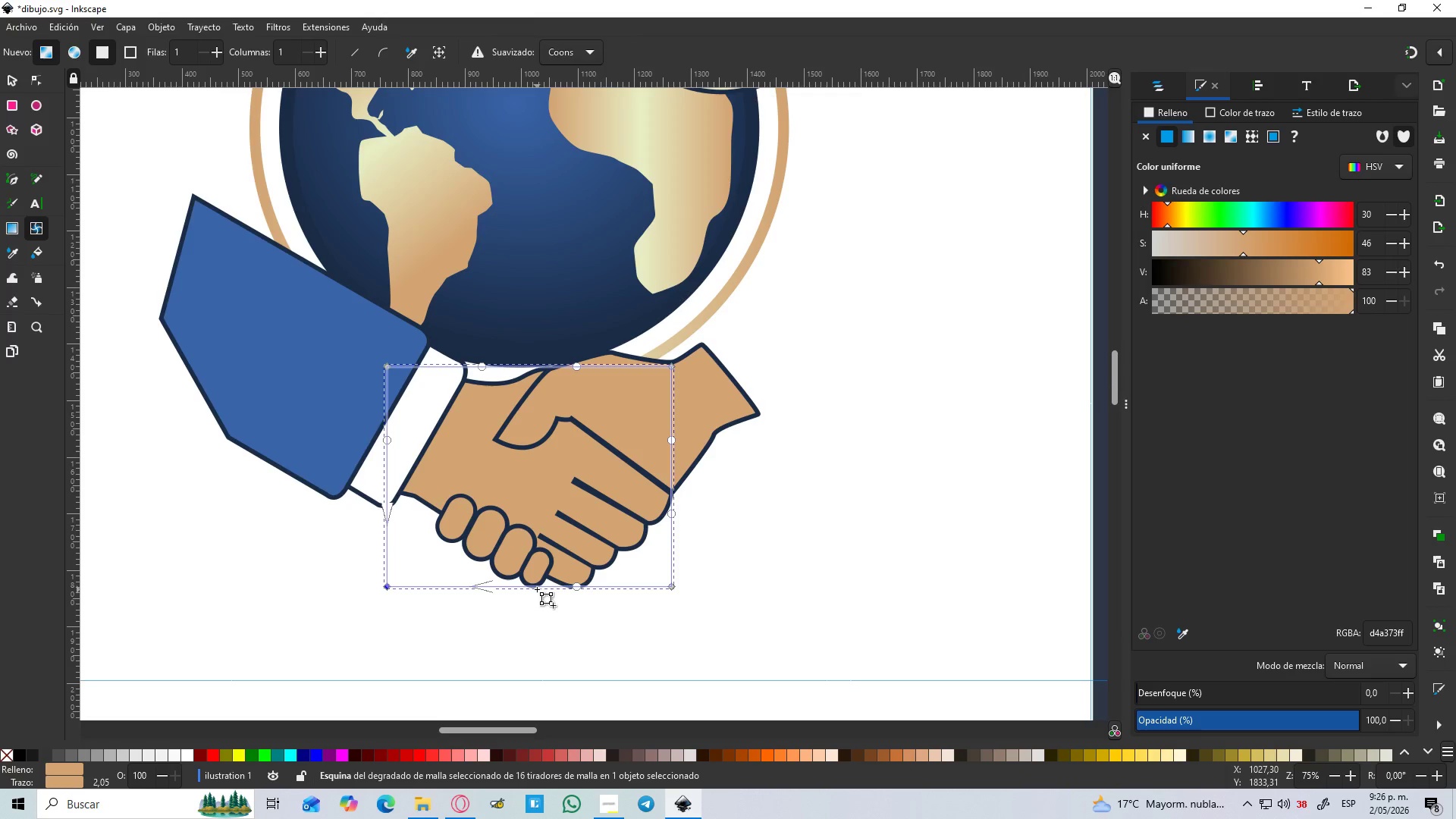 
double_click([537, 589])
 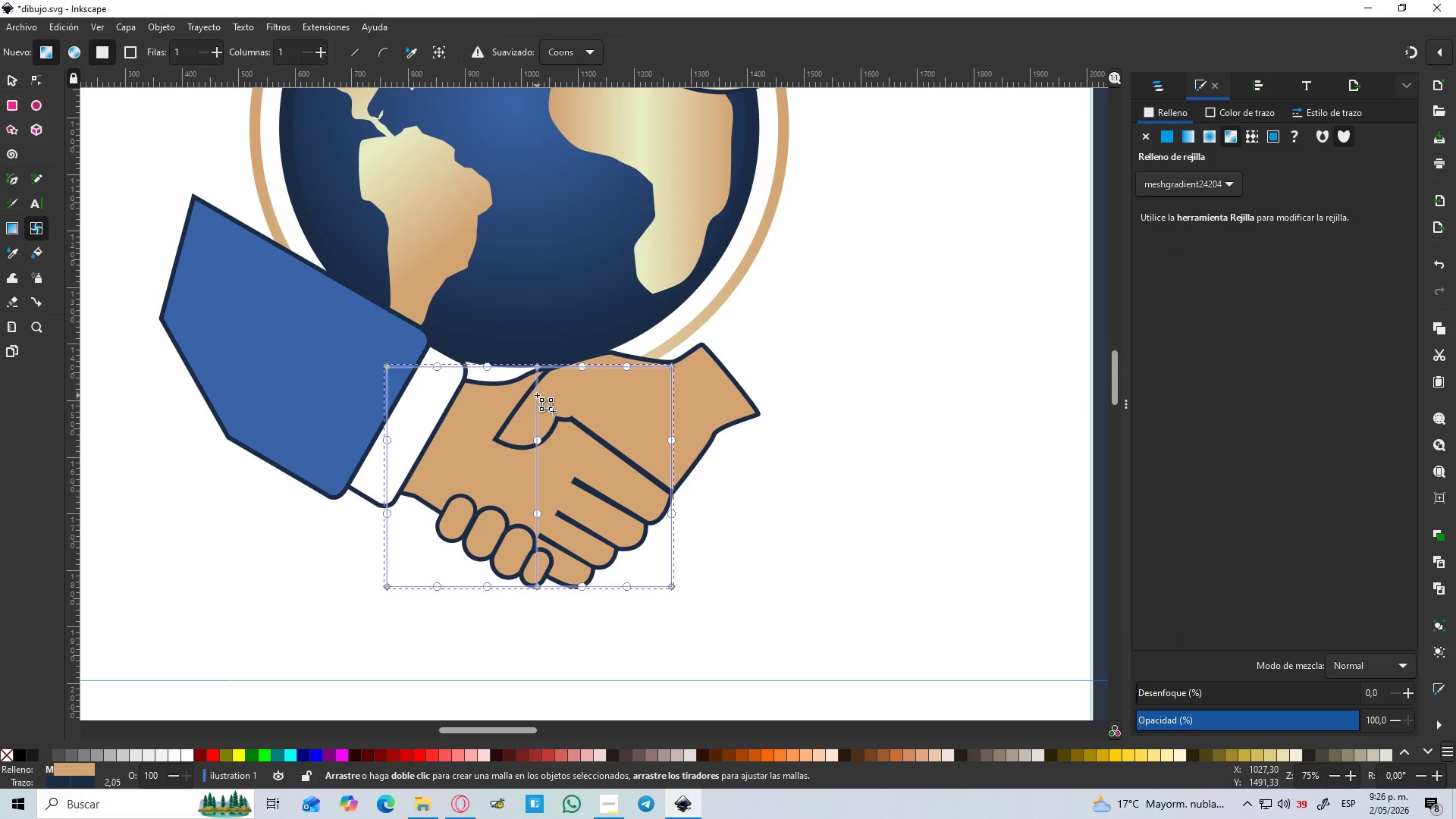 
double_click([537, 392])
 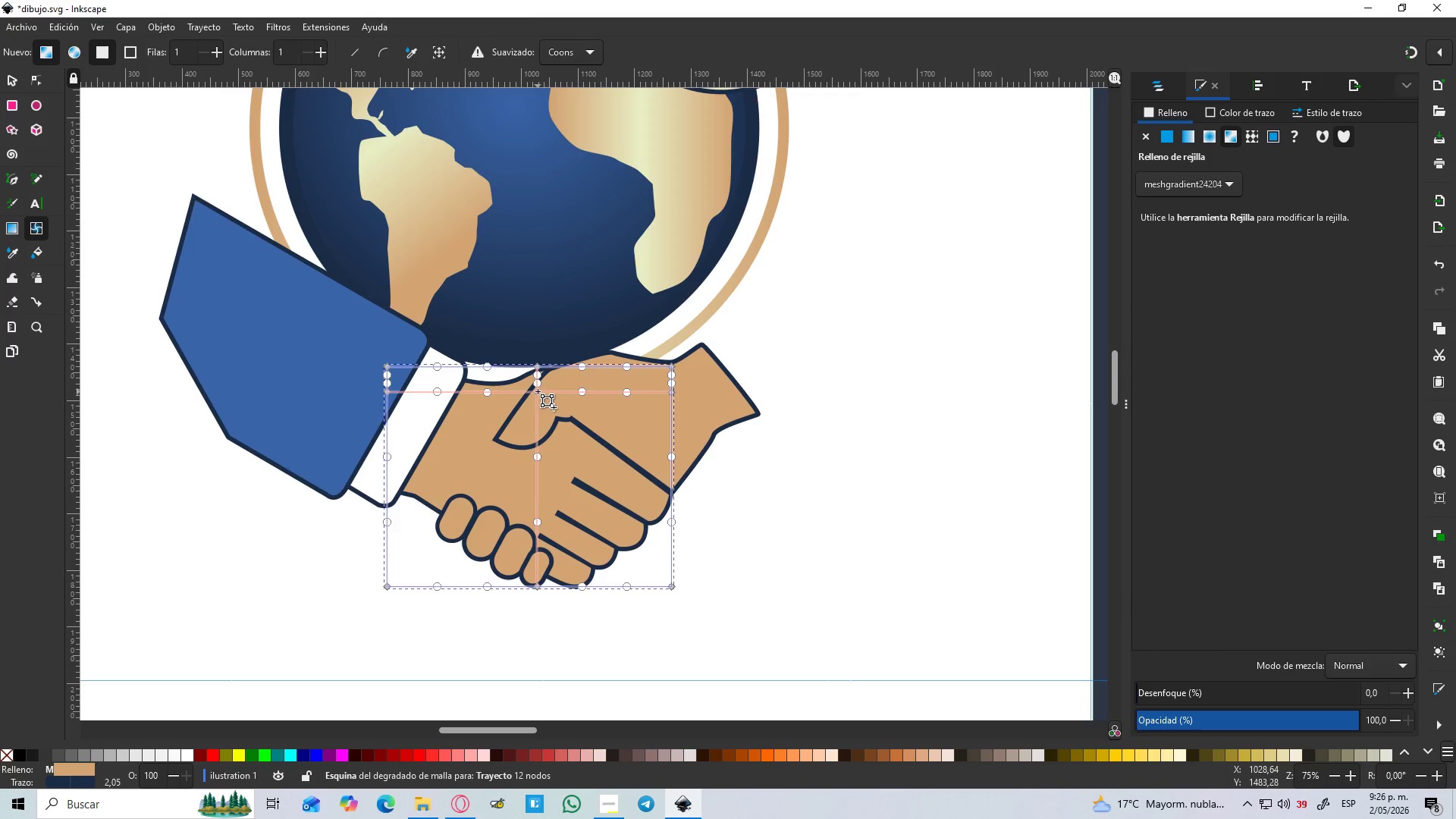 
left_click_drag(start_coordinate=[538, 391], to_coordinate=[509, 399])
 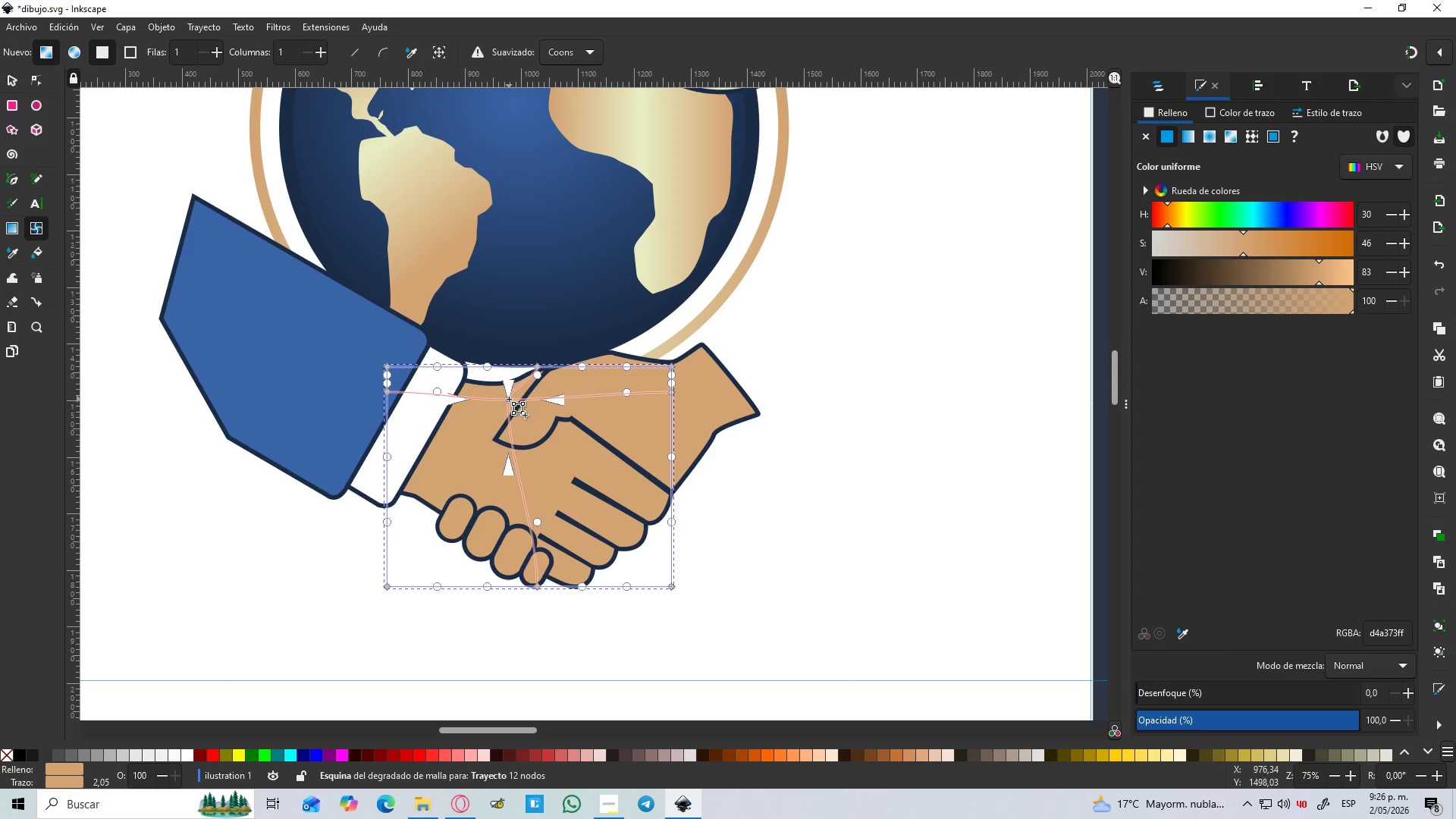 
key(D)
 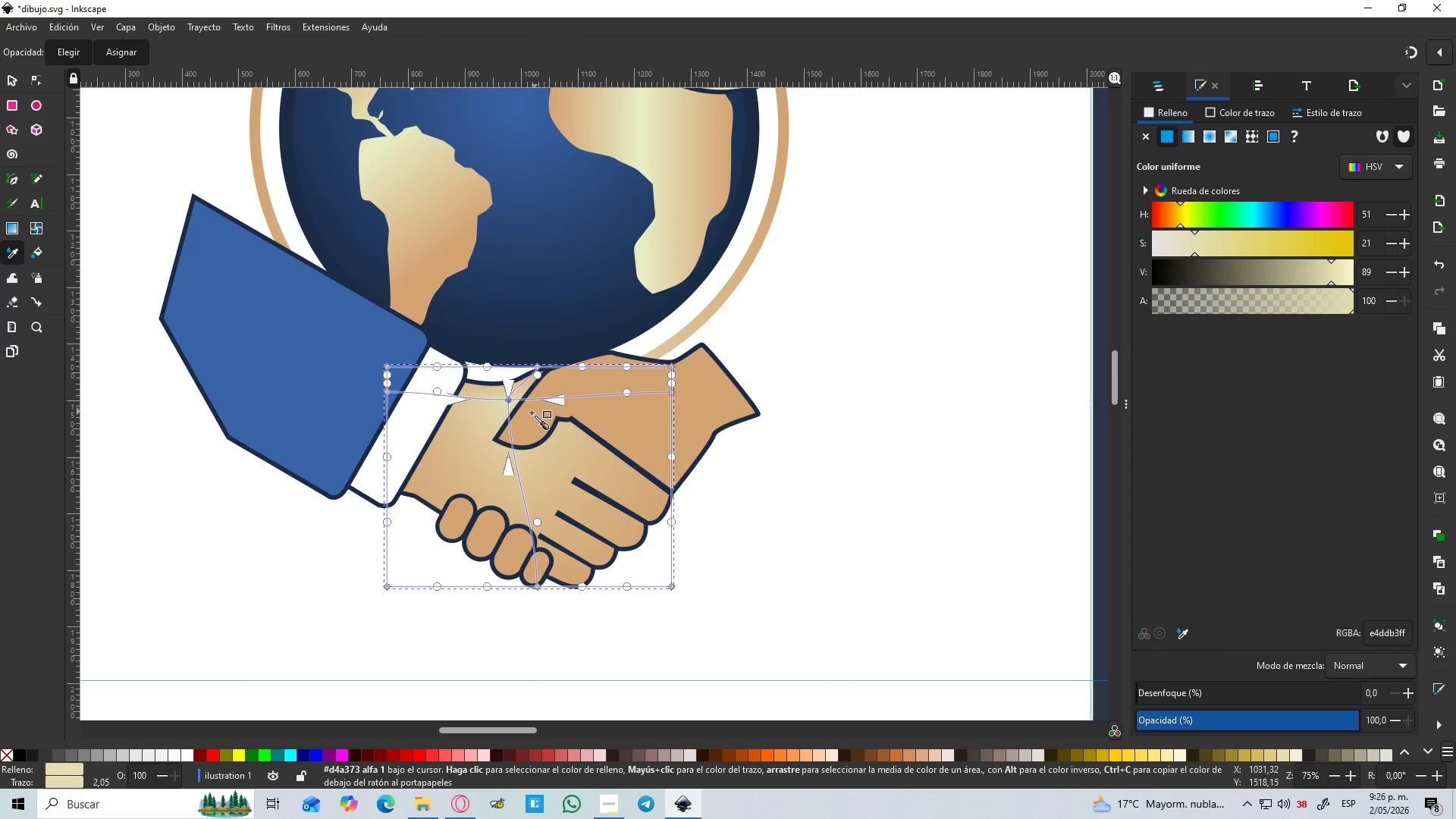 
left_click_drag(start_coordinate=[507, 470], to_coordinate=[507, 422])
 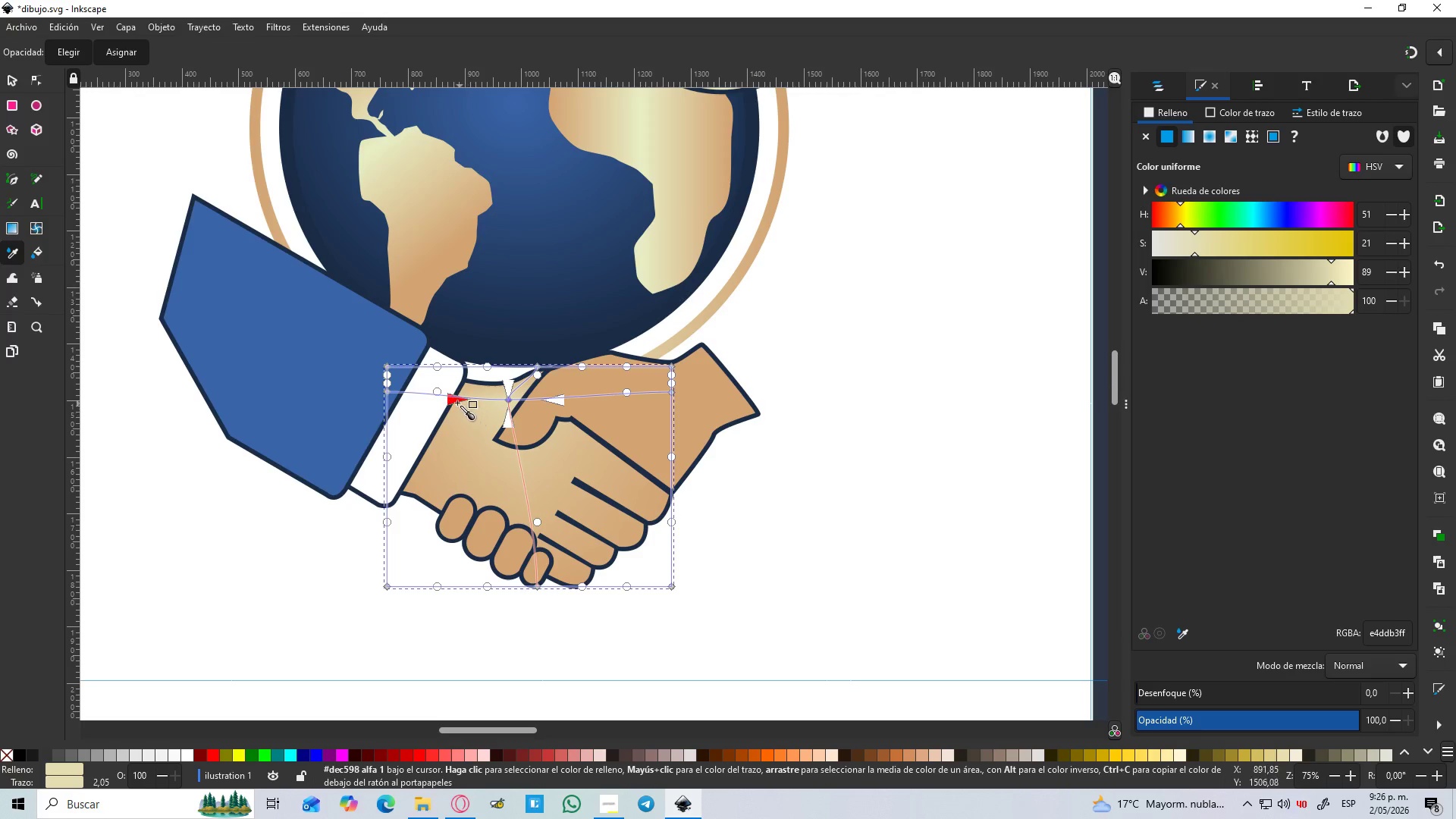 
left_click_drag(start_coordinate=[456, 402], to_coordinate=[423, 400])
 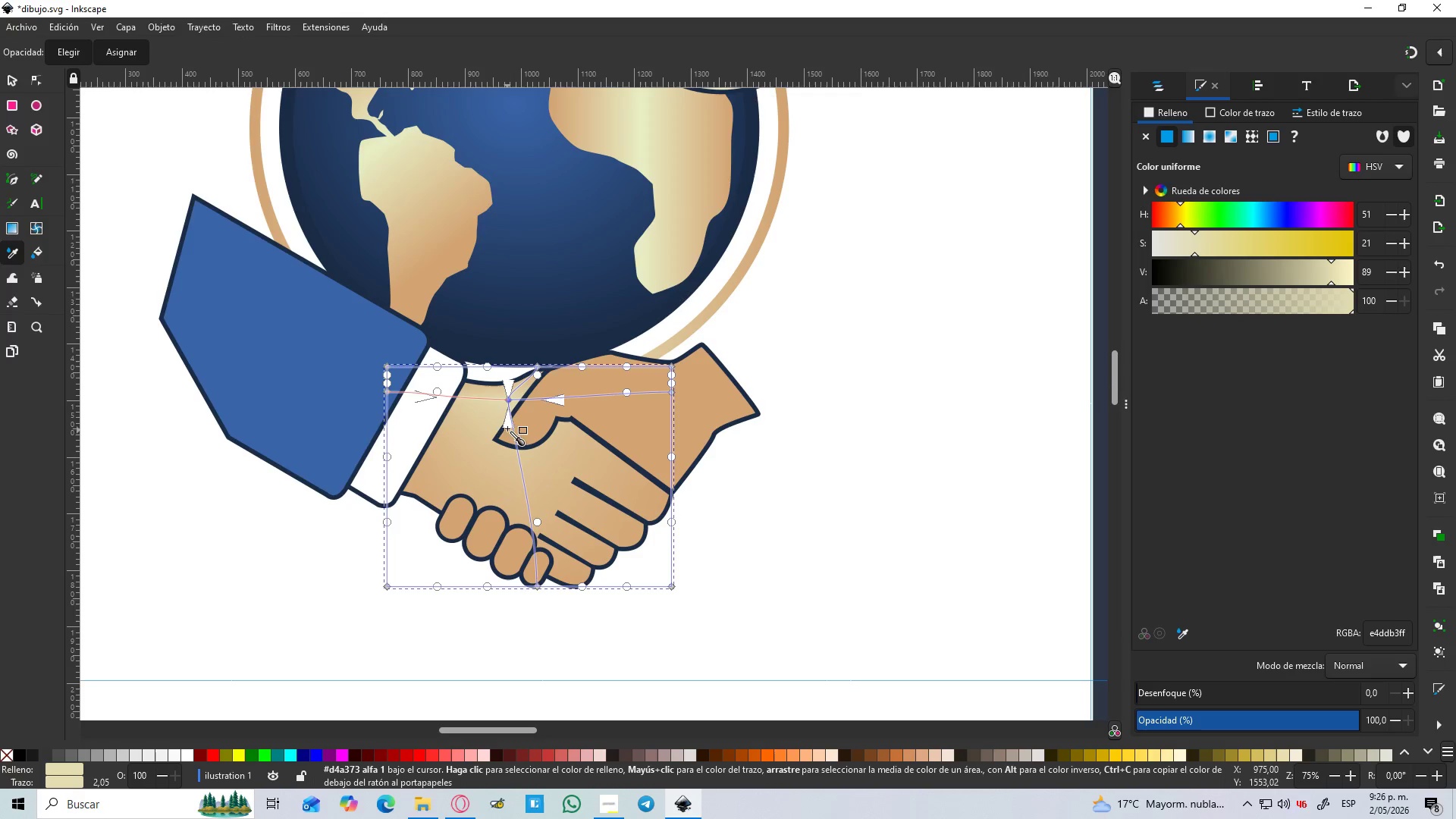 
left_click_drag(start_coordinate=[507, 427], to_coordinate=[507, 422])
 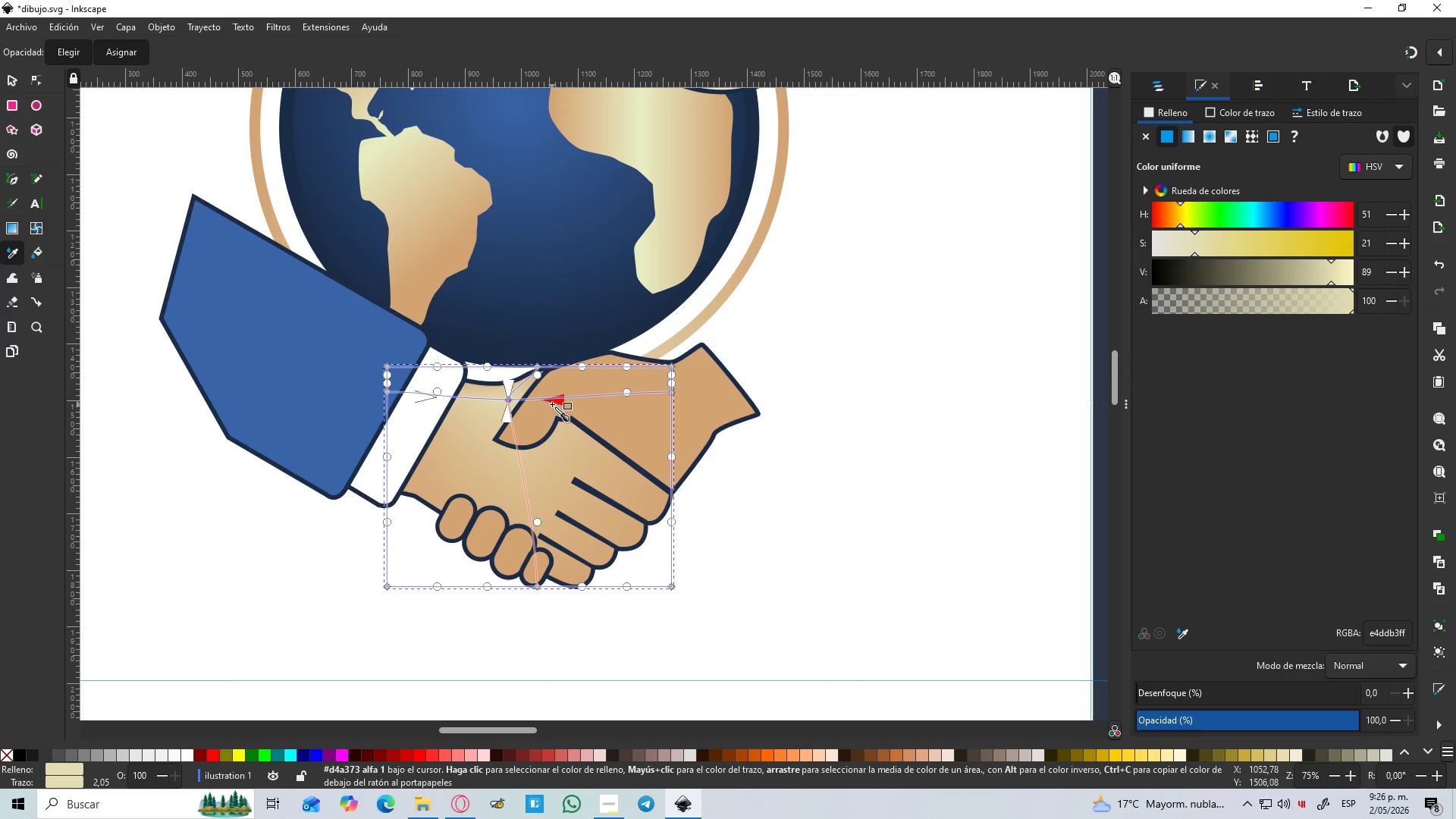 
left_click_drag(start_coordinate=[553, 403], to_coordinate=[592, 394])
 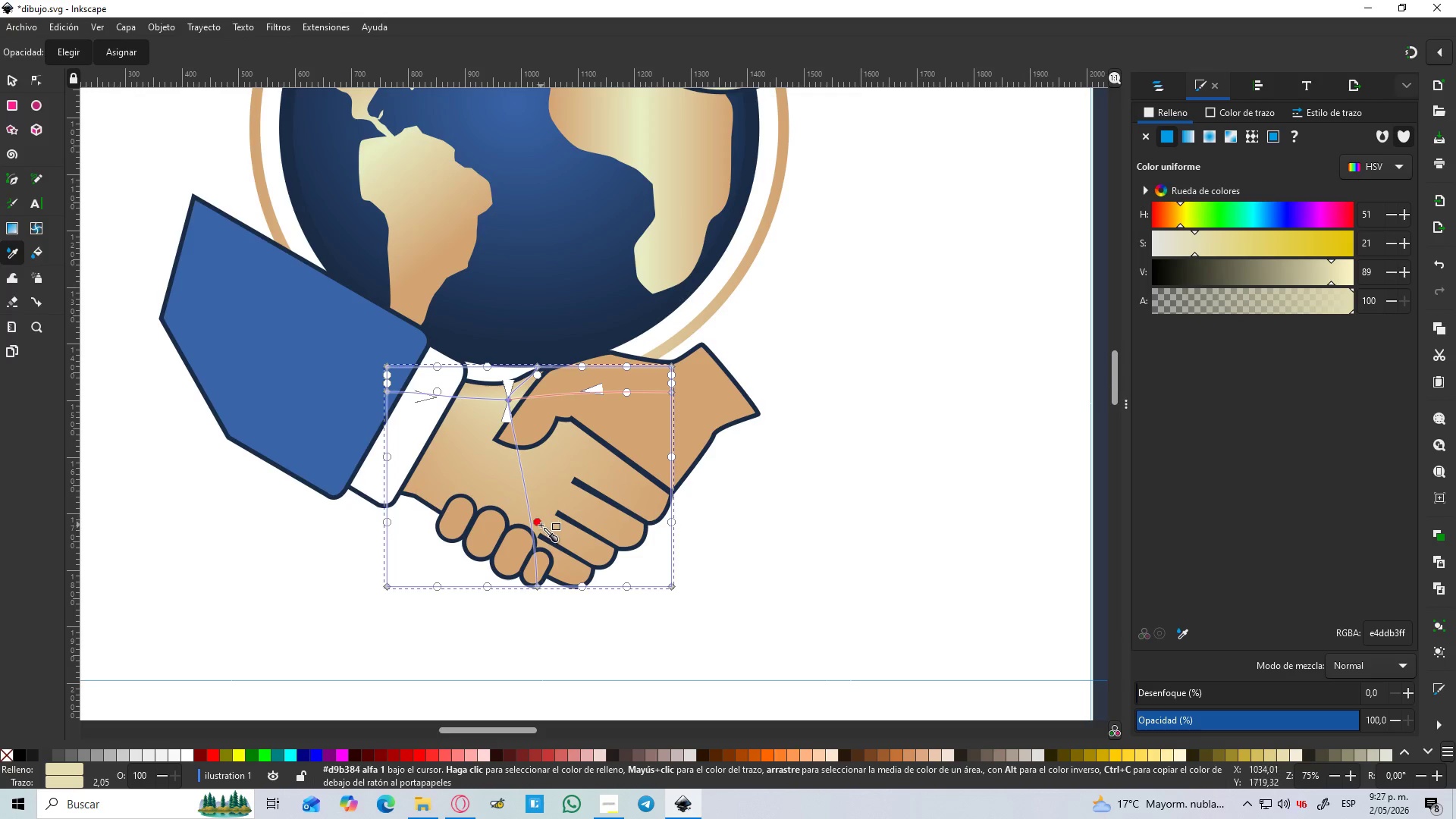 
left_click_drag(start_coordinate=[538, 524], to_coordinate=[520, 436])
 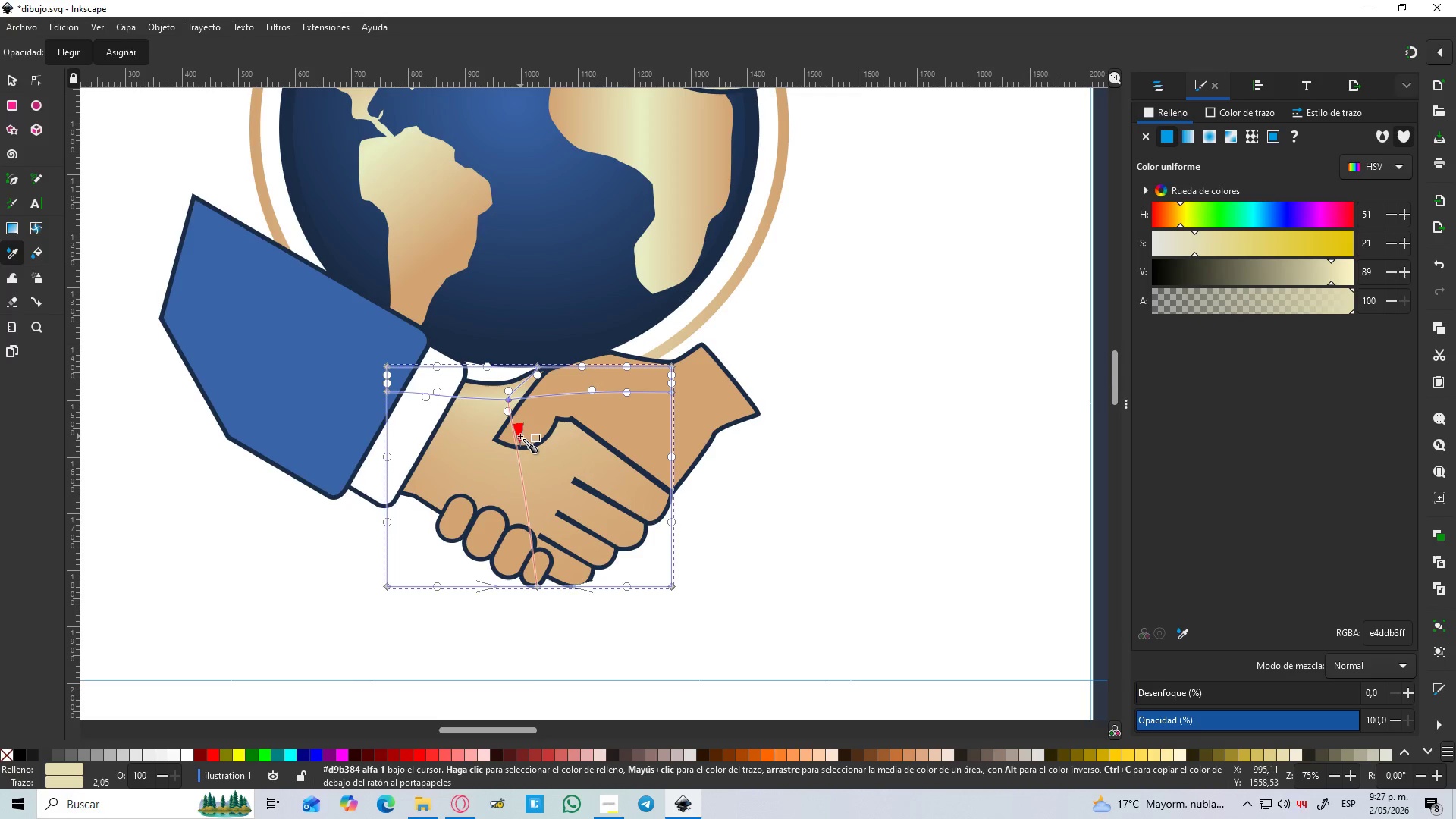 
left_click_drag(start_coordinate=[520, 436], to_coordinate=[518, 424])
 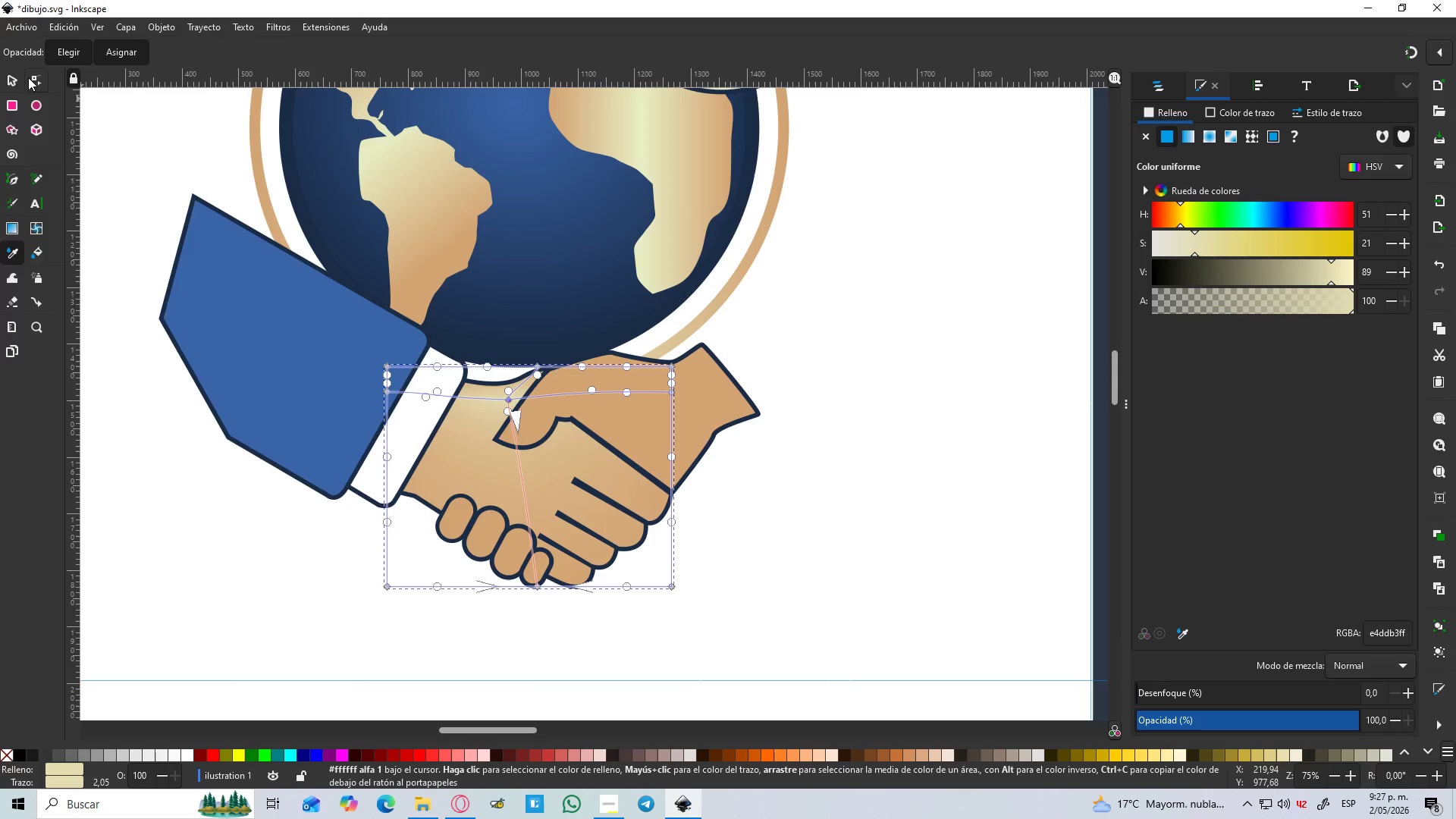 
left_click([17, 85])
 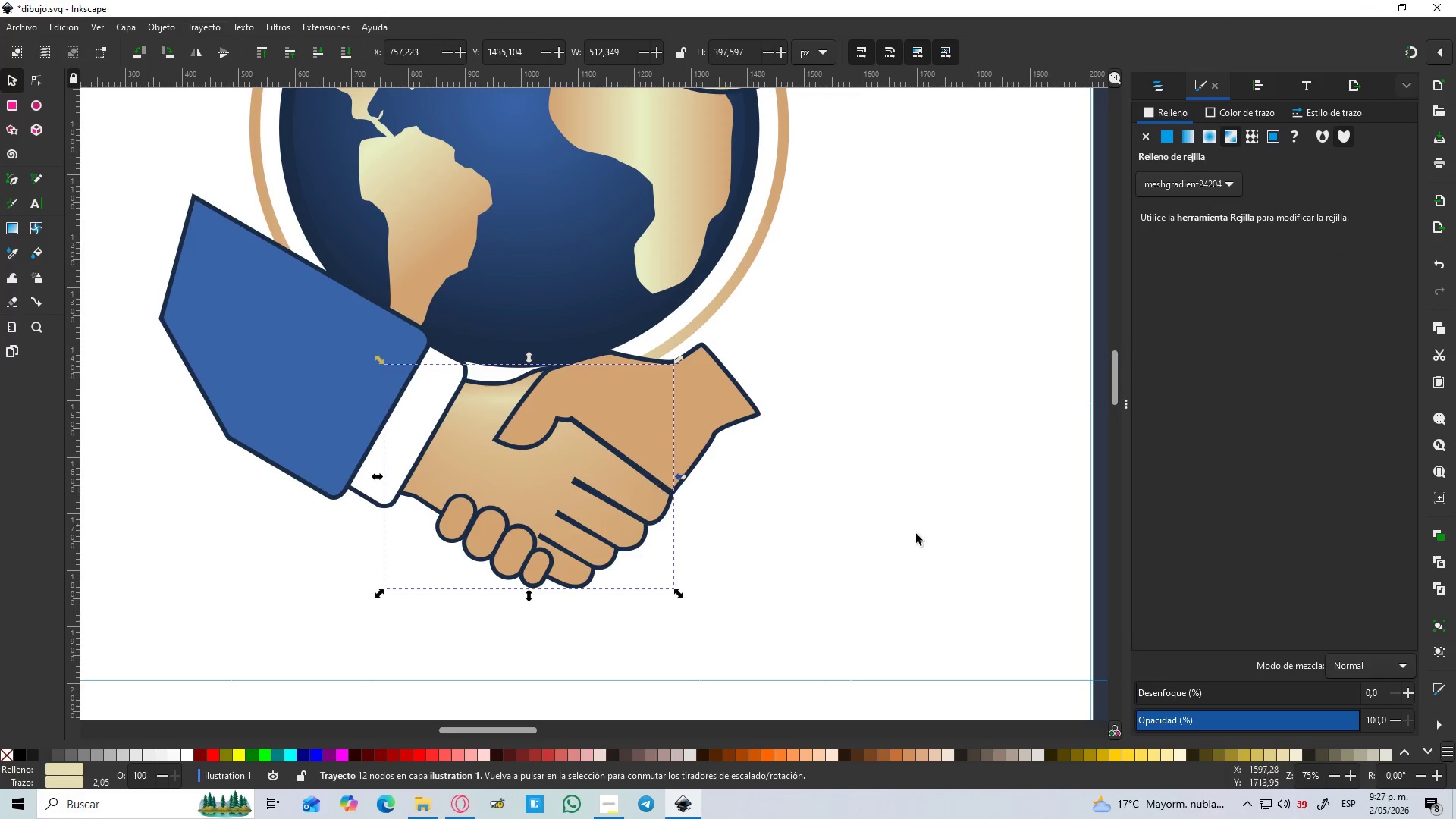 
left_click([974, 552])
 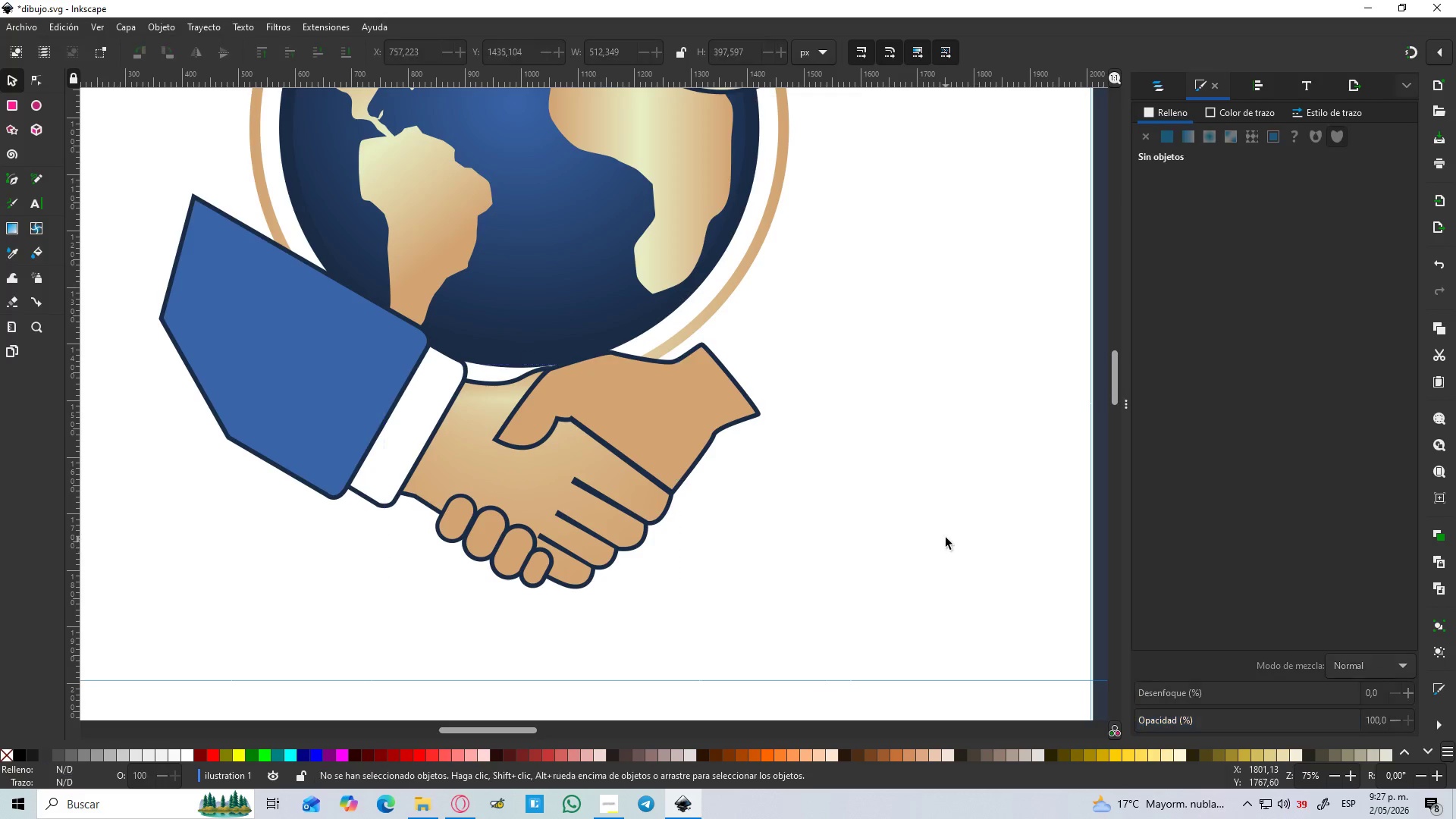 
hold_key(key=ControlLeft, duration=1.5)
scroll: coordinate [943, 536], scroll_direction: down, amount: 3.0
 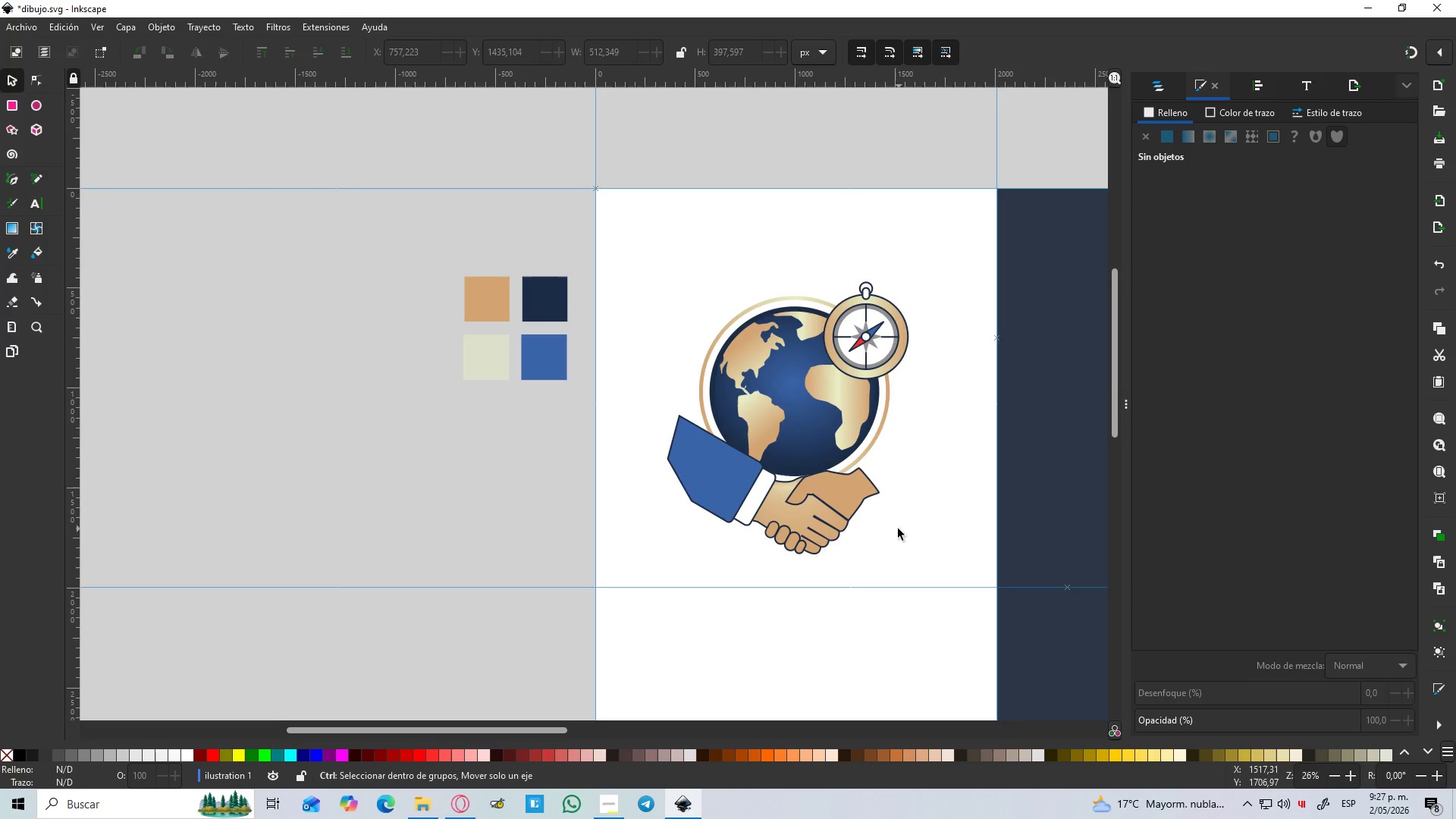 
hold_key(key=ControlLeft, duration=0.69)
 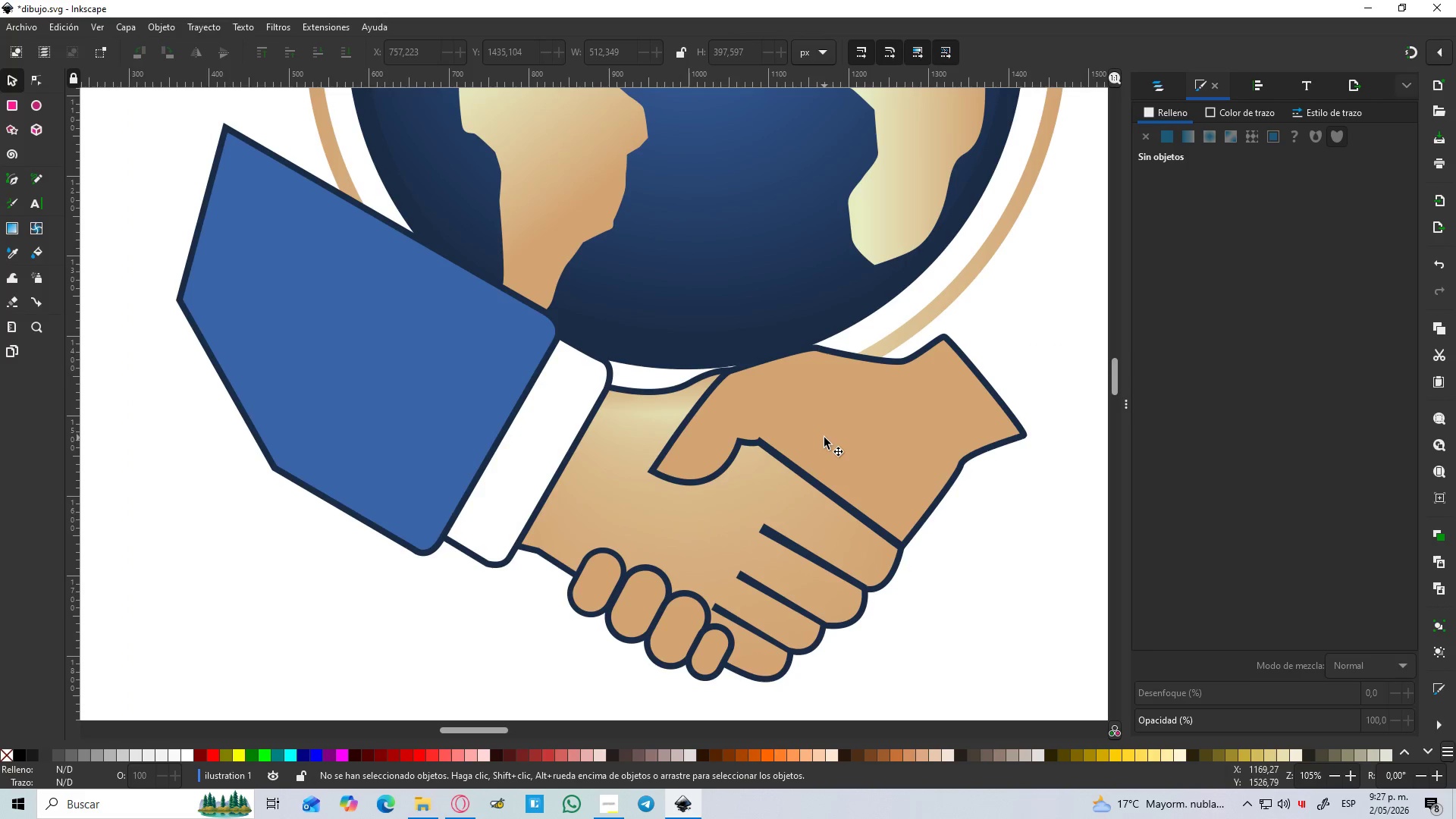 
scroll: coordinate [713, 493], scroll_direction: up, amount: 4.0
 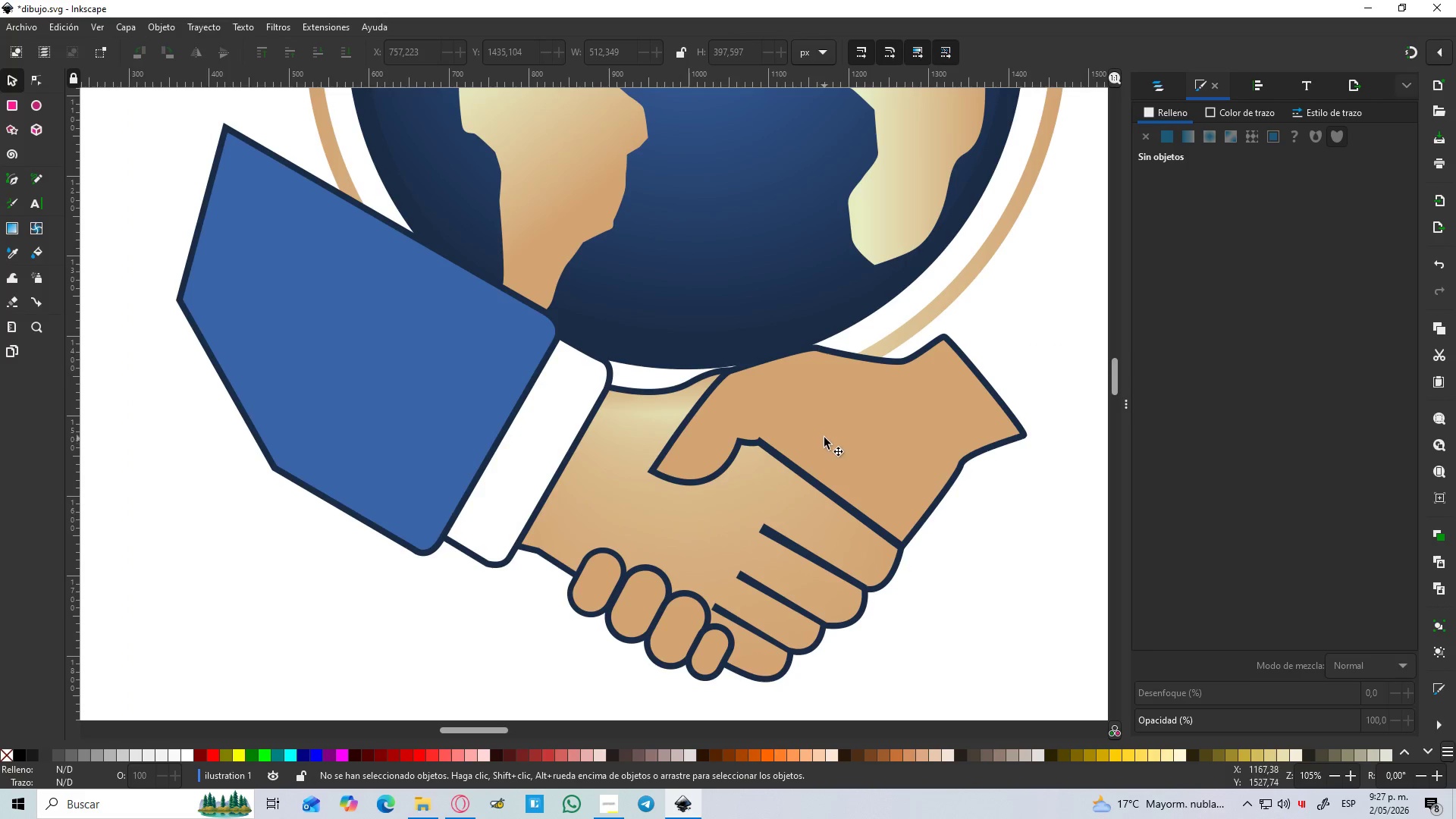 
left_click([824, 438])
 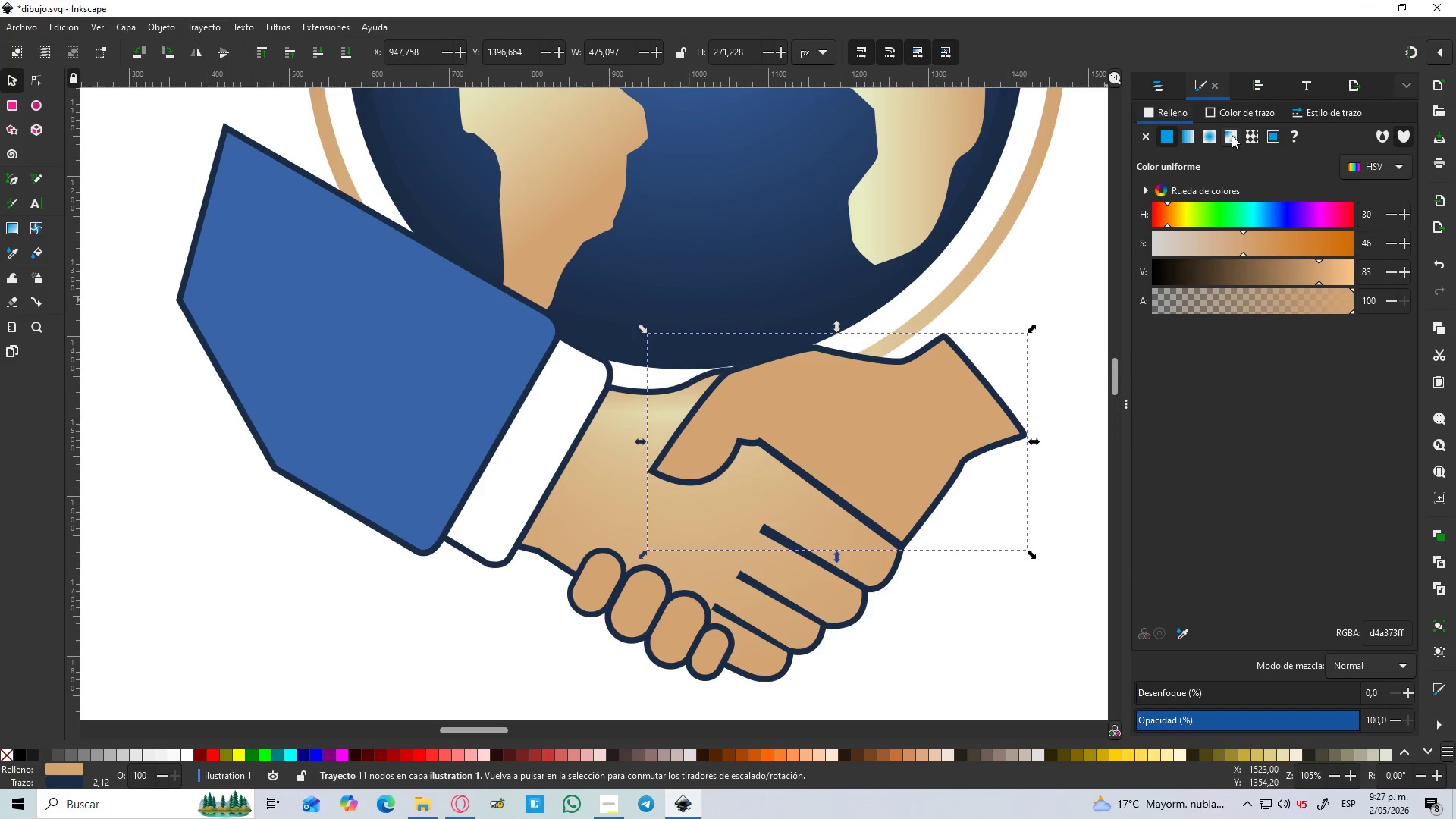 
left_click([1232, 135])
 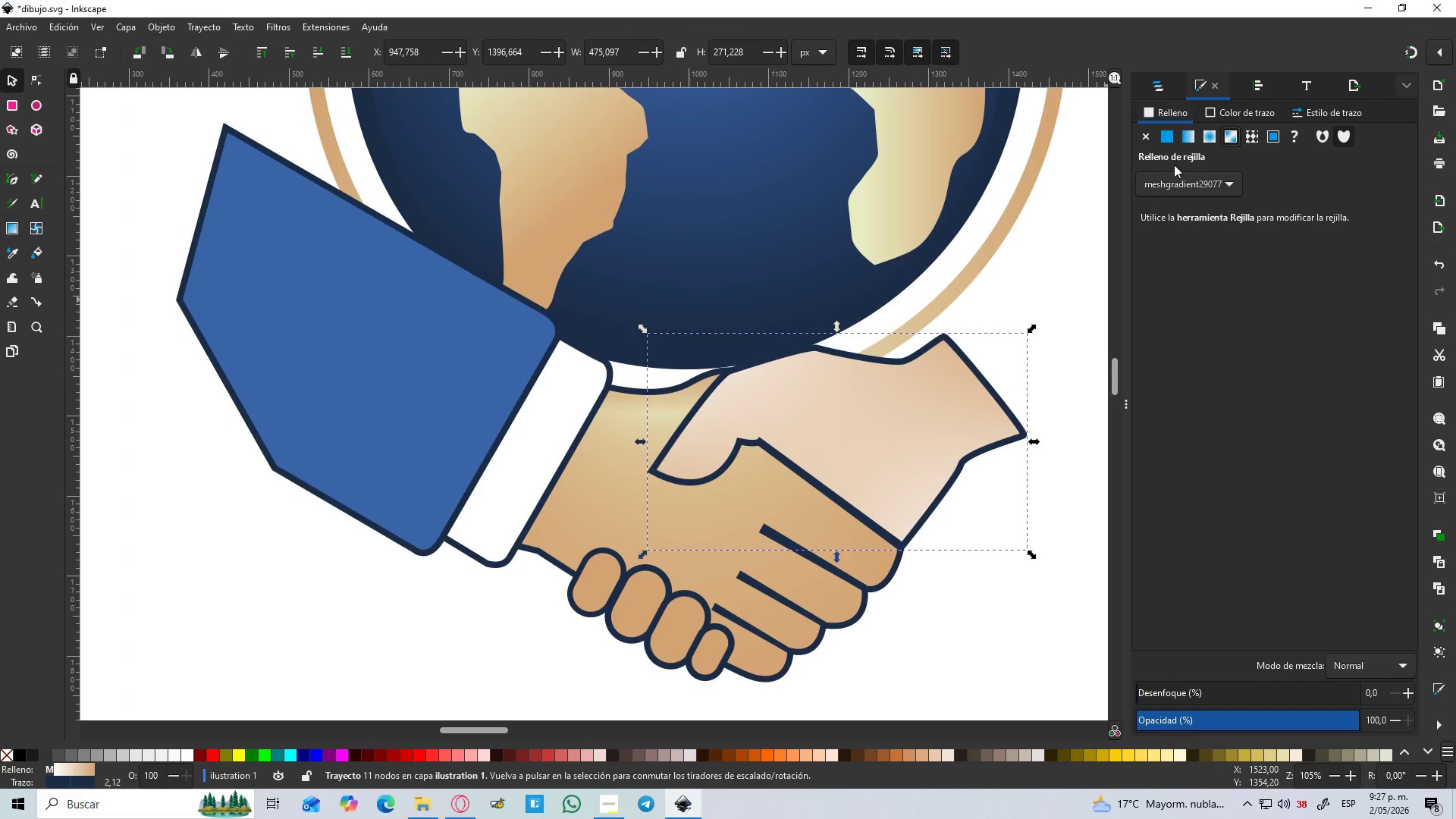 
left_click([1188, 180])
 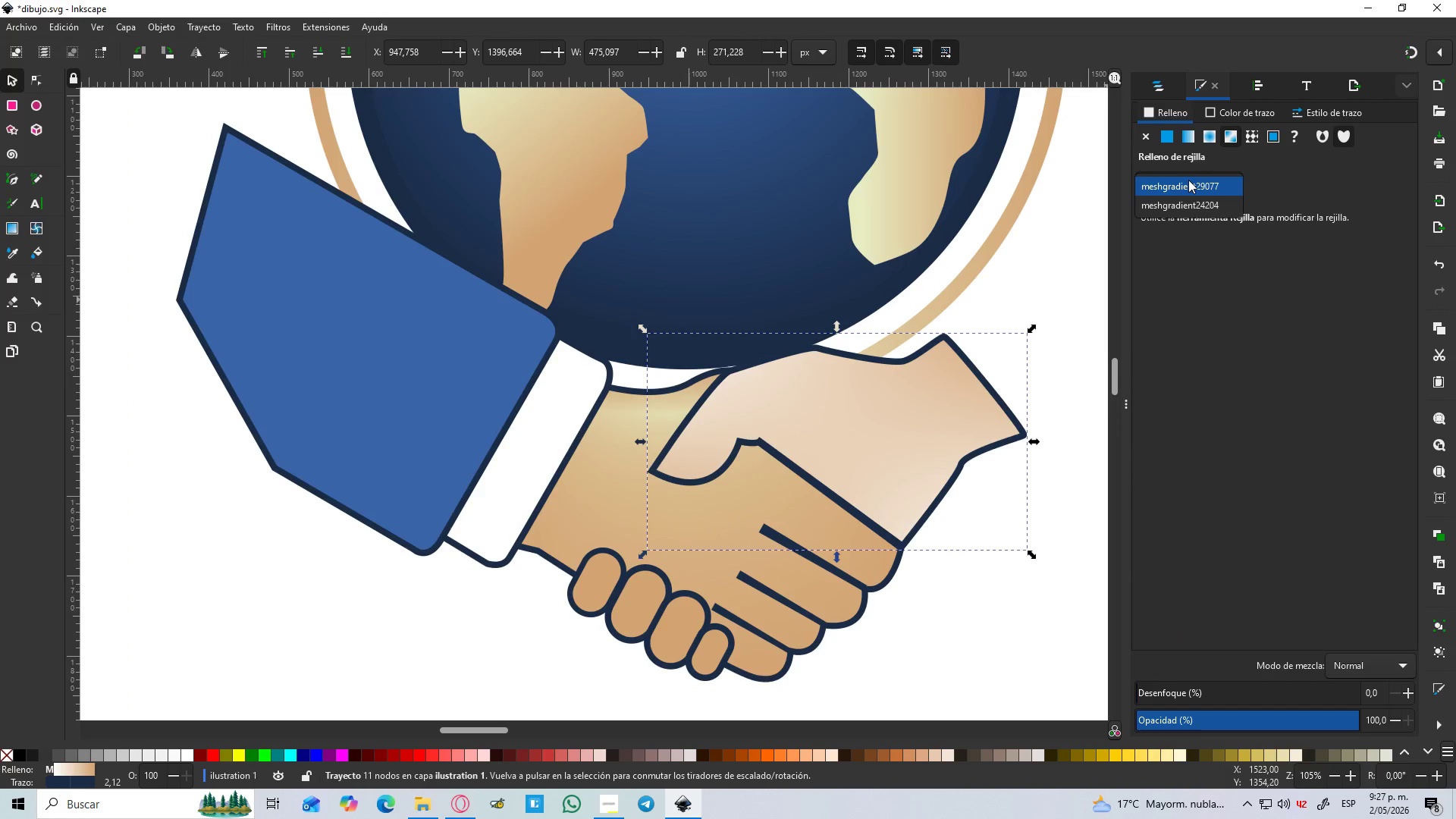 
left_click([1188, 206])
 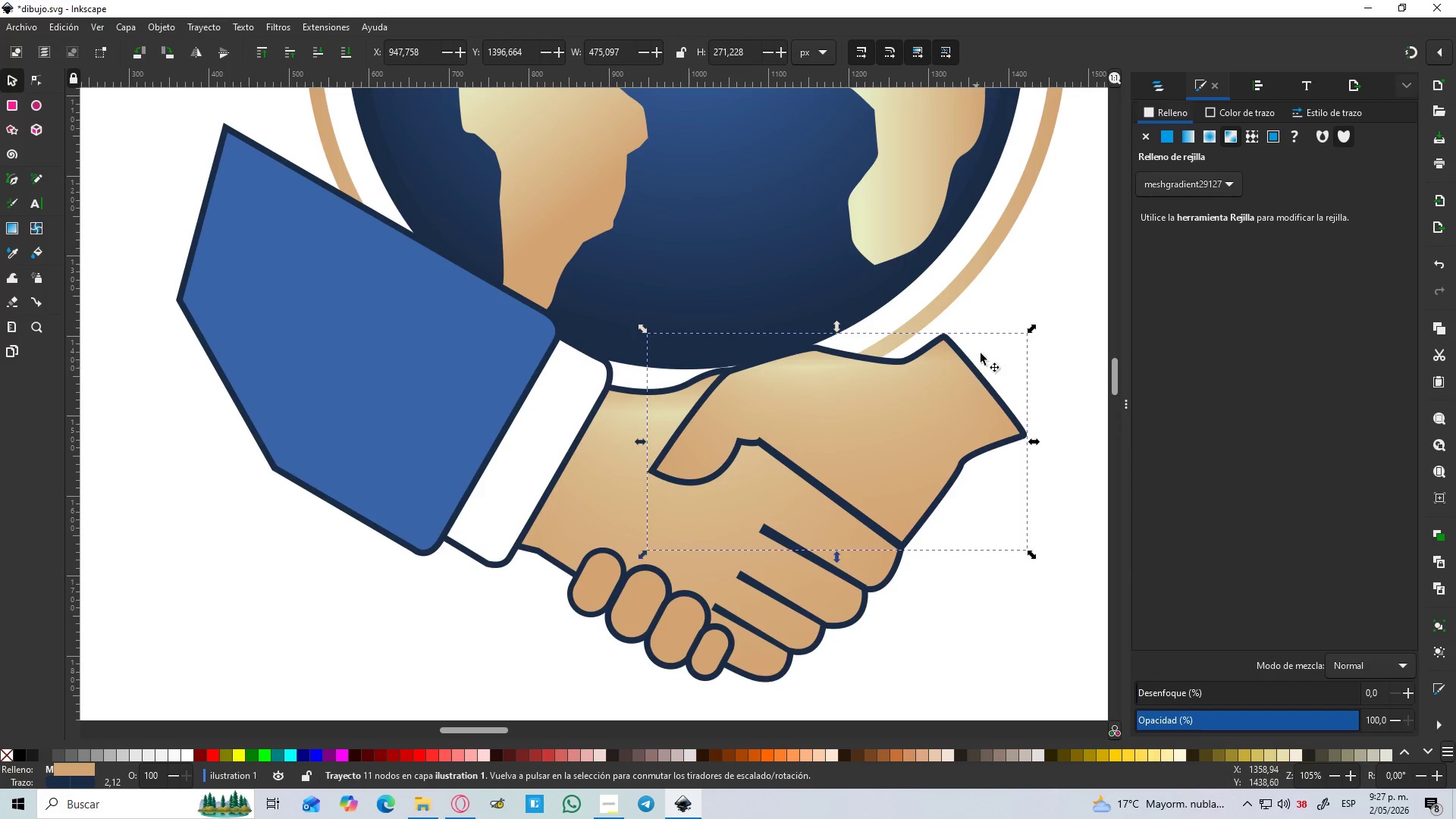 
left_click([1028, 243])
 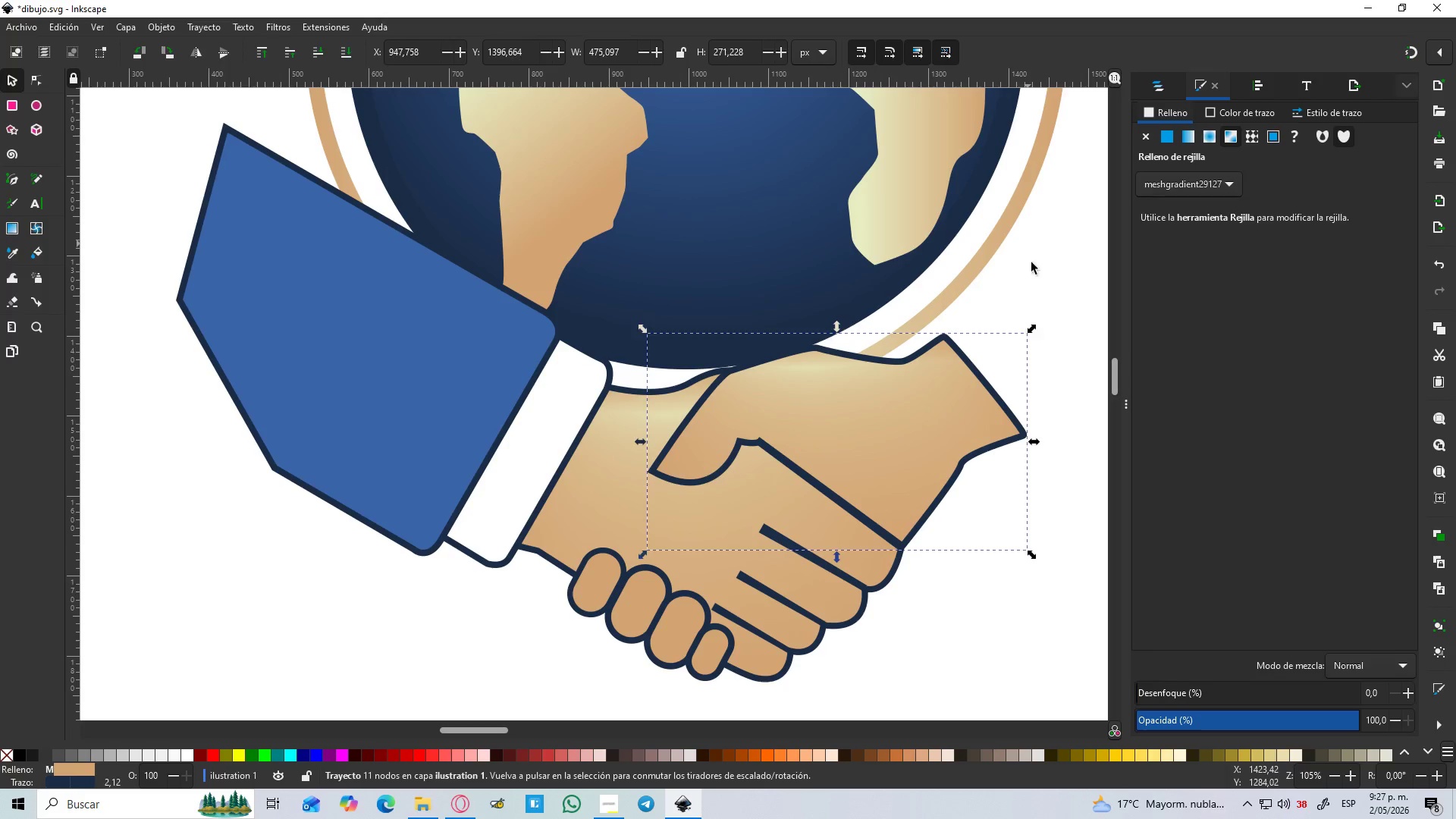 
hold_key(key=ControlLeft, duration=0.61)
 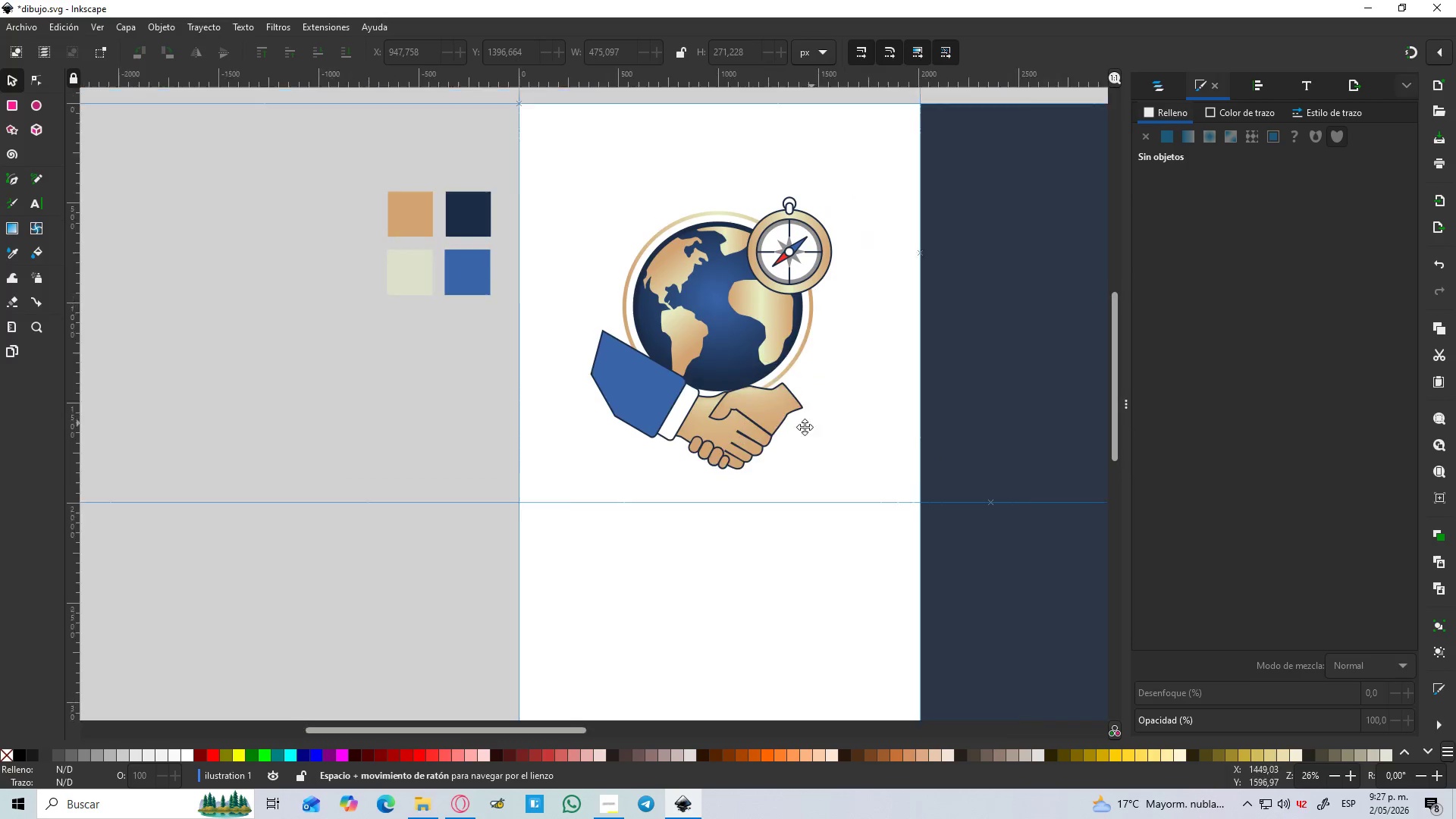 
hold_key(key=Space, duration=0.45)
 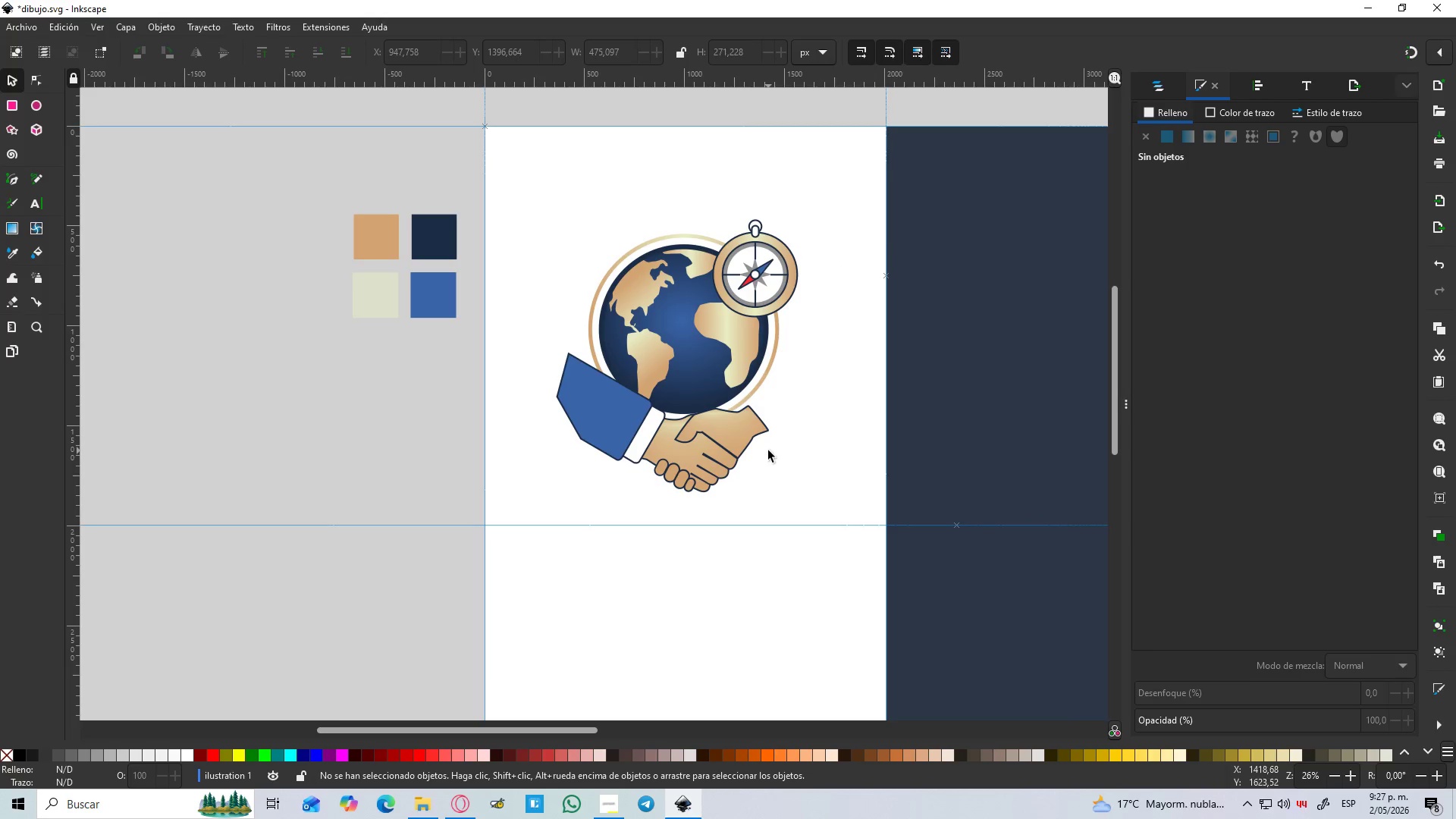 
scroll: coordinate [1031, 315], scroll_direction: down, amount: 4.0
 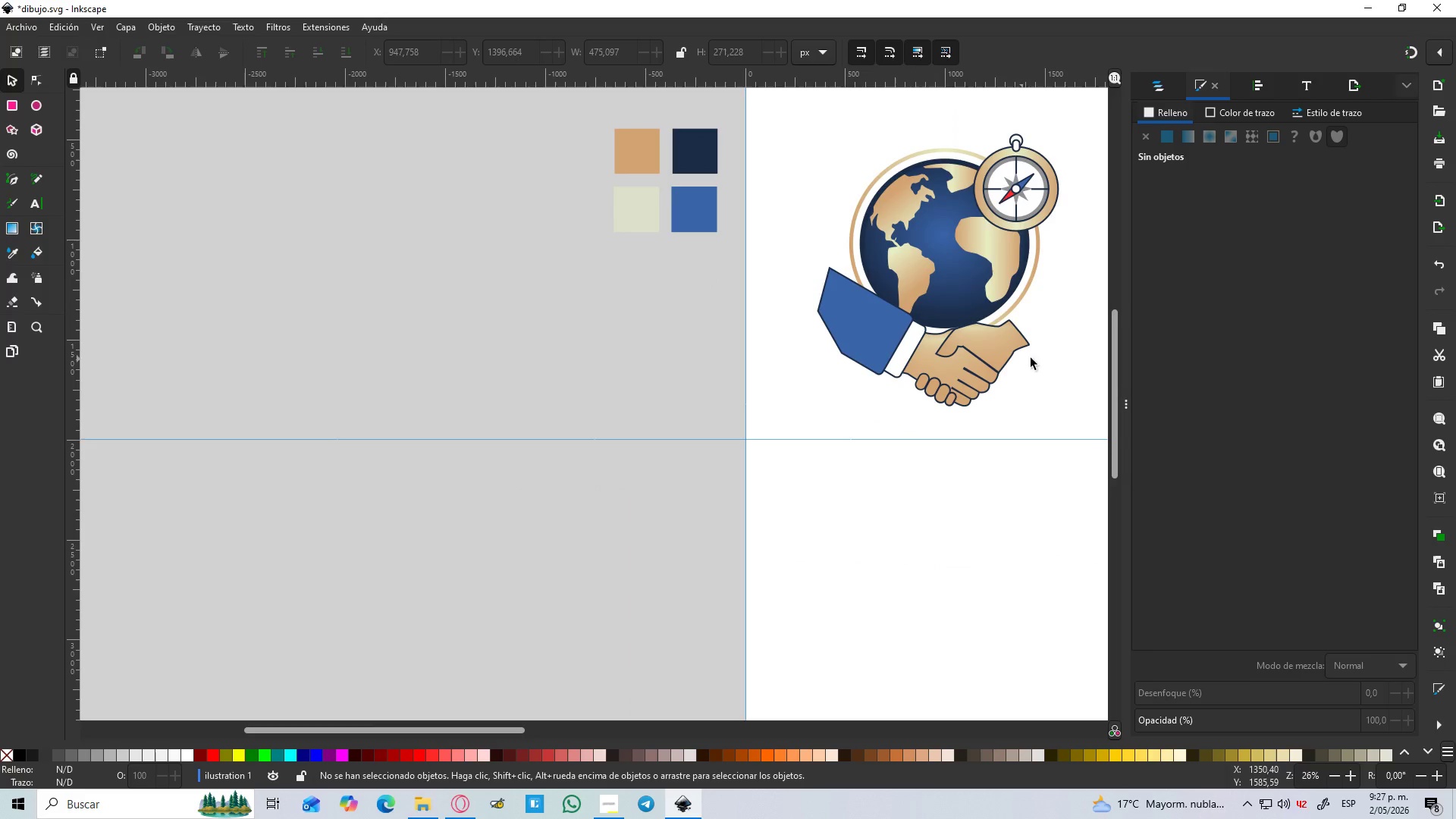 
hold_key(key=ControlLeft, duration=1.14)
scroll: coordinate [614, 439], scroll_direction: up, amount: 2.0
 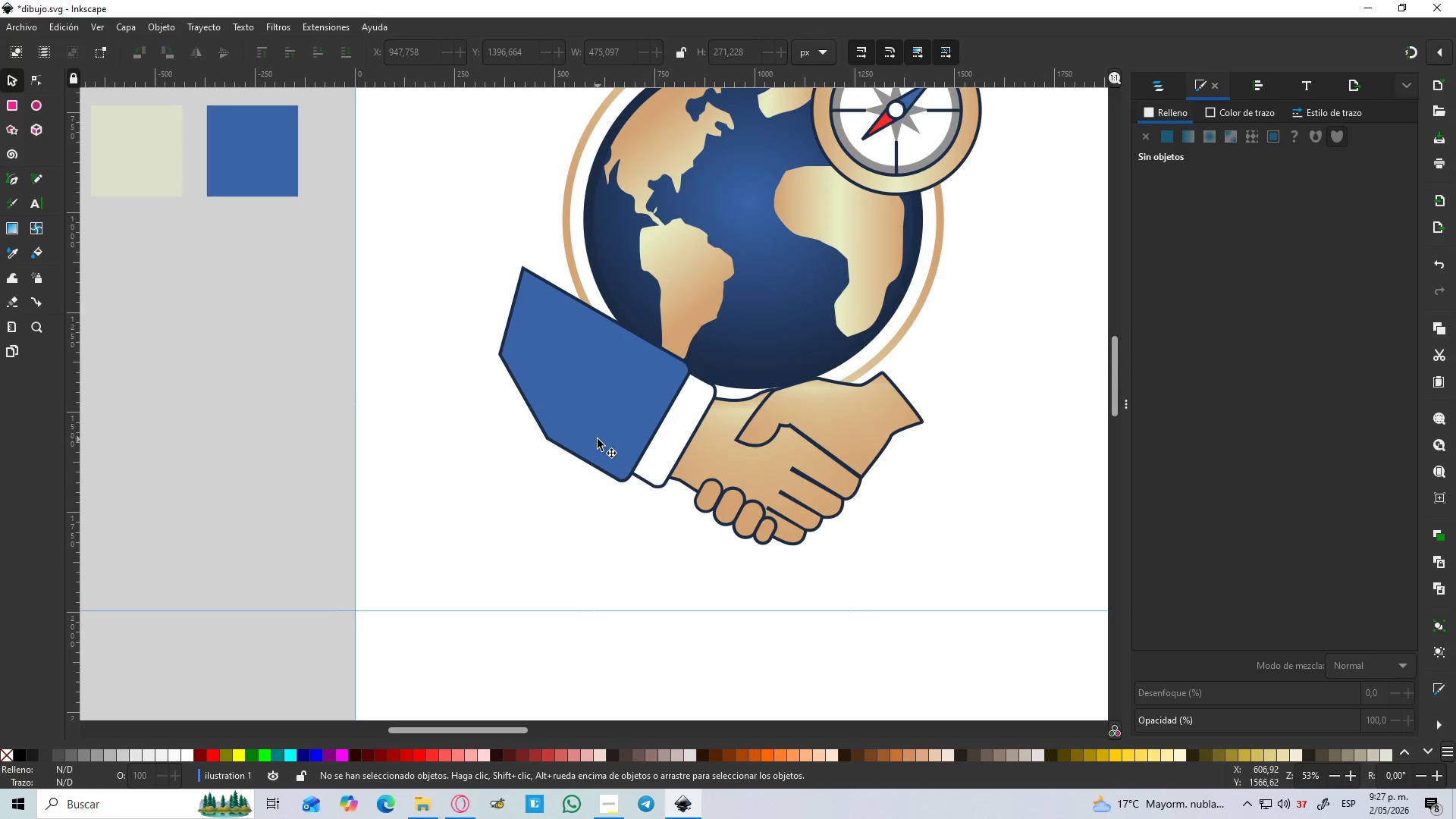 
hold_key(key=ControlLeft, duration=1.51)
scroll: coordinate [789, 507], scroll_direction: up, amount: 2.0
 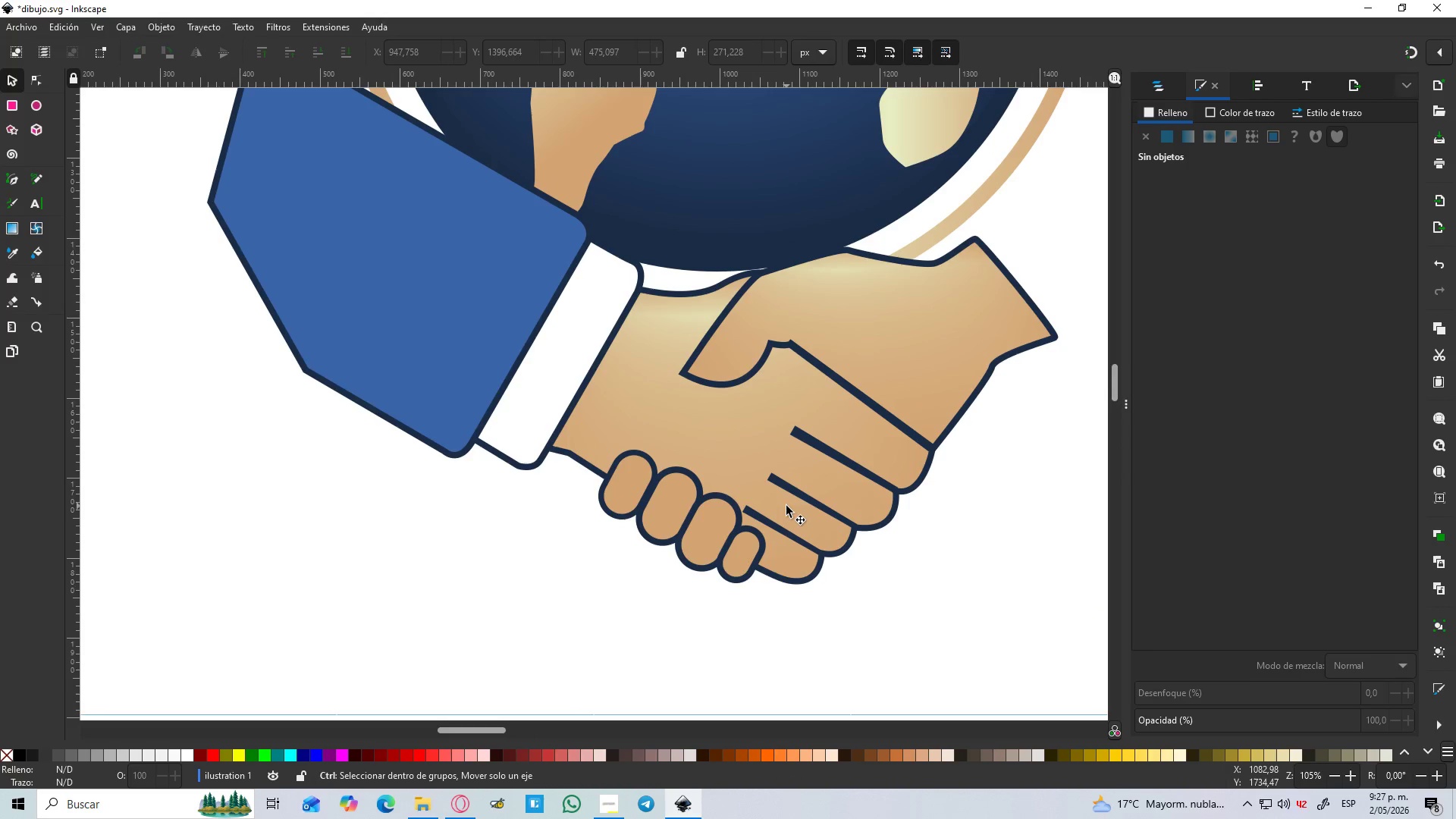 
hold_key(key=ControlLeft, duration=1.52)
 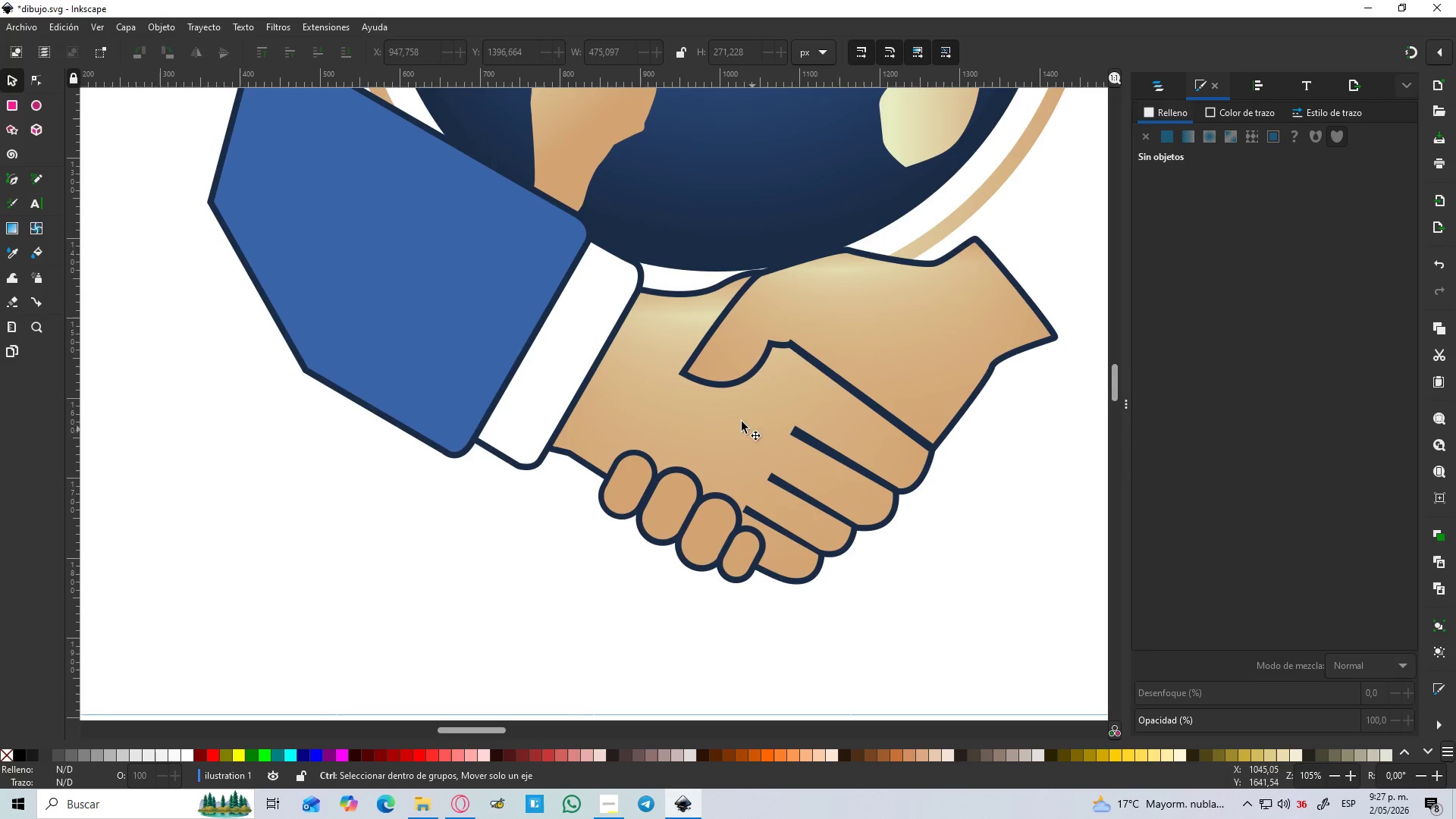 
hold_key(key=ControlLeft, duration=1.53)
scroll: coordinate [724, 402], scroll_direction: up, amount: 2.0
 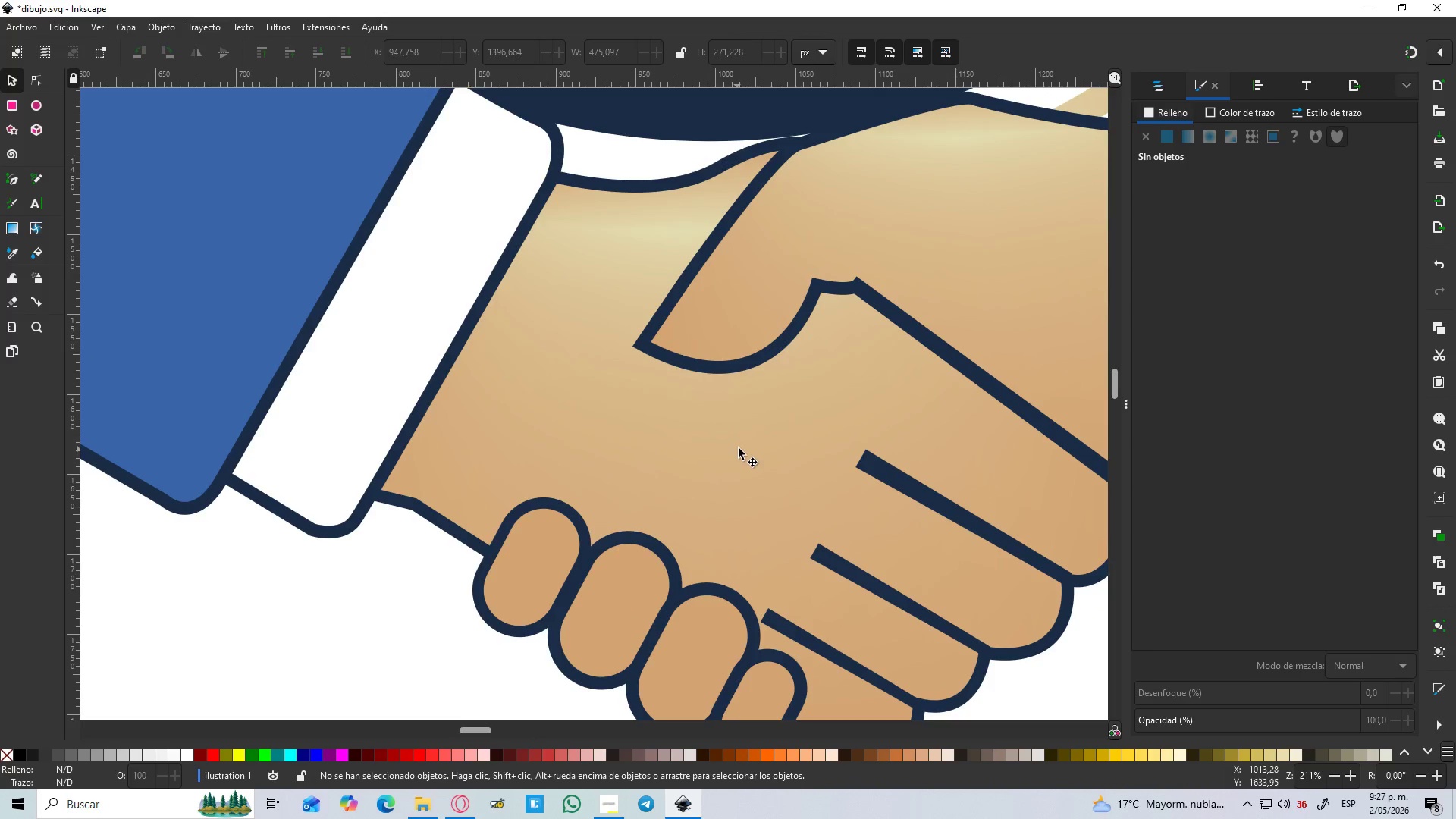 
type(vb)
 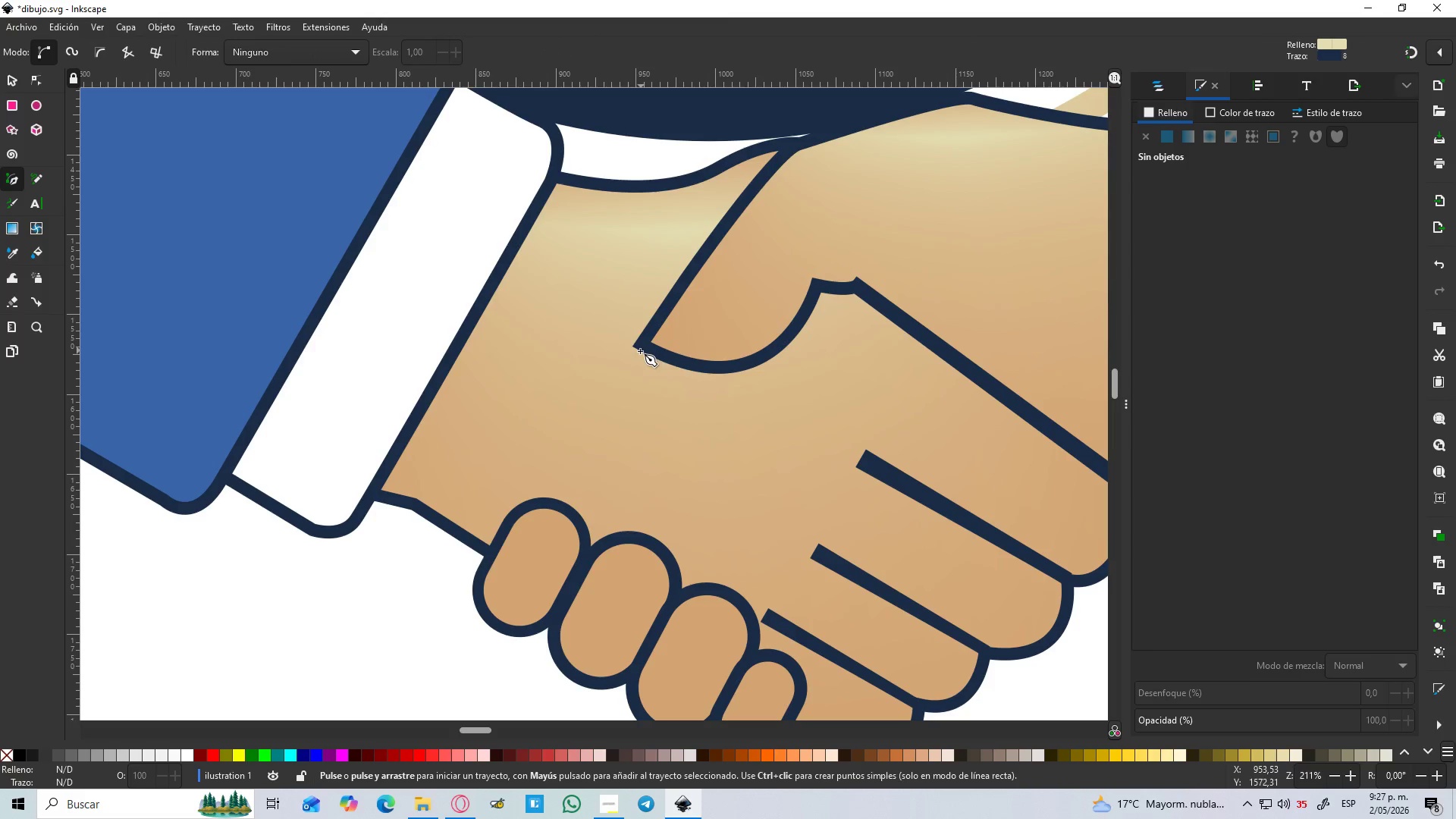 
left_click([639, 351])
 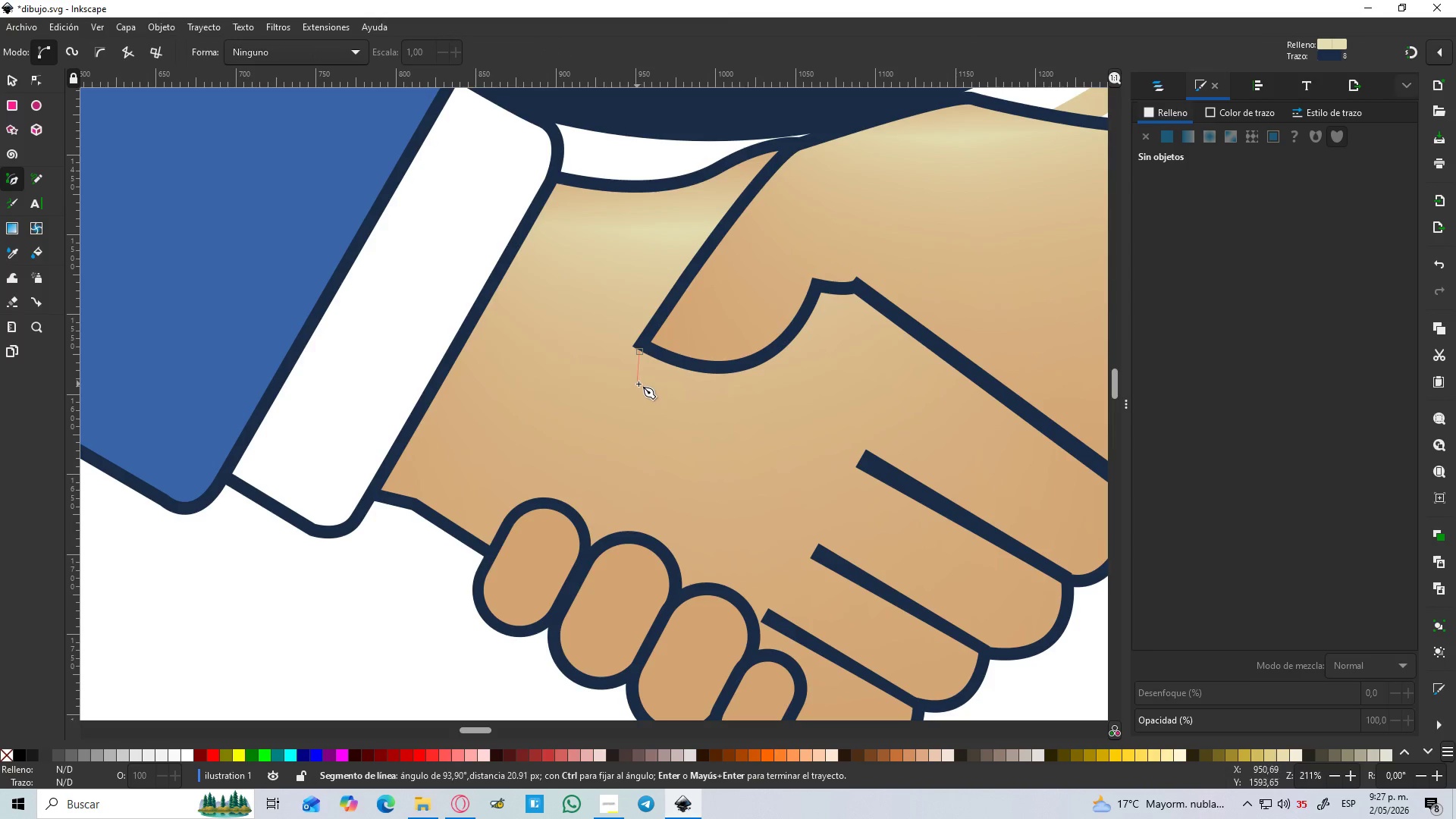 
key(Control+Z)
 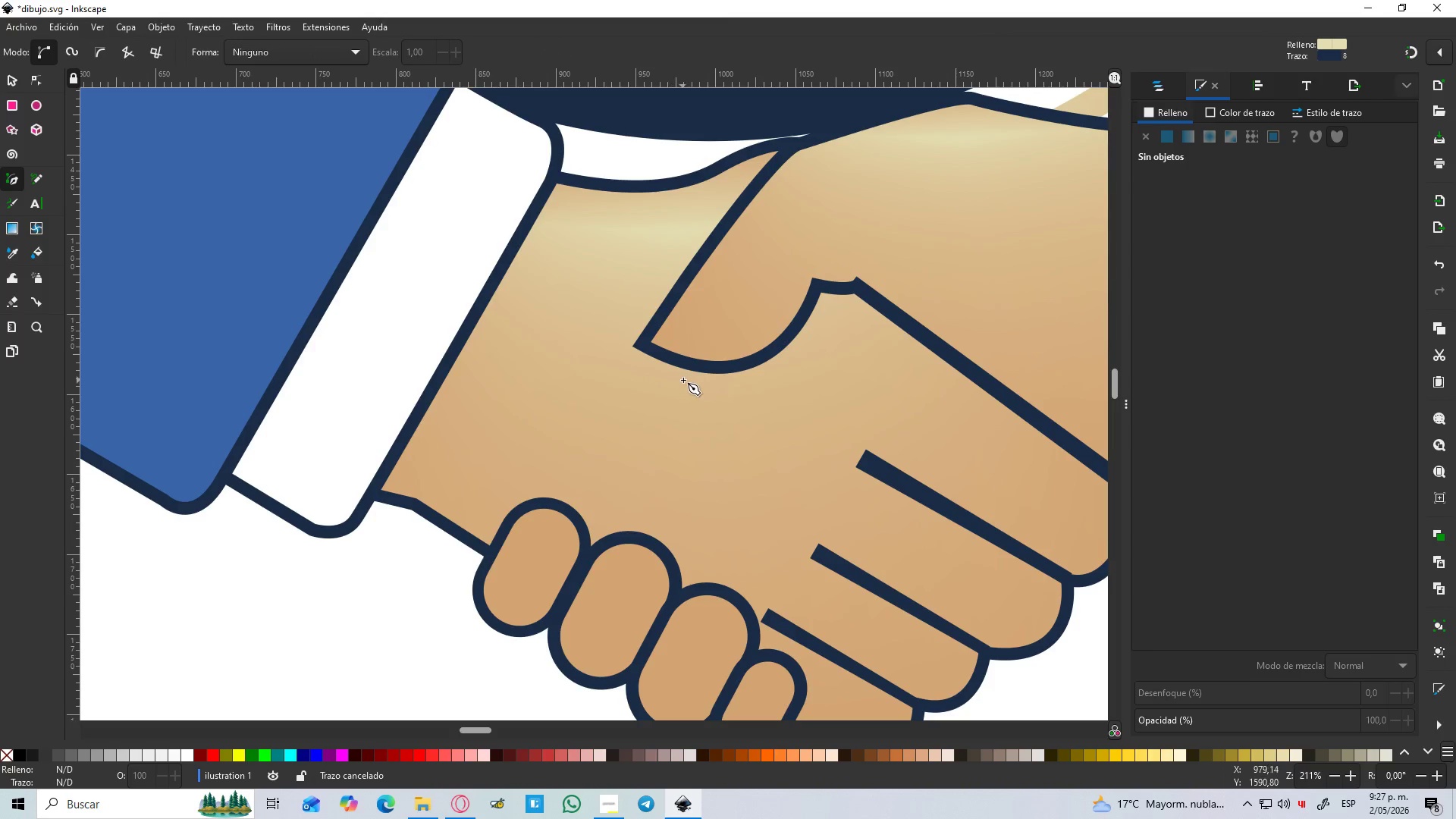 
hold_key(key=ControlLeft, duration=1.31)
scroll: coordinate [685, 381], scroll_direction: down, amount: 4.0
 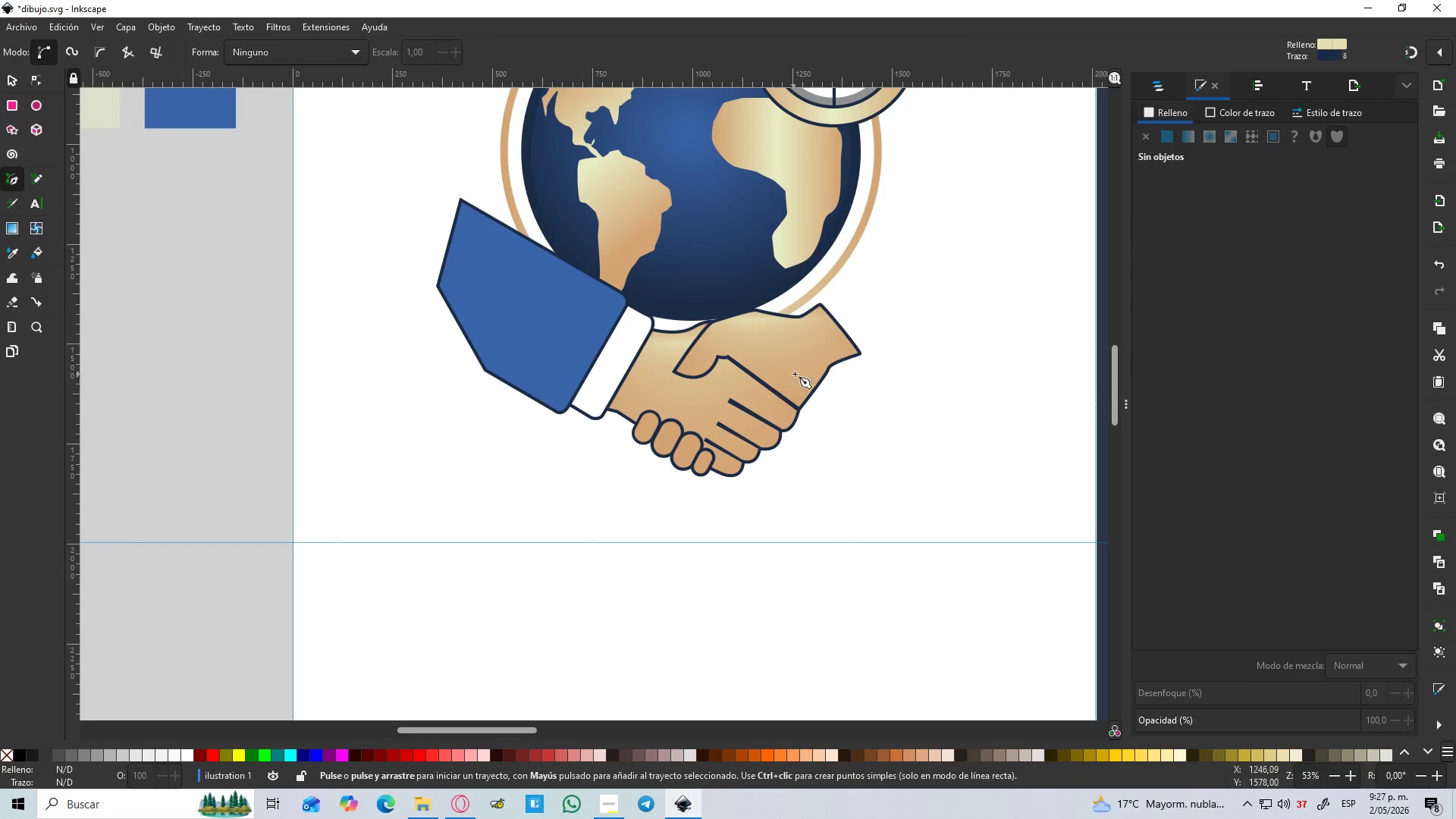 
scroll: coordinate [795, 373], scroll_direction: up, amount: 1.0
 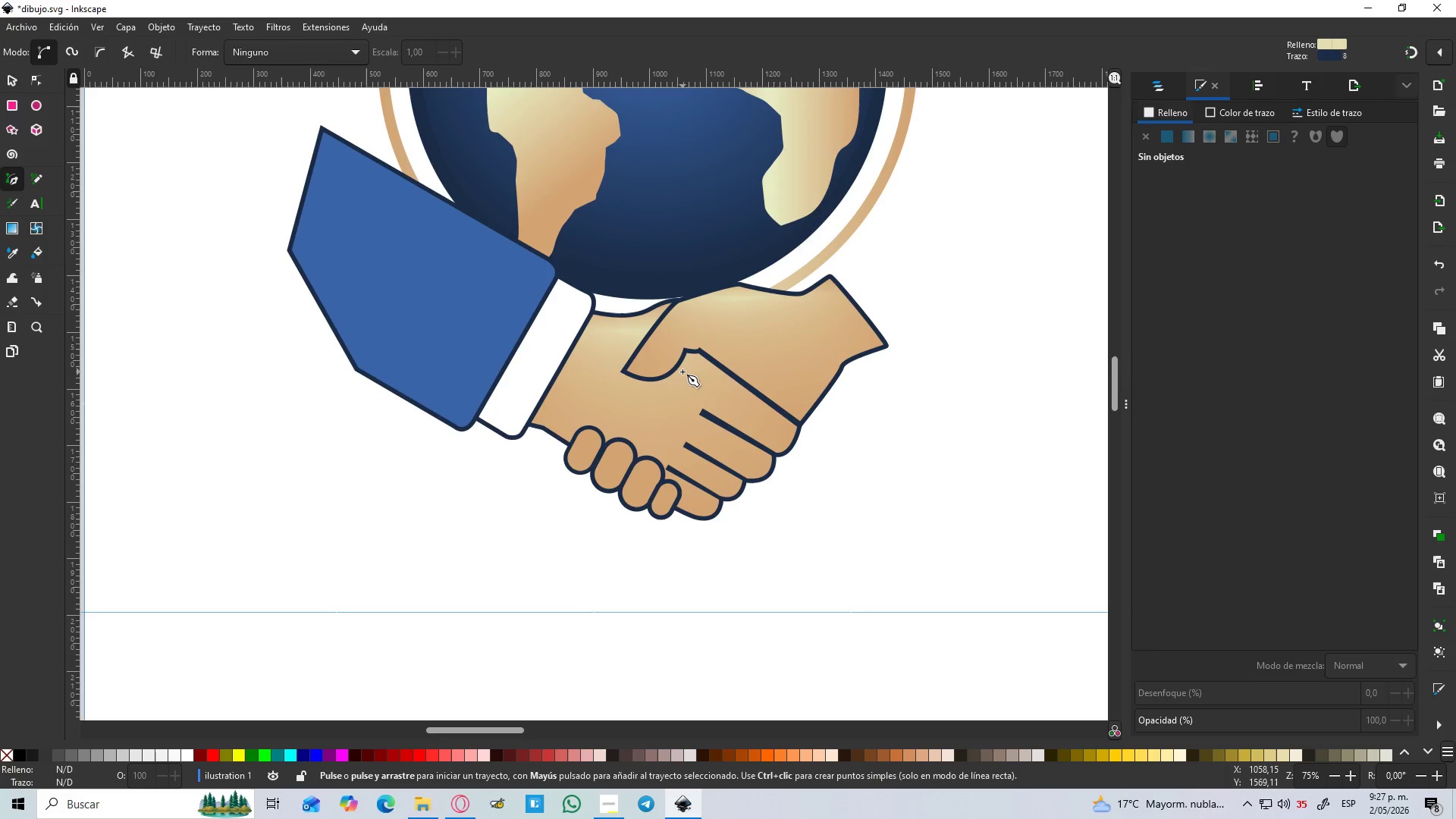 
wait(7.95)
 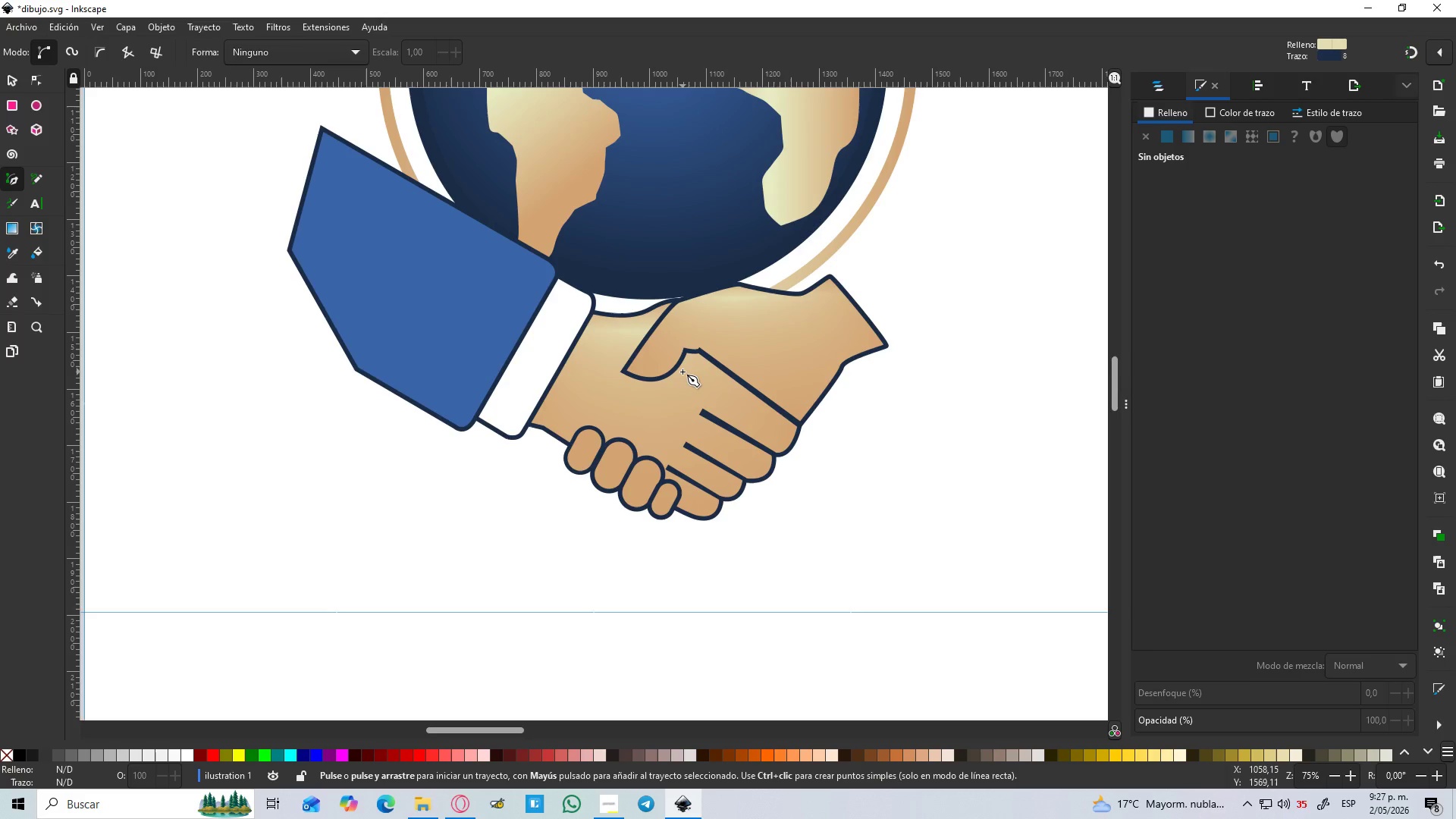 
hold_key(key=ControlLeft, duration=1.5)
scroll: coordinate [605, 364], scroll_direction: down, amount: 3.0
 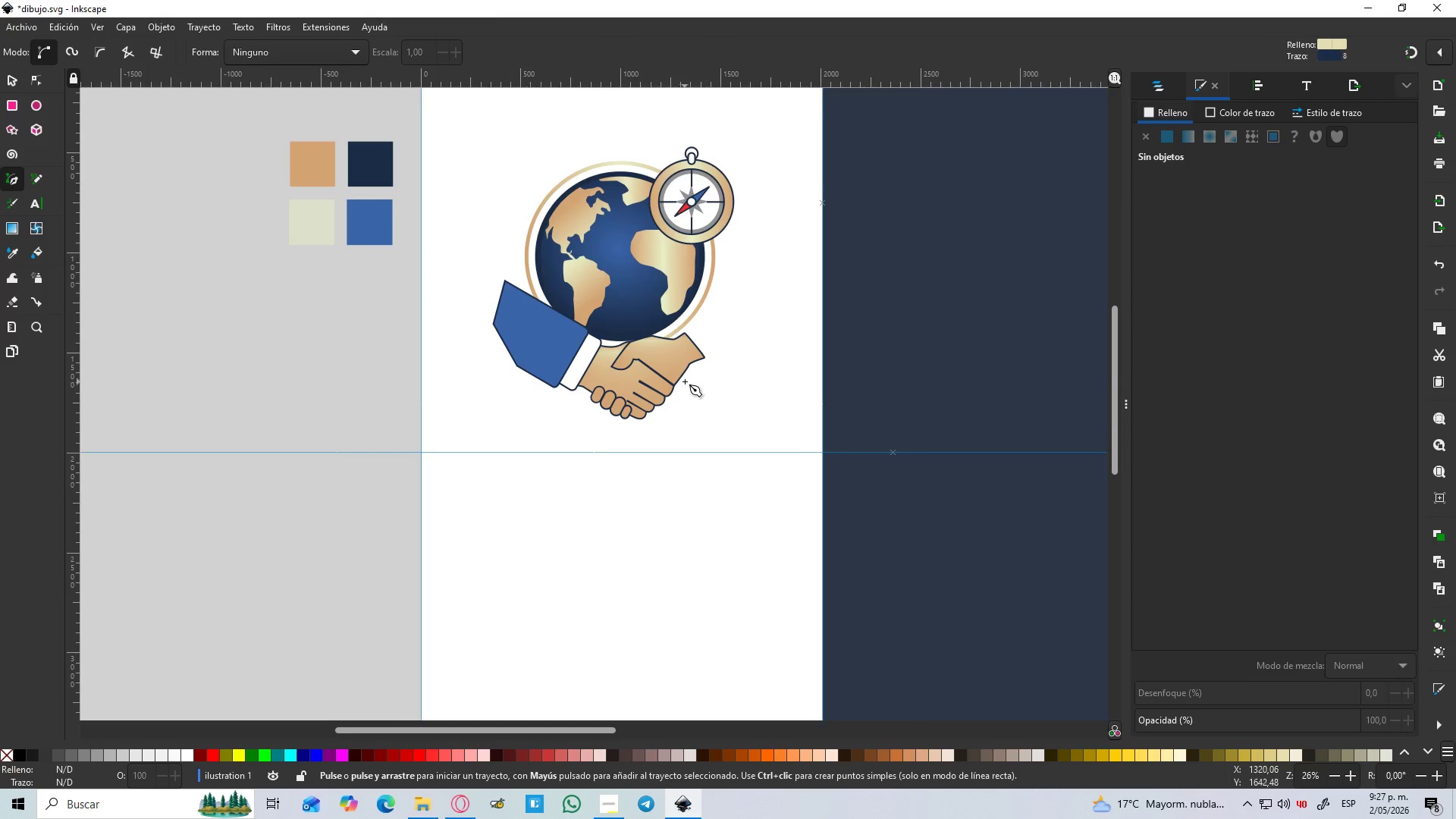 
hold_key(key=ControlLeft, duration=0.45)
 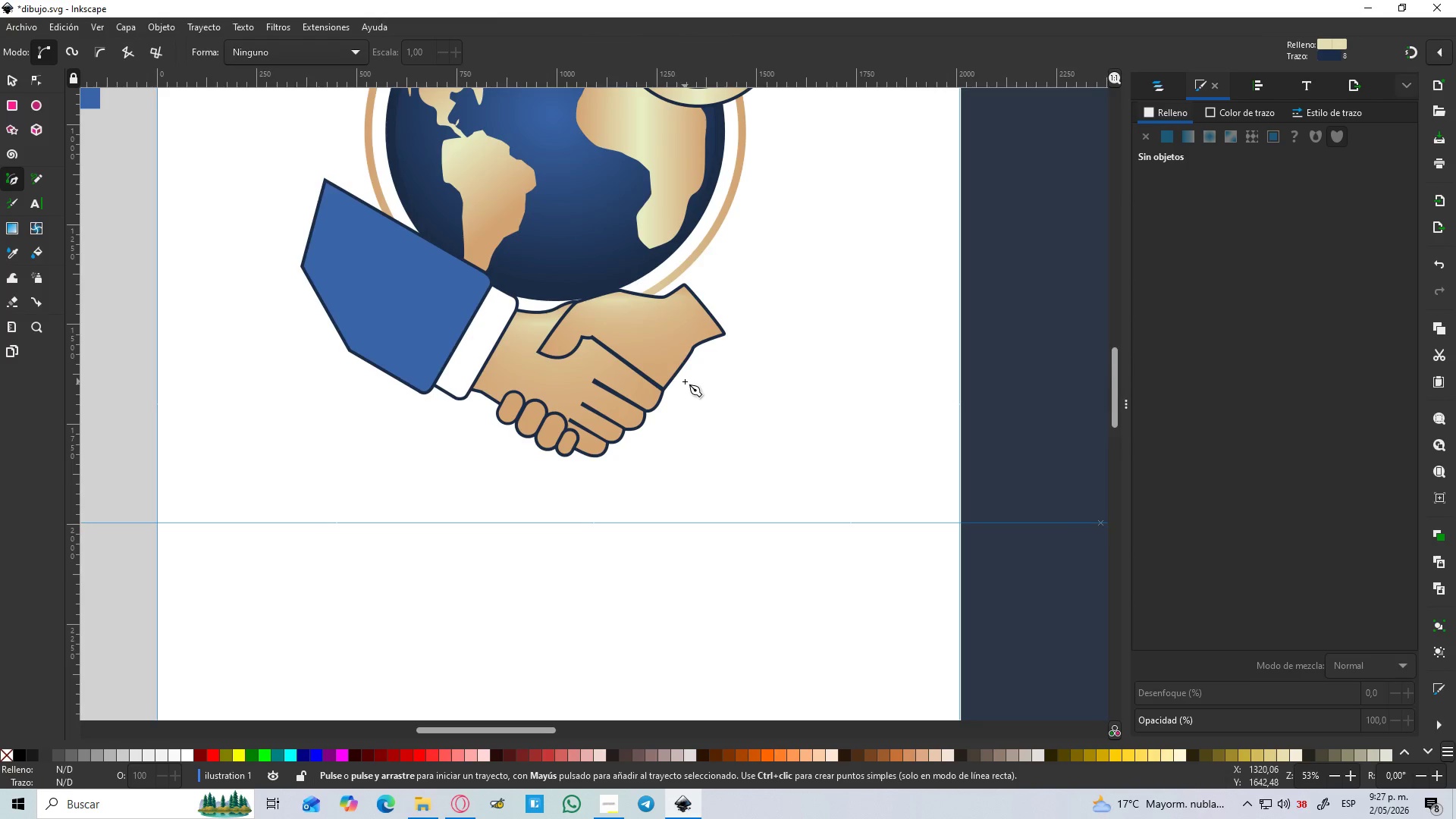 
scroll: coordinate [685, 381], scroll_direction: up, amount: 1.0
 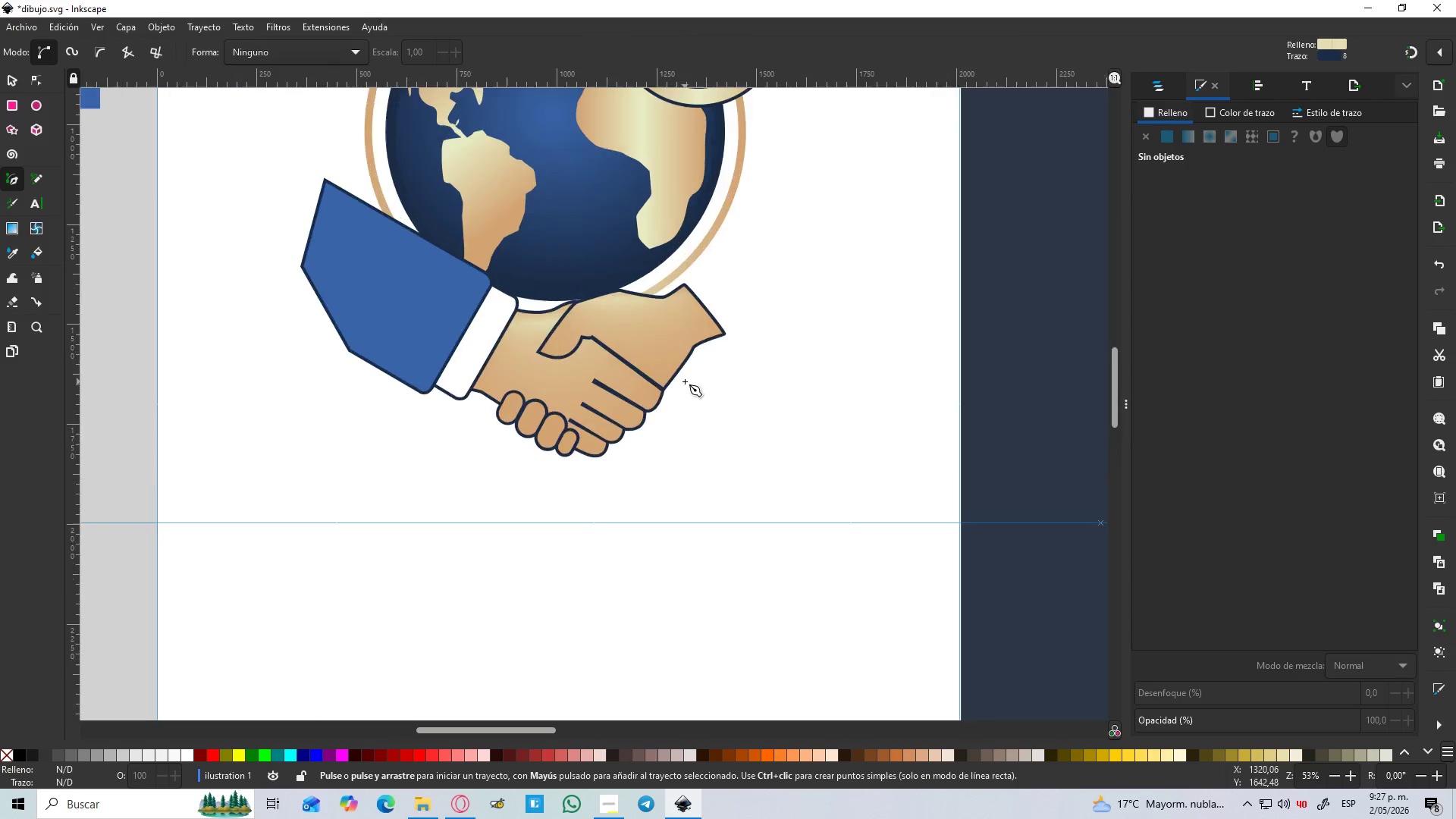 
hold_key(key=ControlLeft, duration=0.55)
scroll: coordinate [685, 381], scroll_direction: down, amount: 2.0
 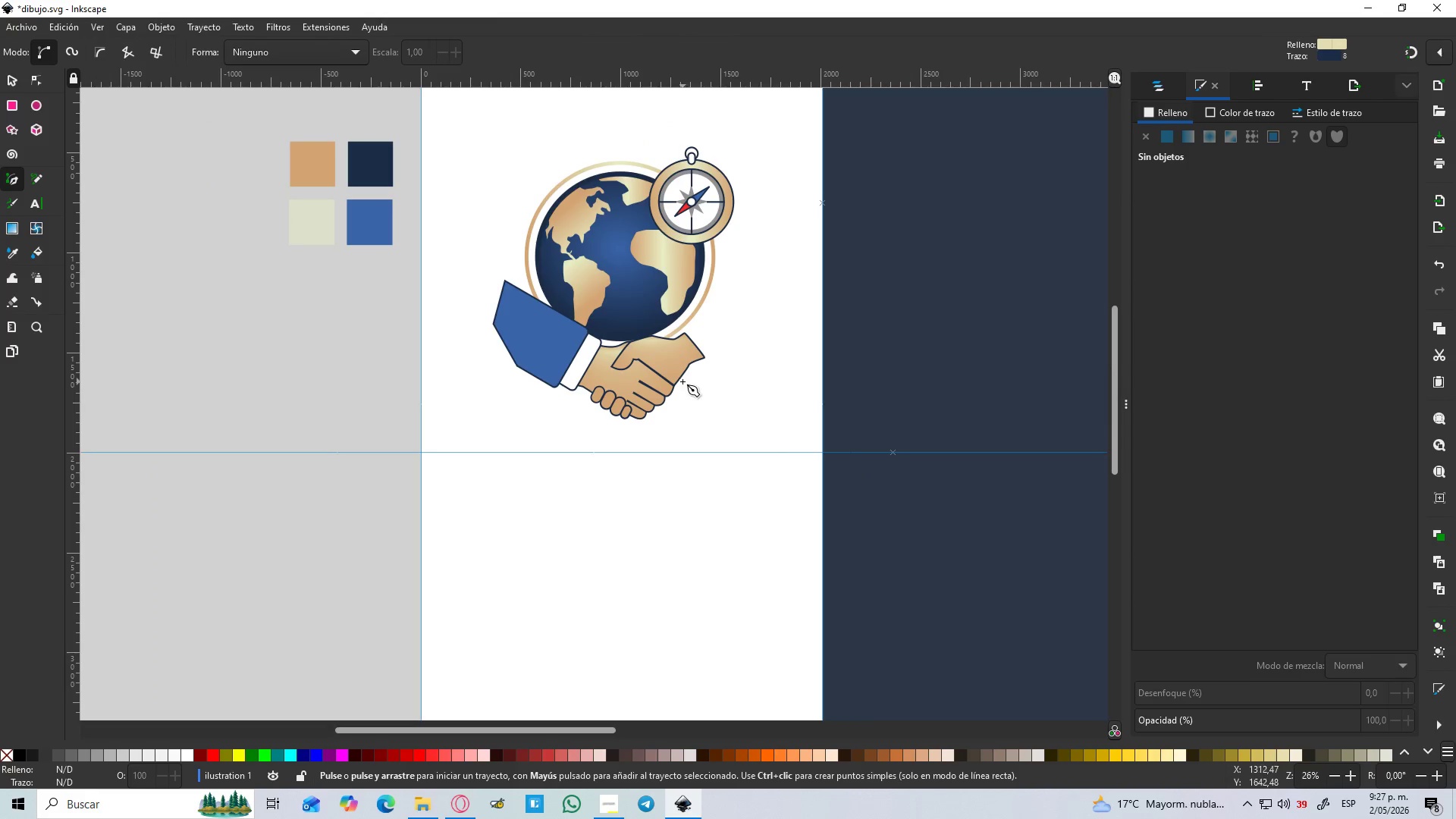 
hold_key(key=ControlLeft, duration=1.5)
 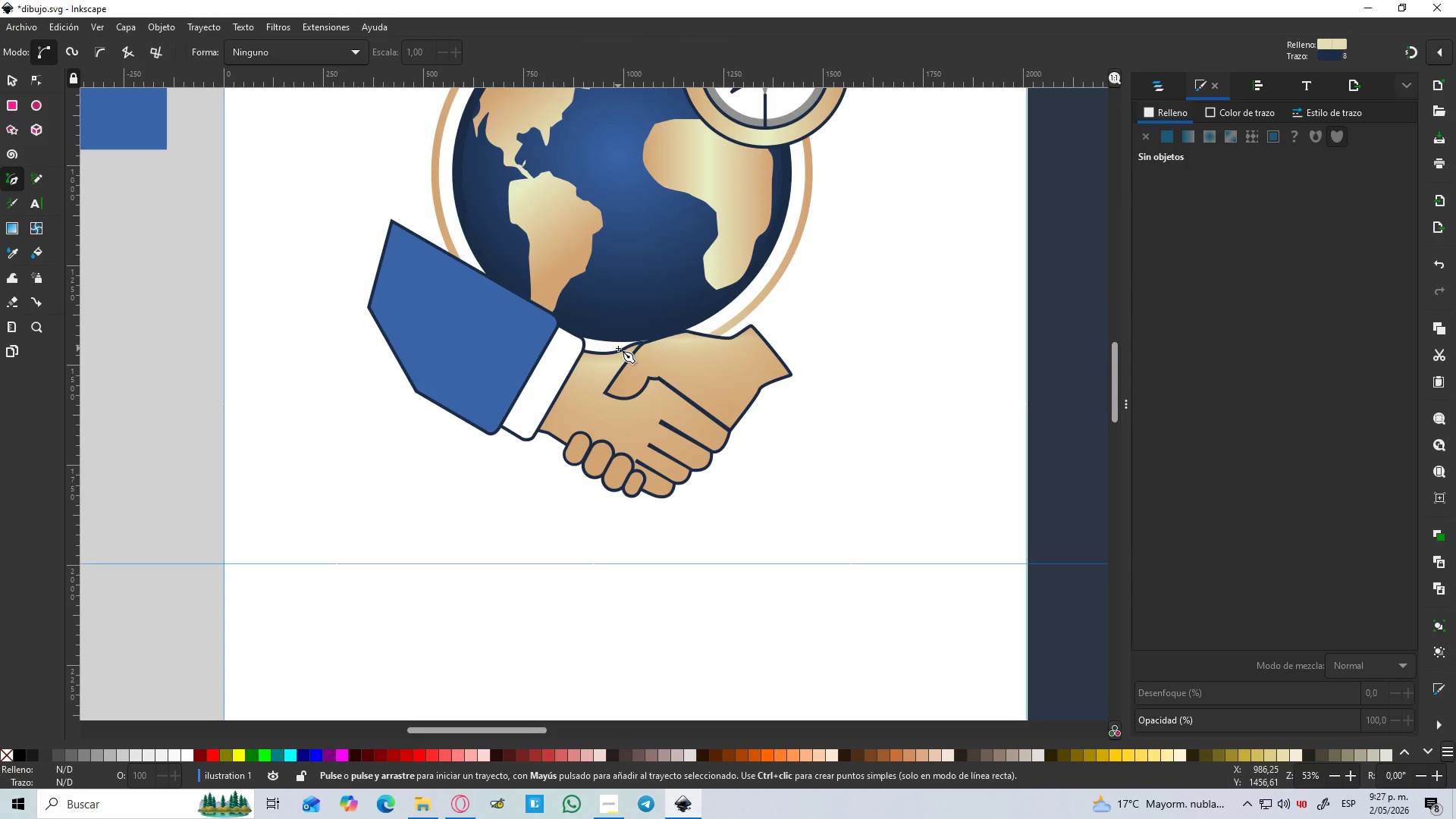 
hold_key(key=ControlLeft, duration=0.67)
 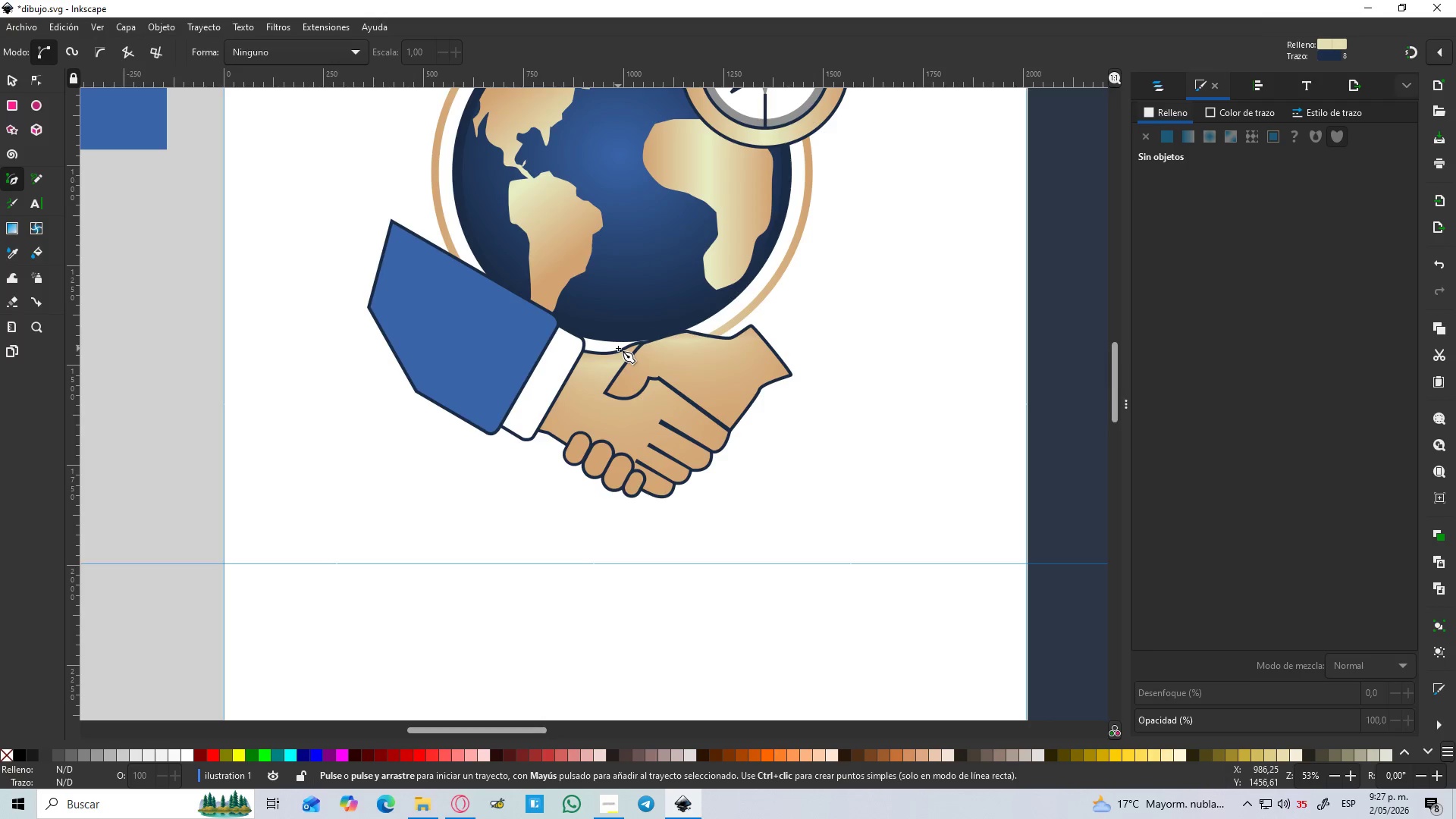 
scroll: coordinate [618, 340], scroll_direction: up, amount: 2.0
 